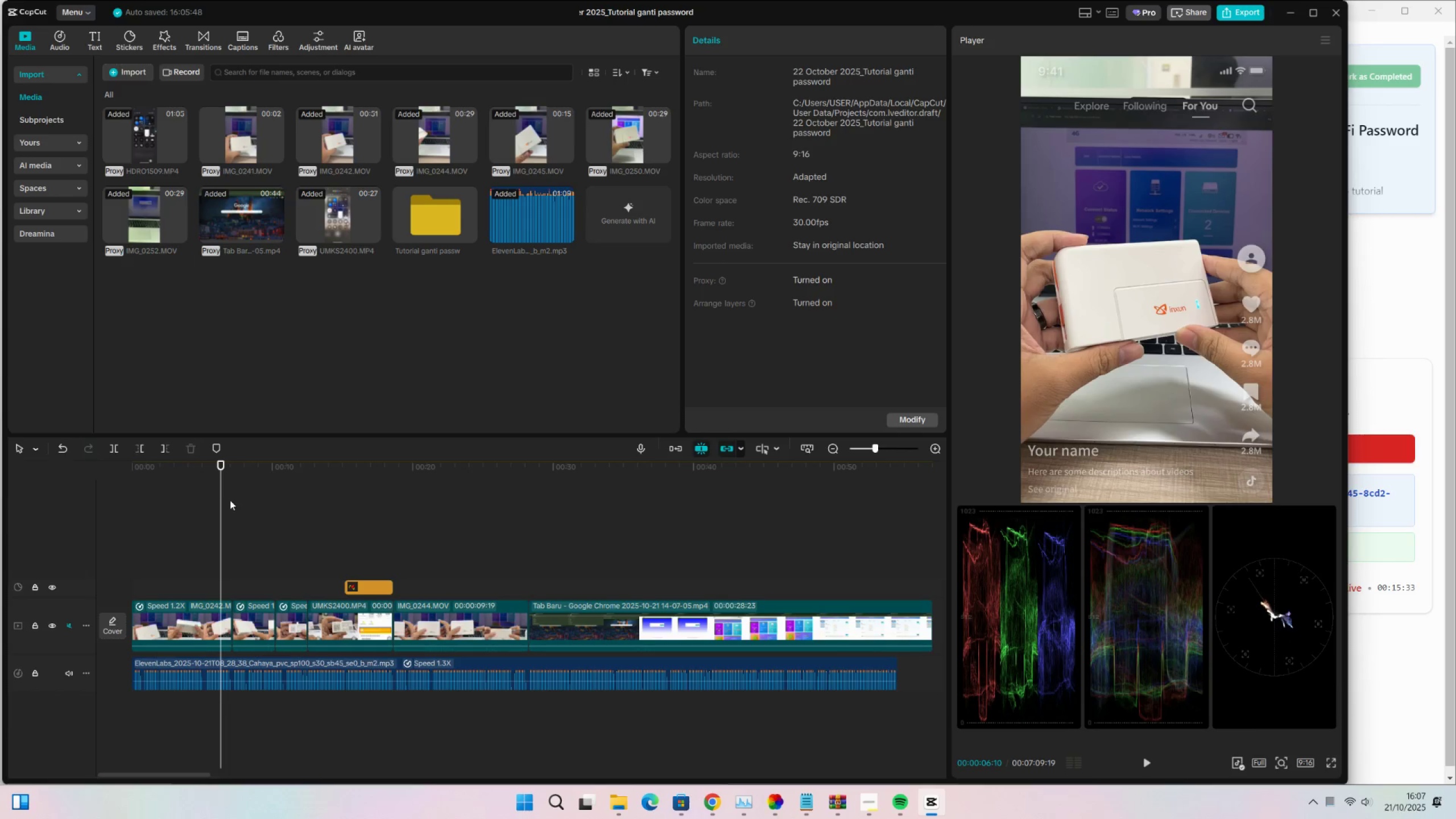 
key(Control+S)
 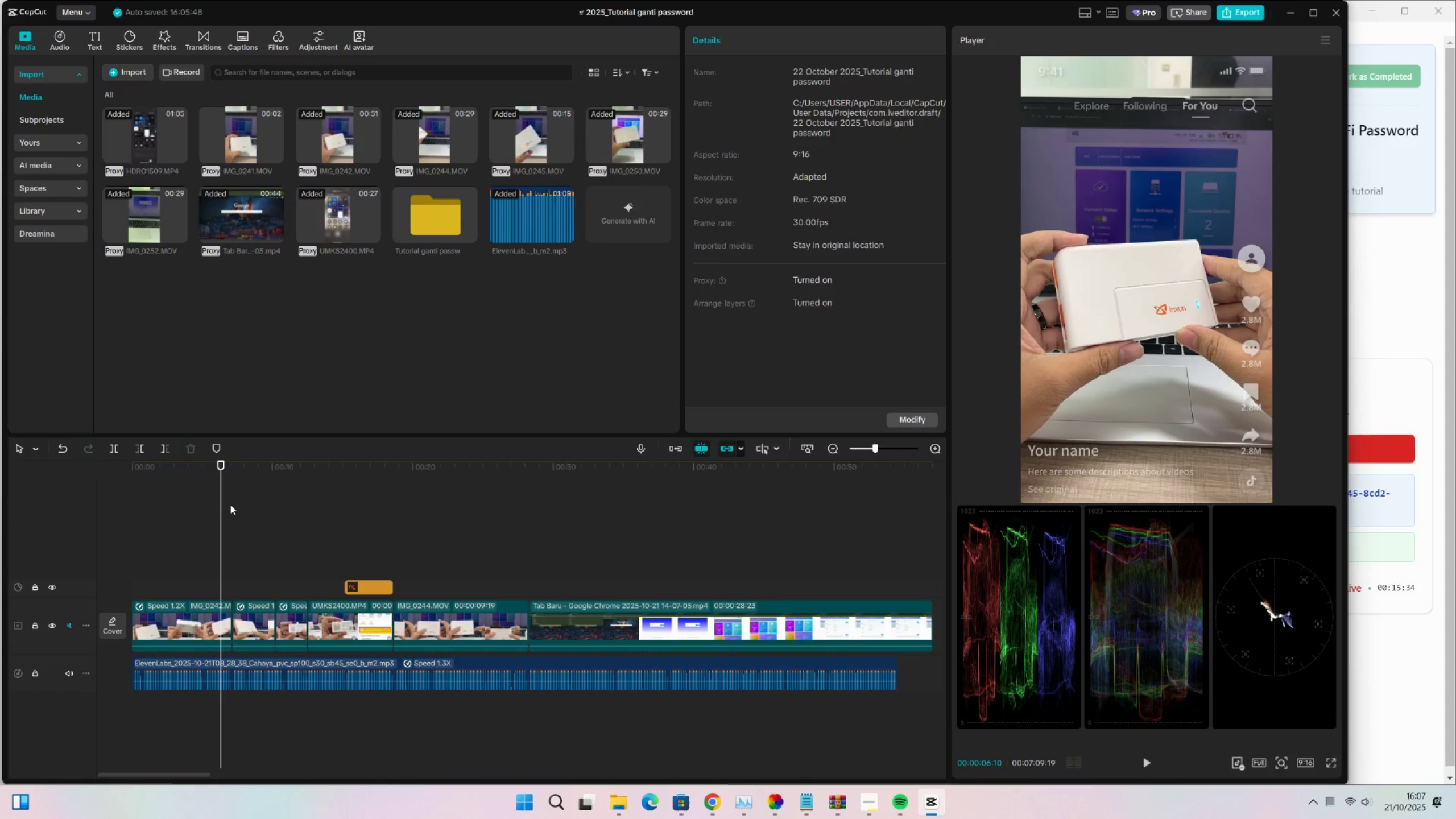 
key(Space)
 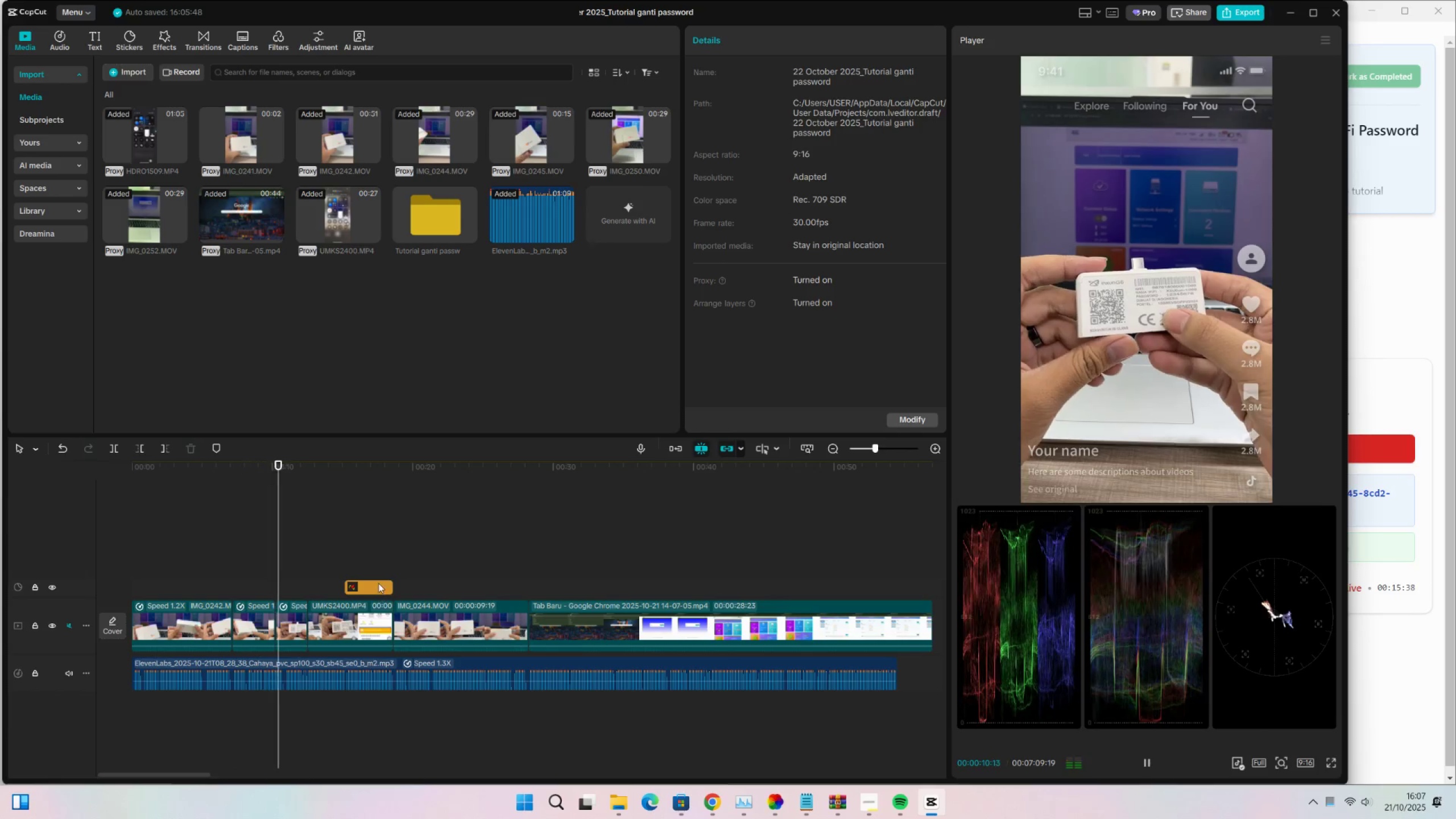 
wait(5.64)
 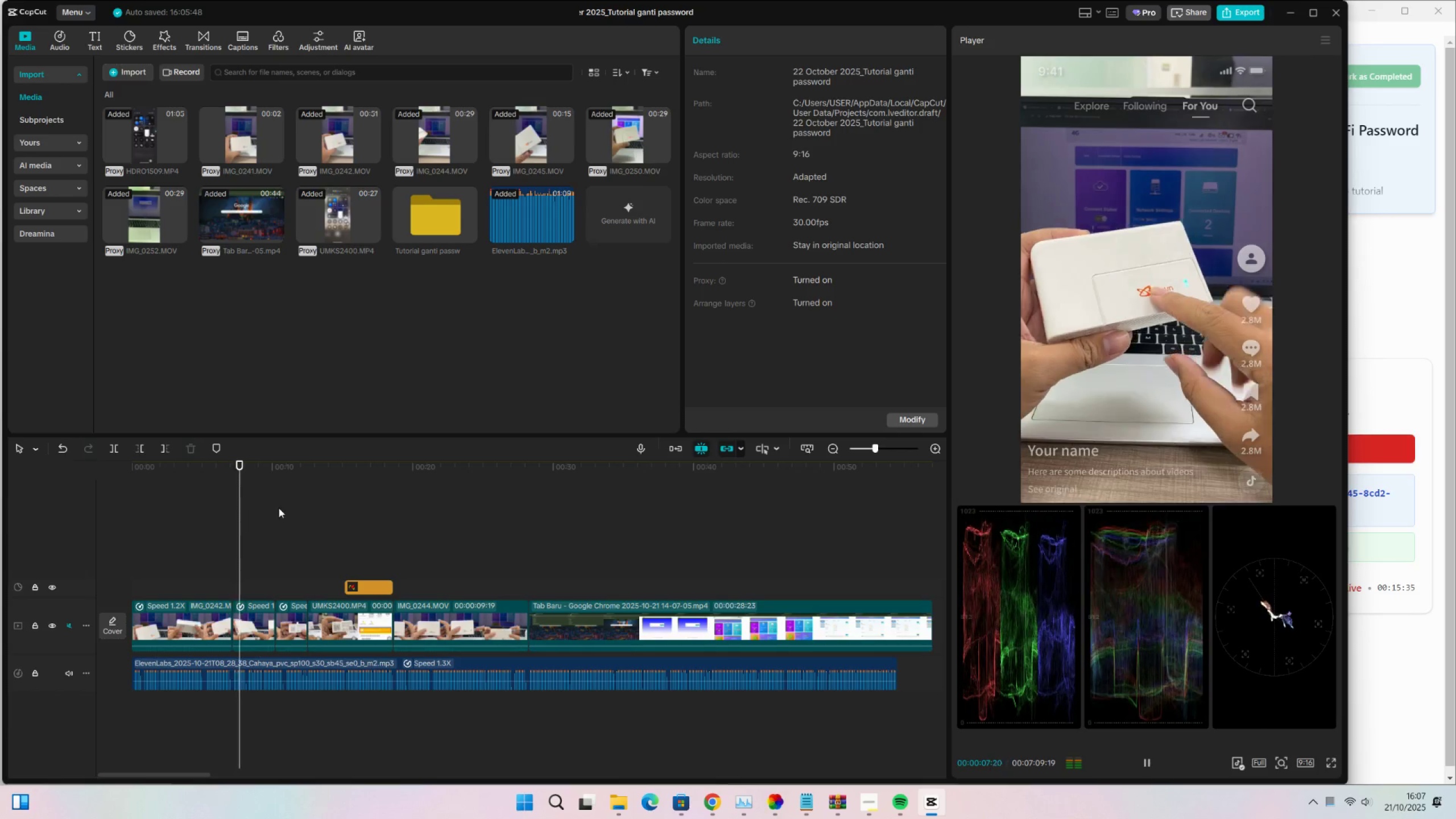 
key(Space)
 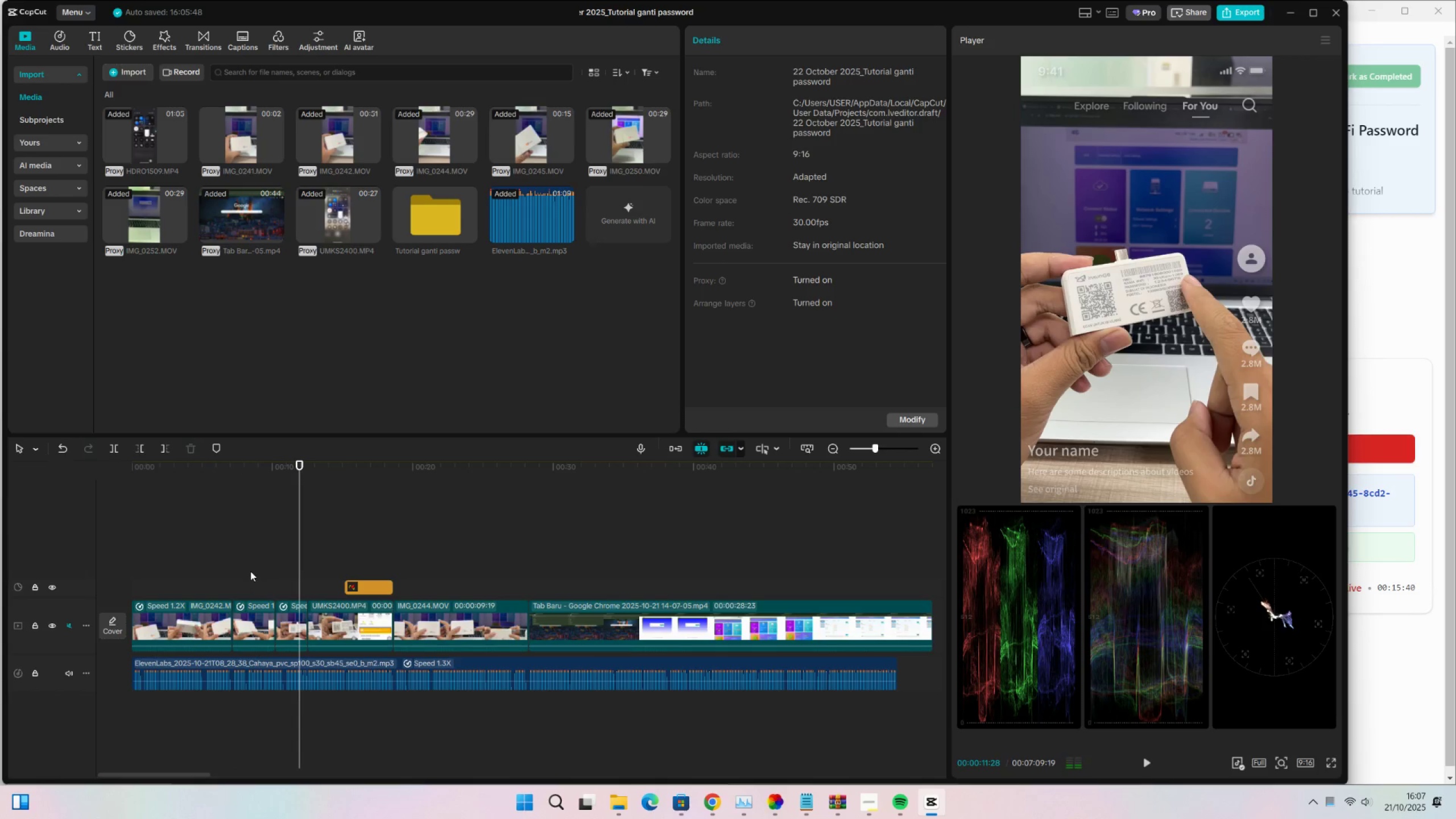 
left_click([245, 567])
 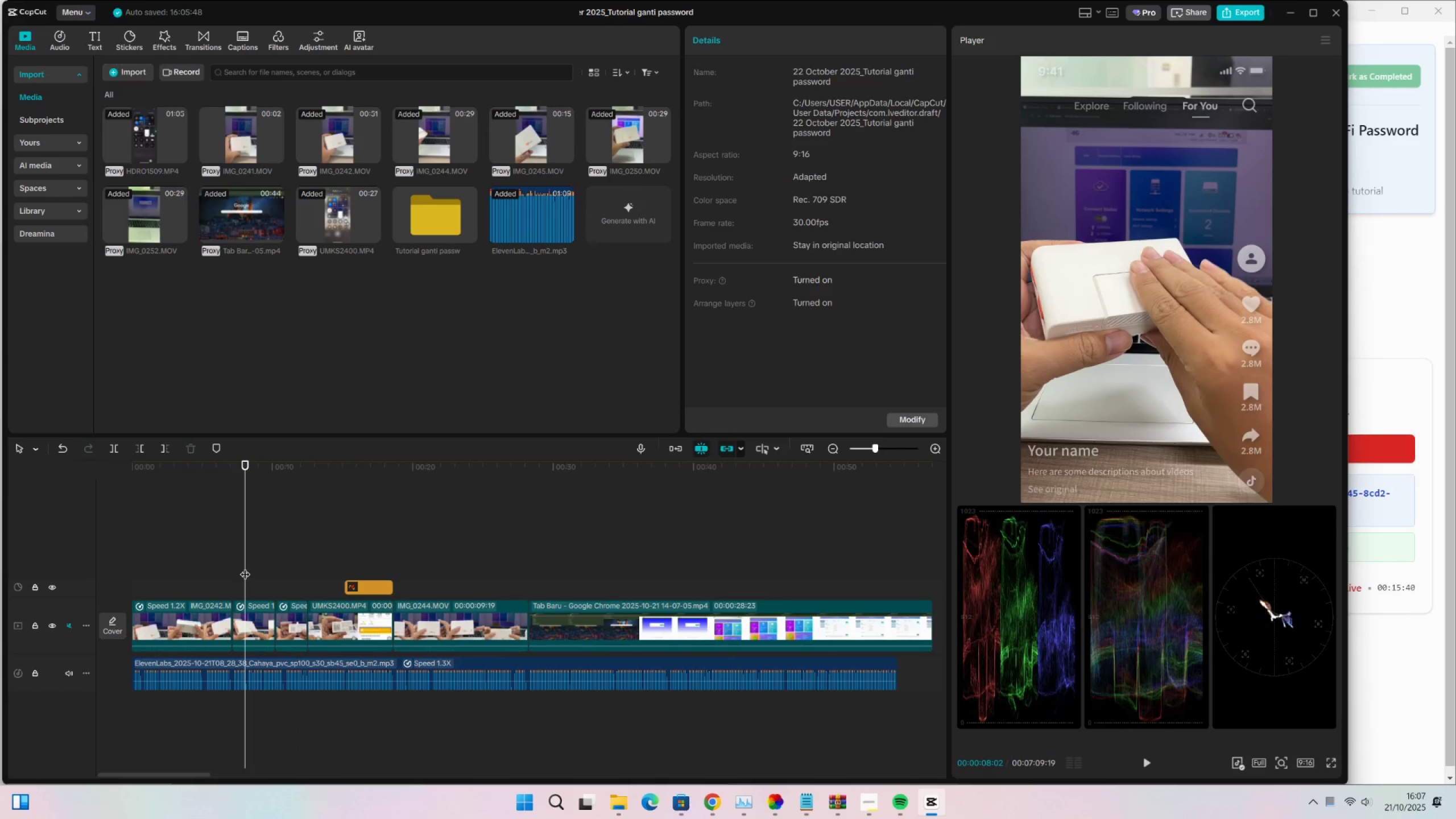 
key(Space)
 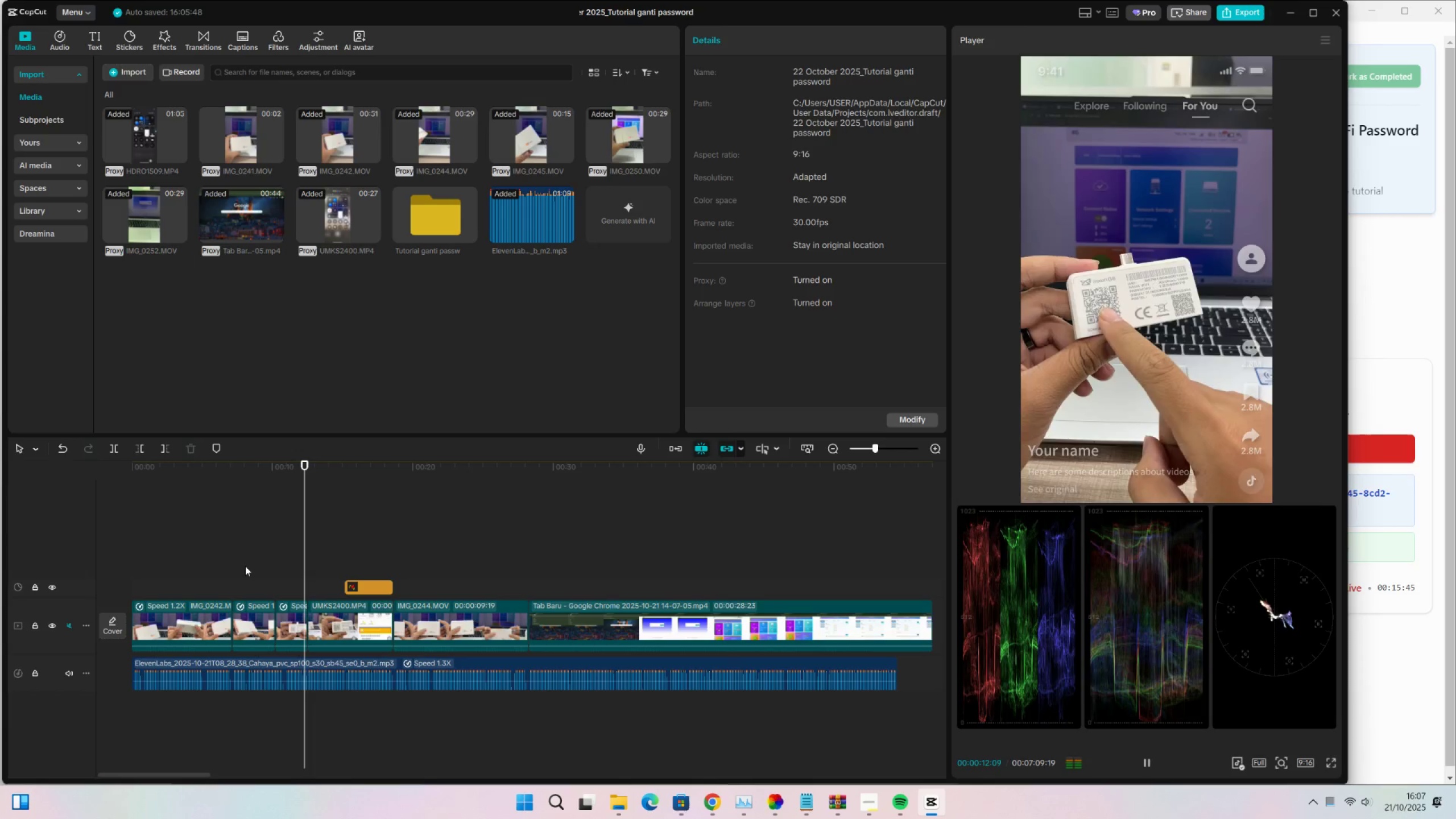 
wait(9.35)
 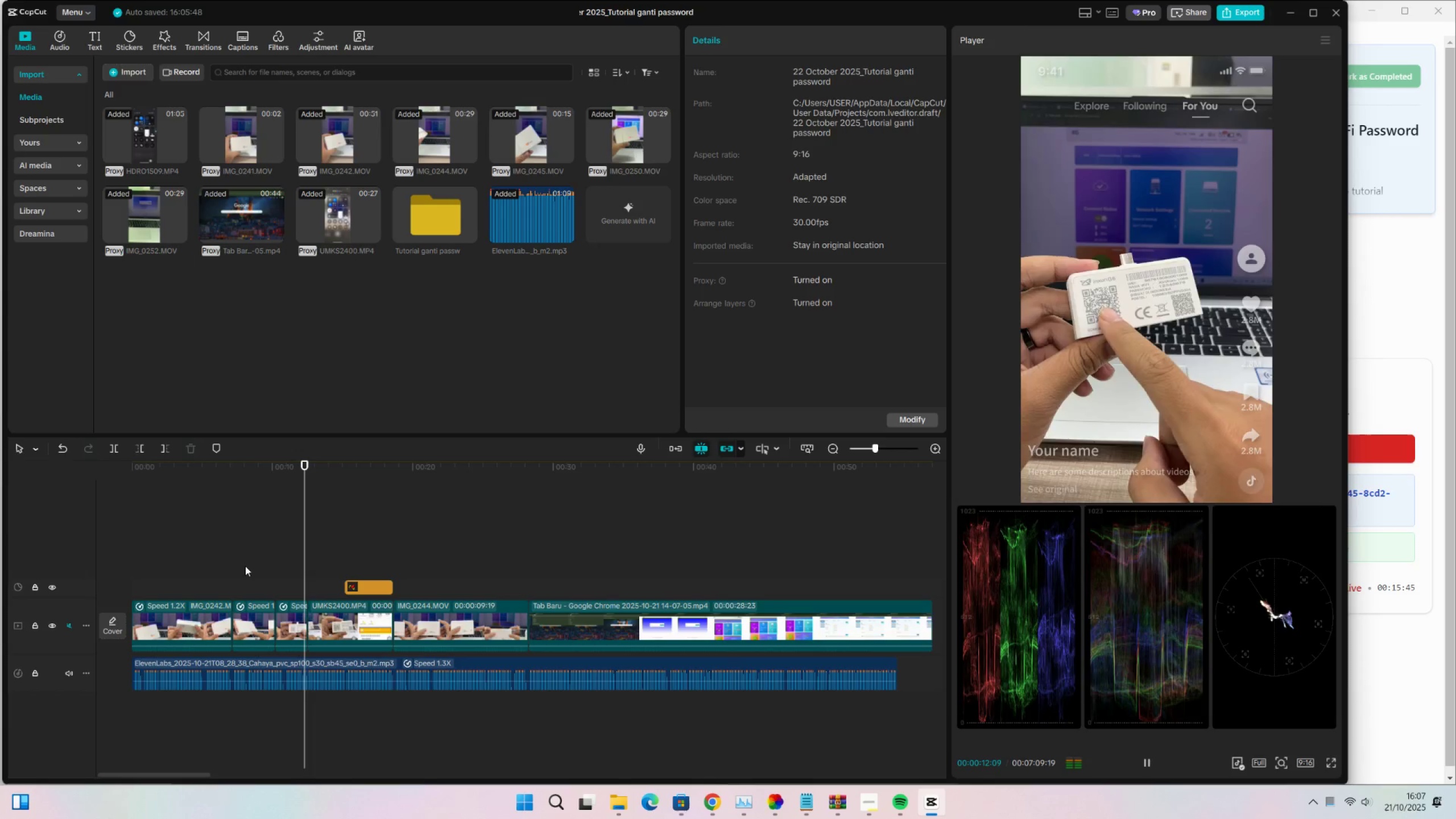 
key(Space)
 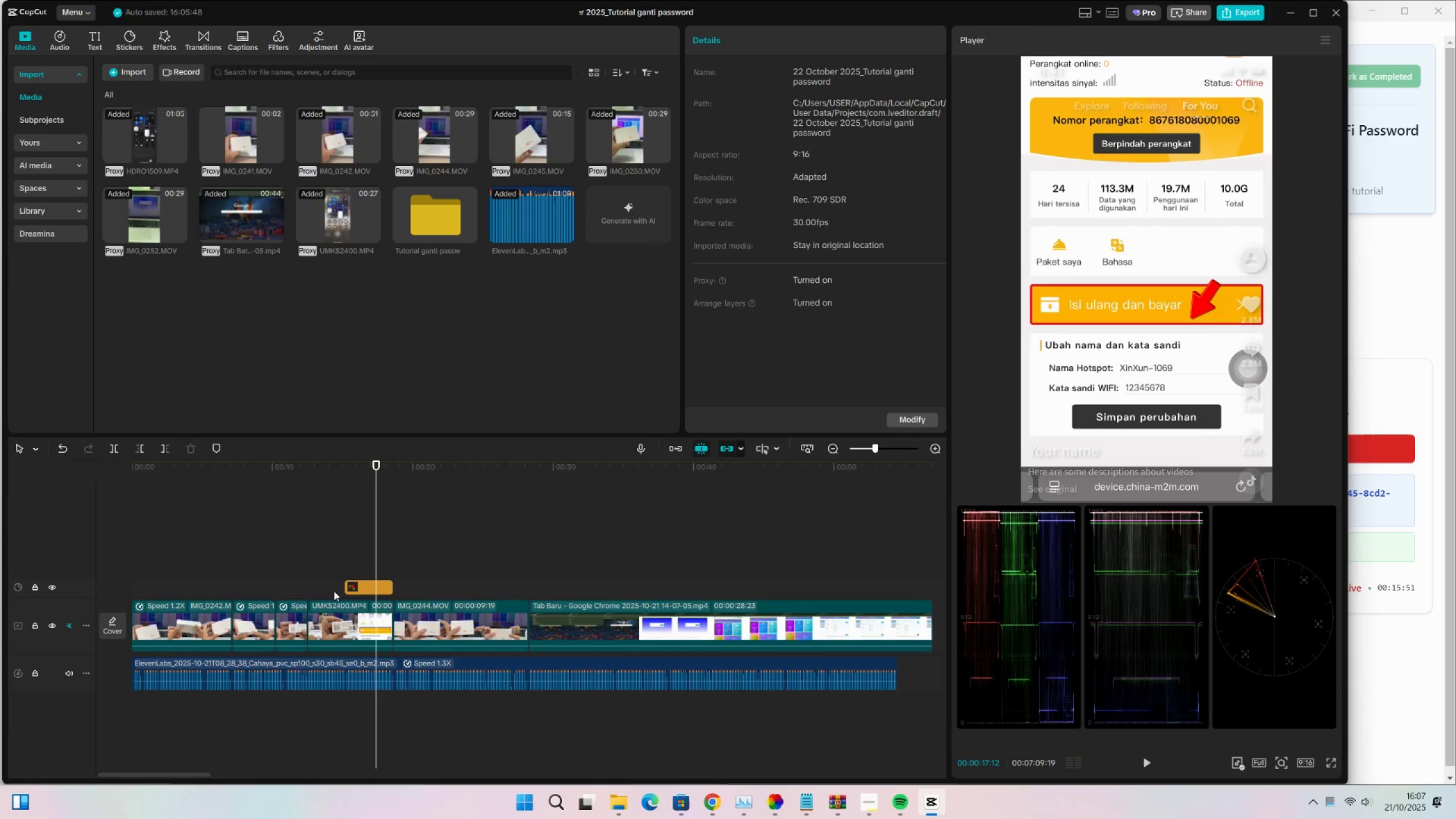 
left_click([340, 613])
 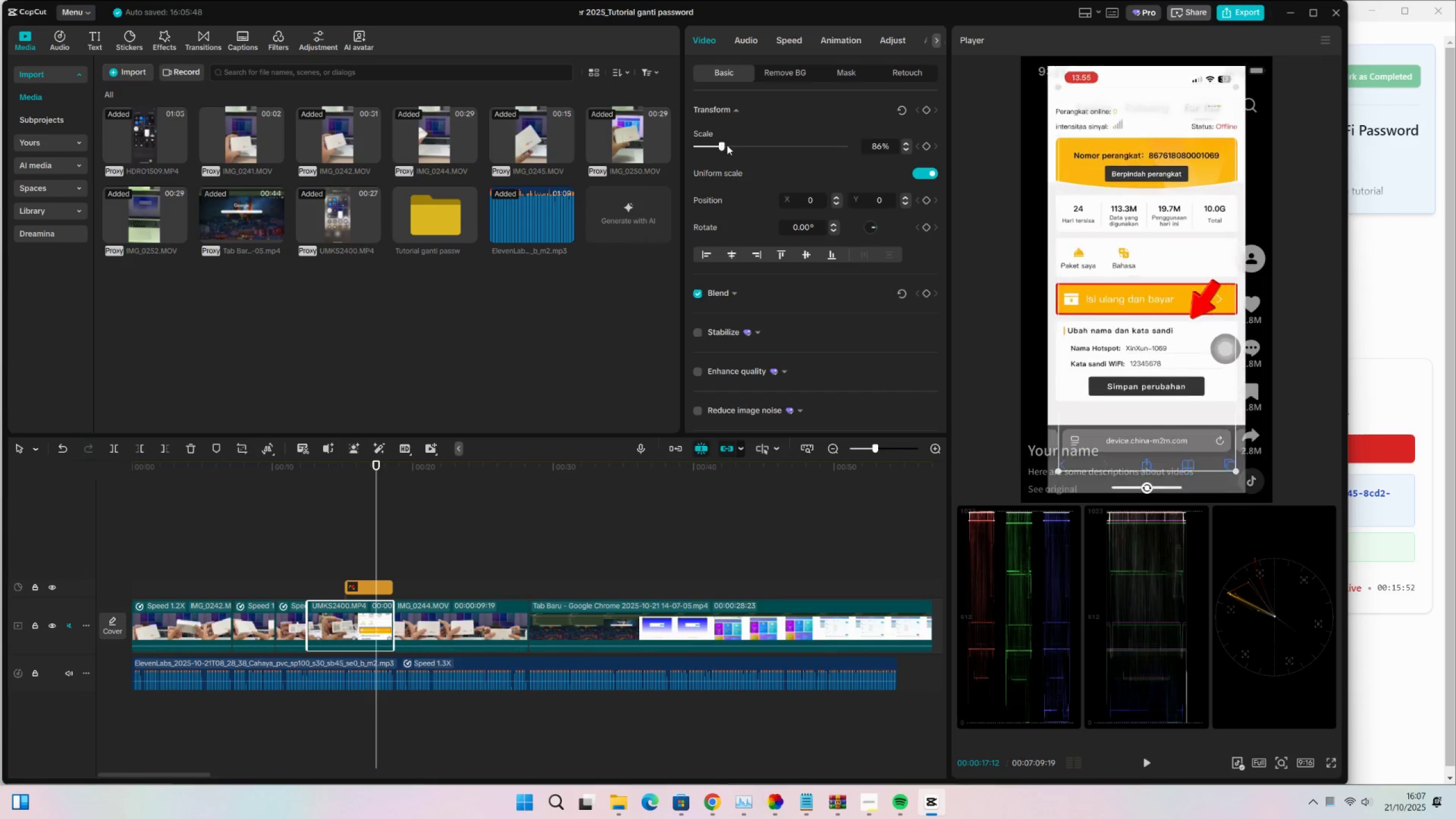 
key(Control+Z)
 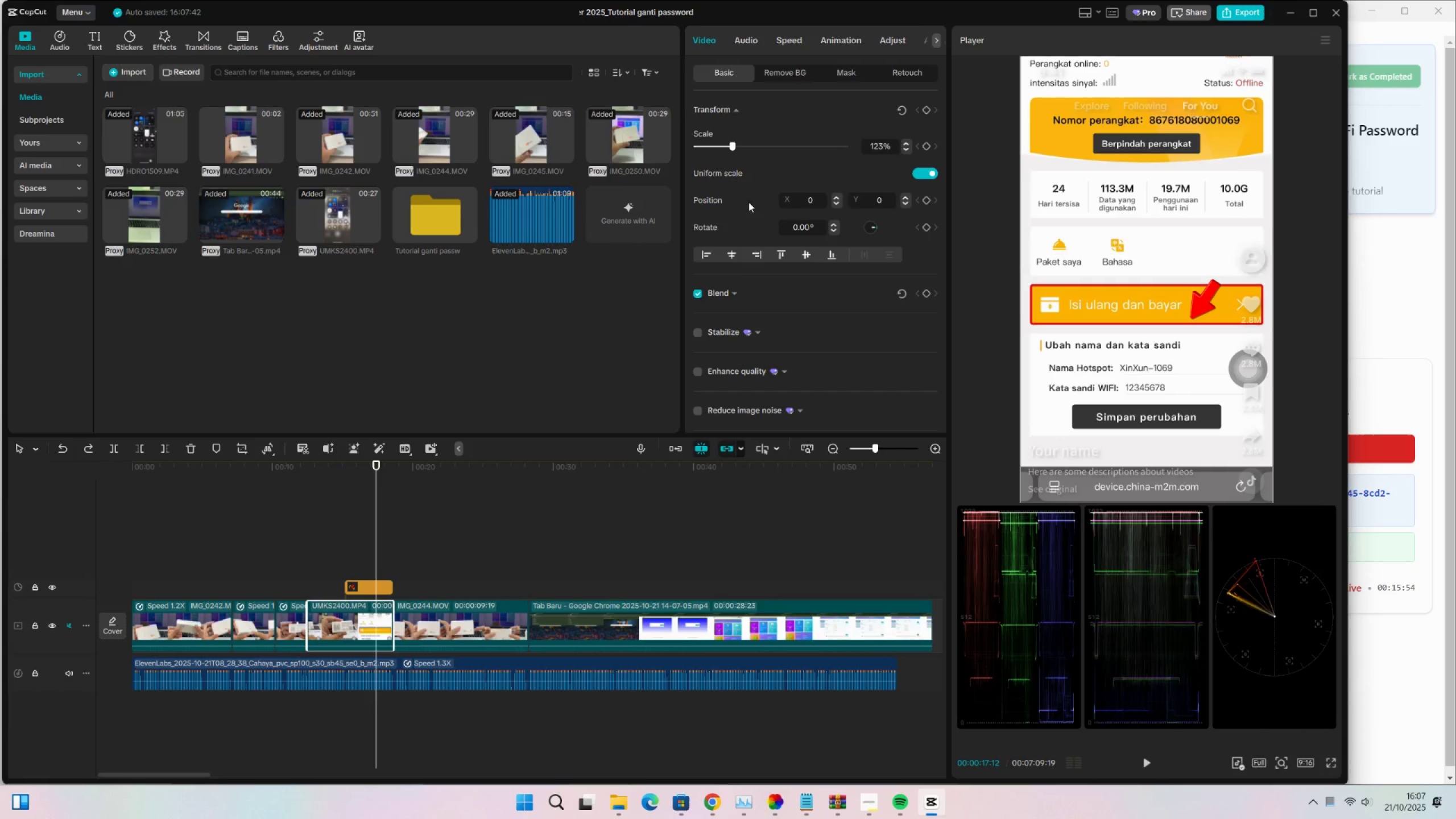 
key(Space)
 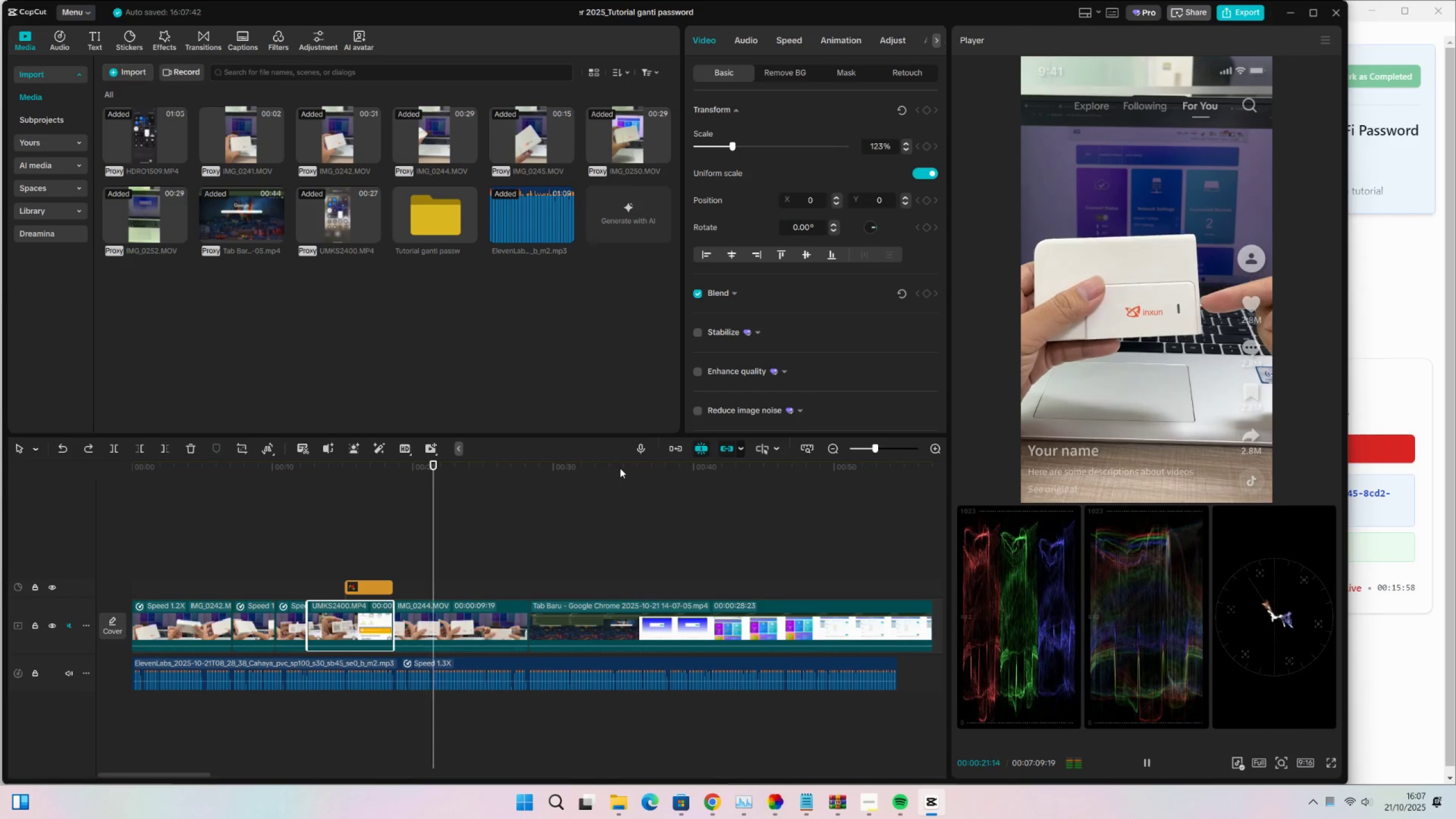 
wait(5.6)
 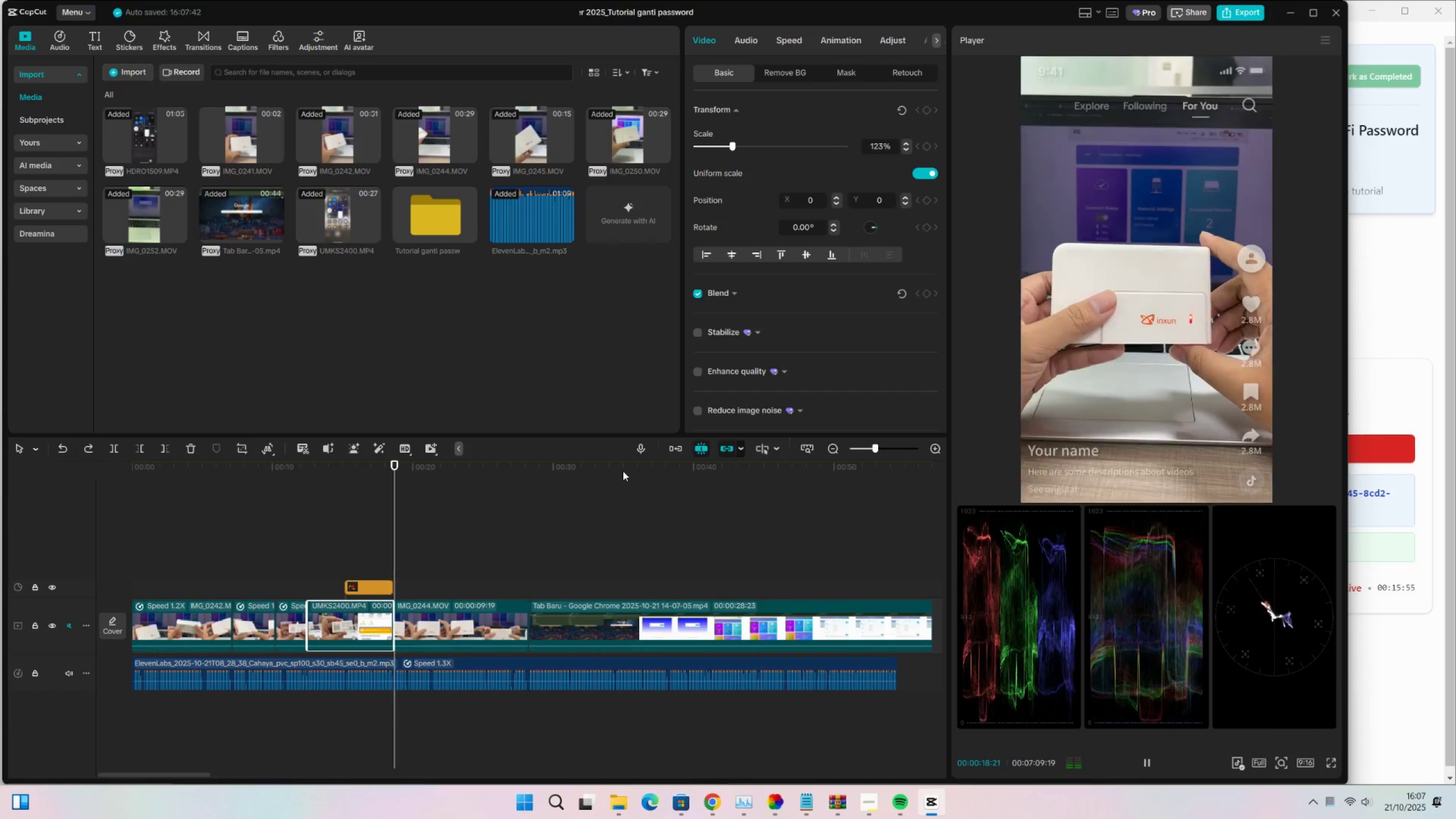 
left_click([484, 615])
 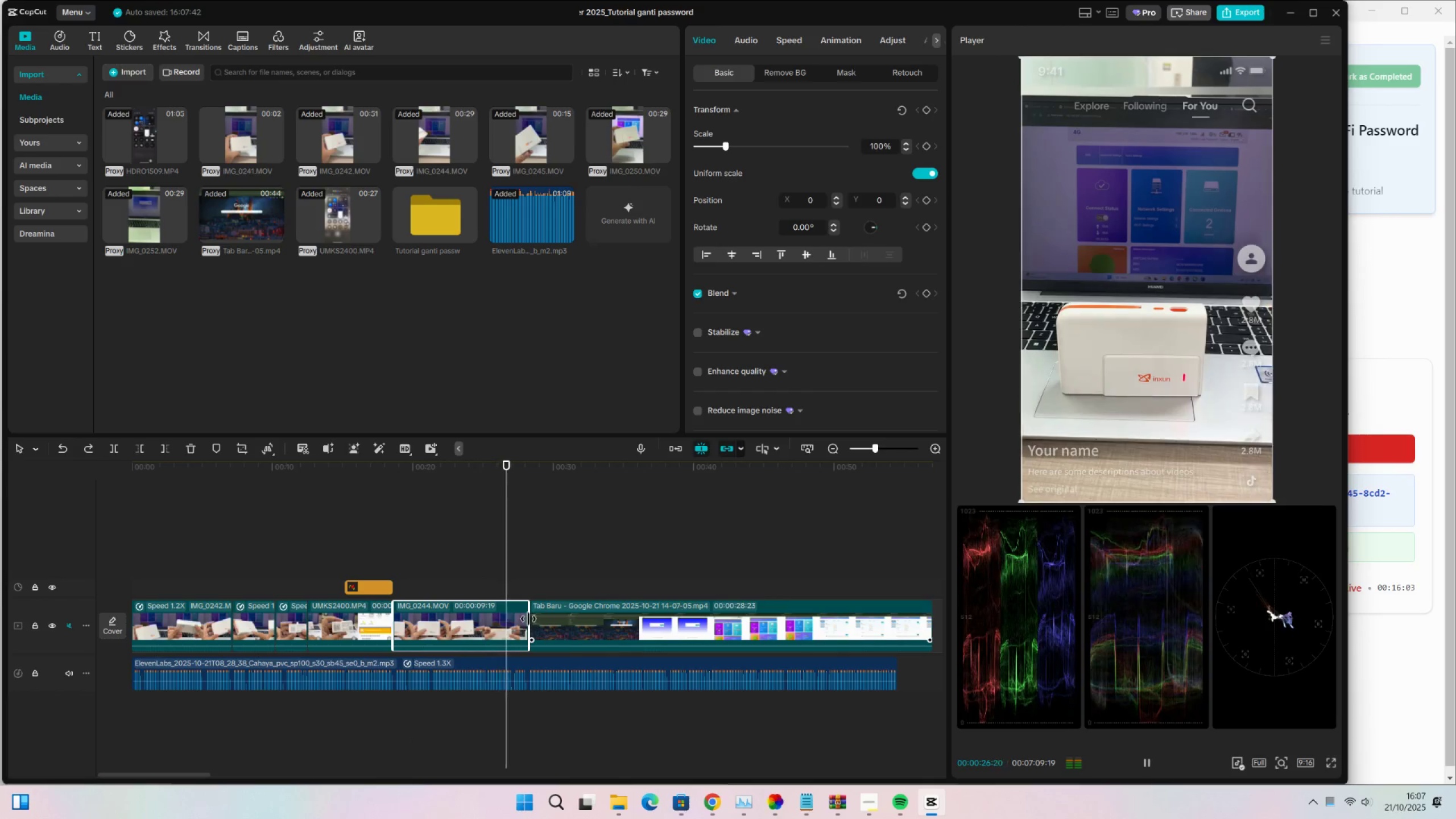 
wait(5.04)
 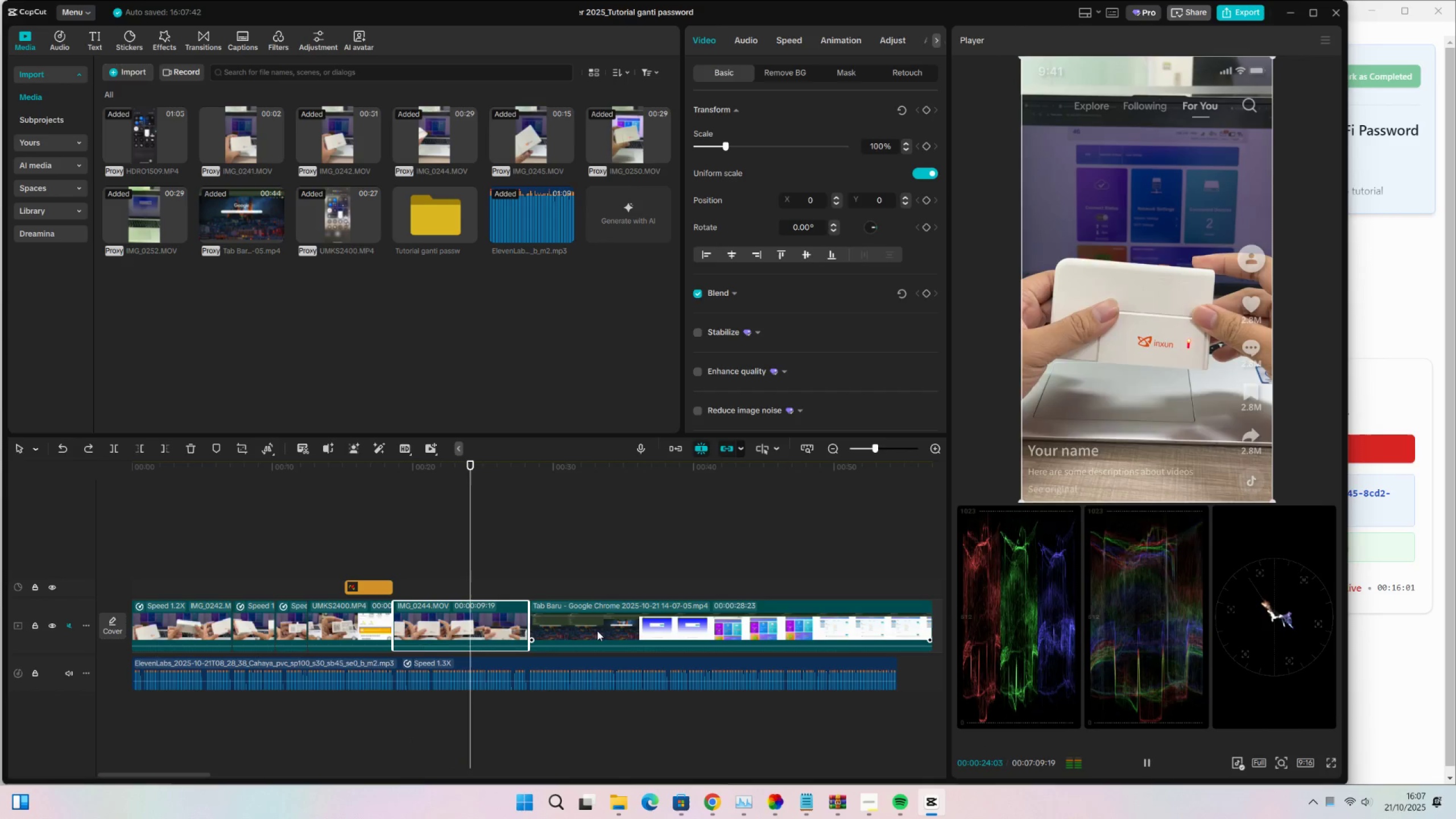 
key(Space)
 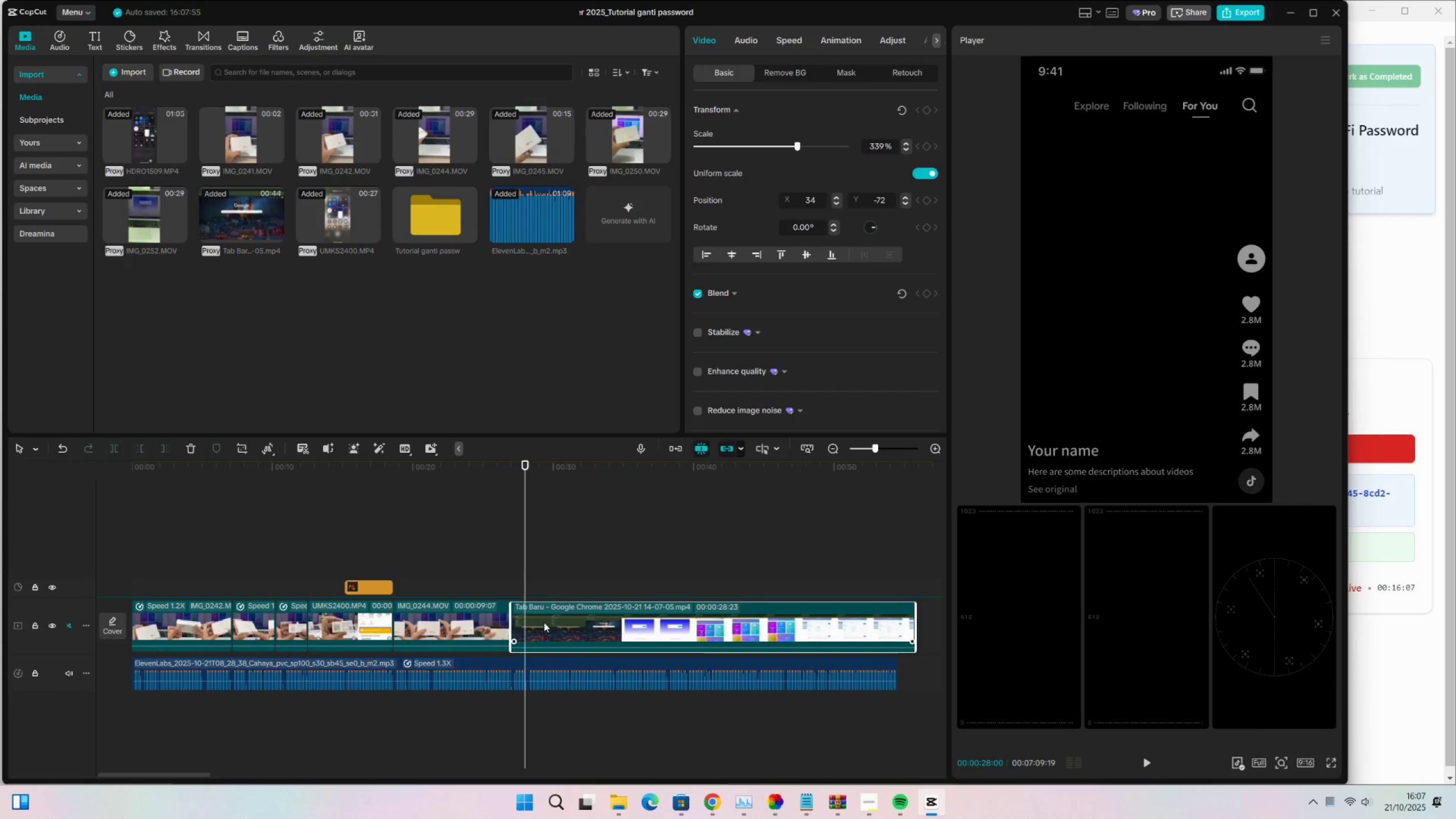 
key(Space)
 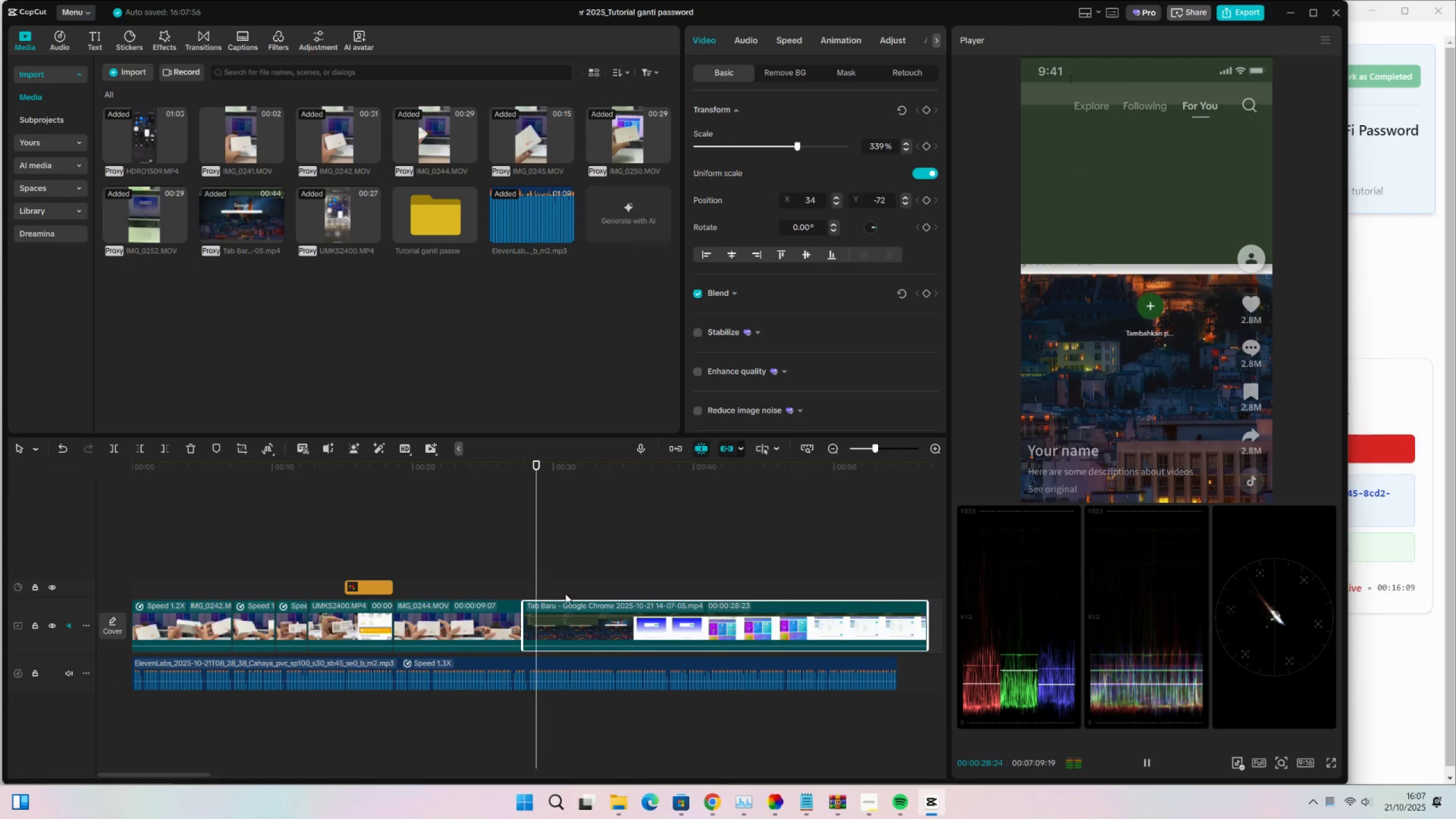 
key(Space)
 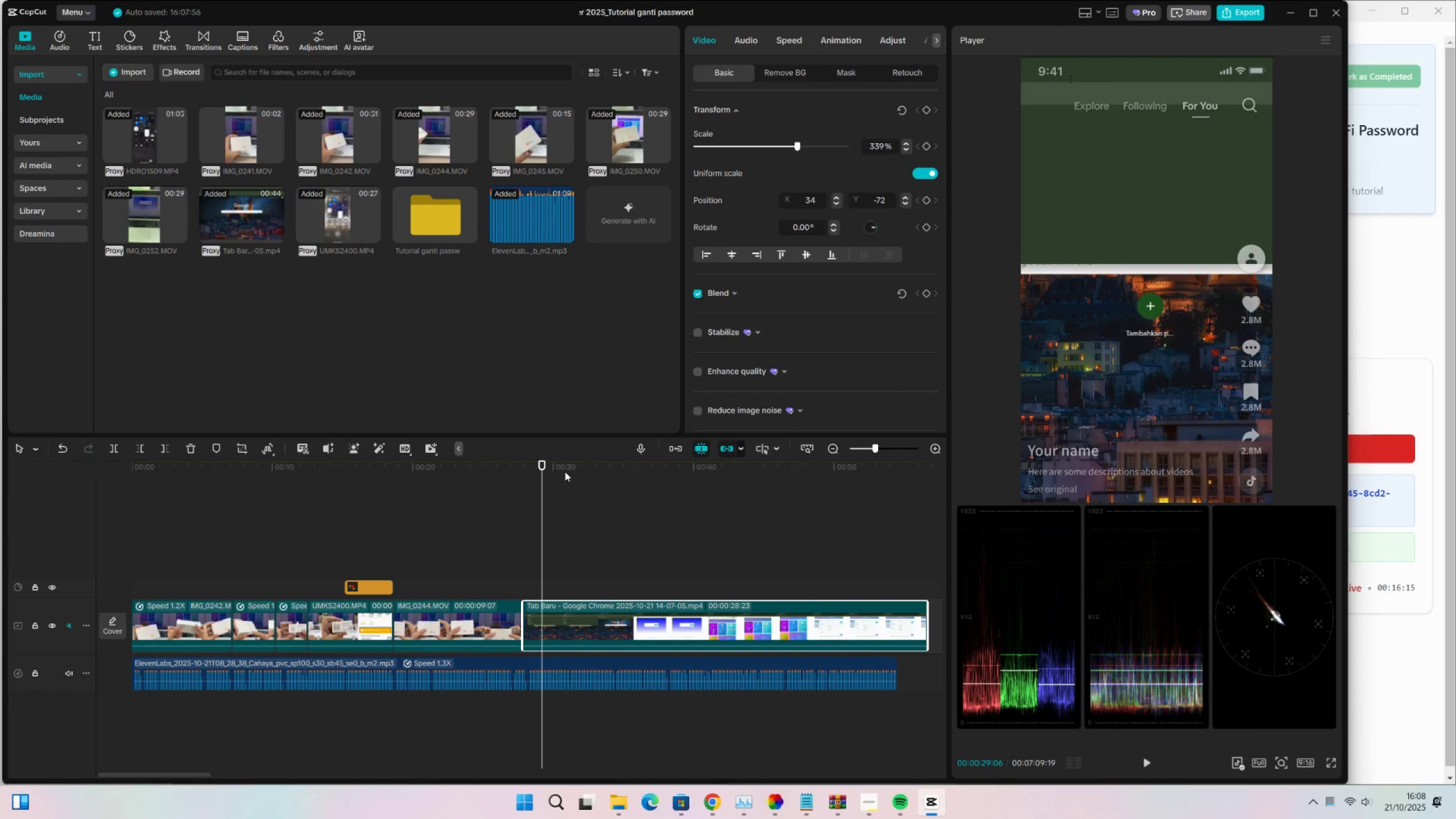 
wait(10.69)
 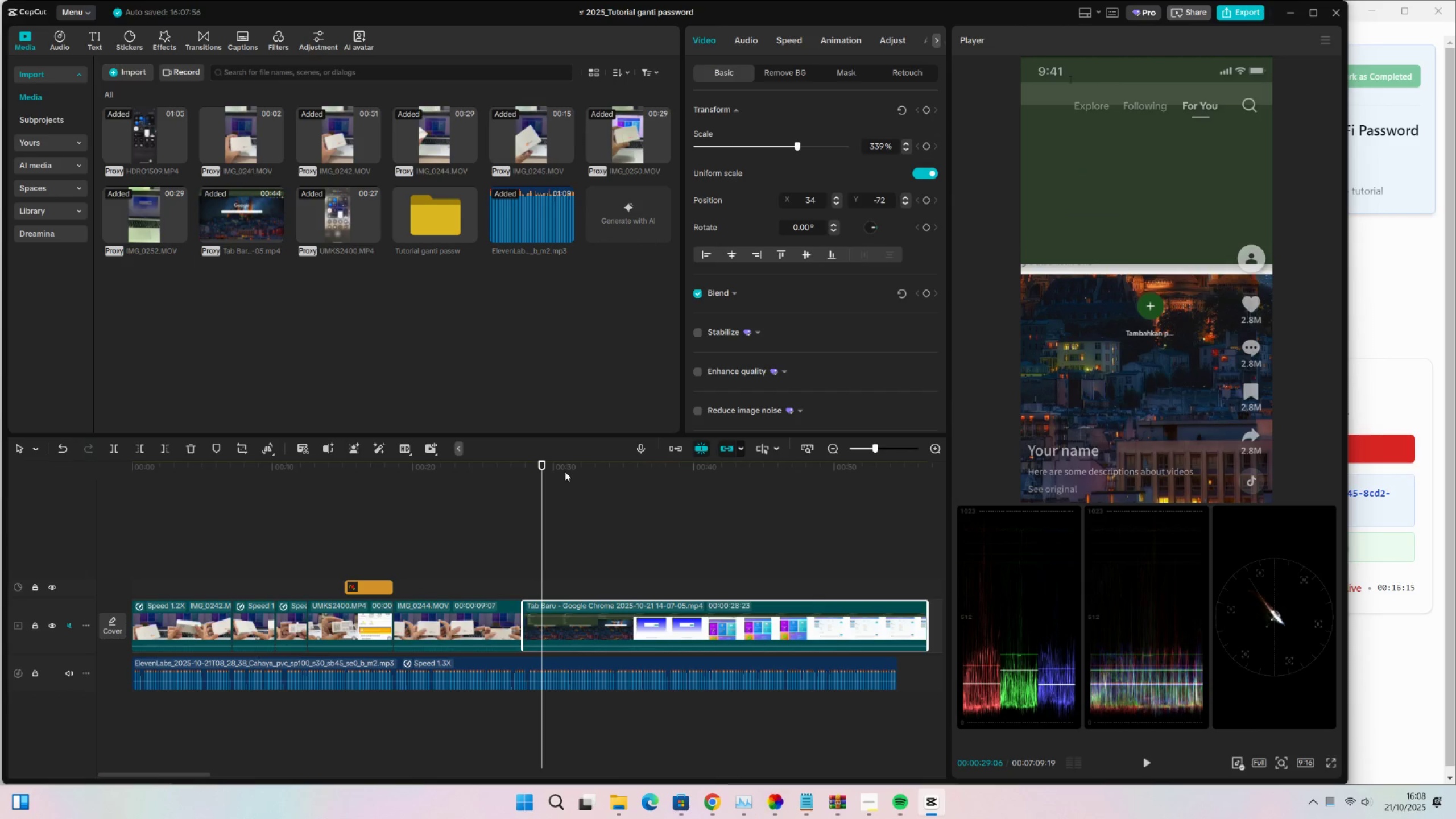 
left_click([923, 146])
 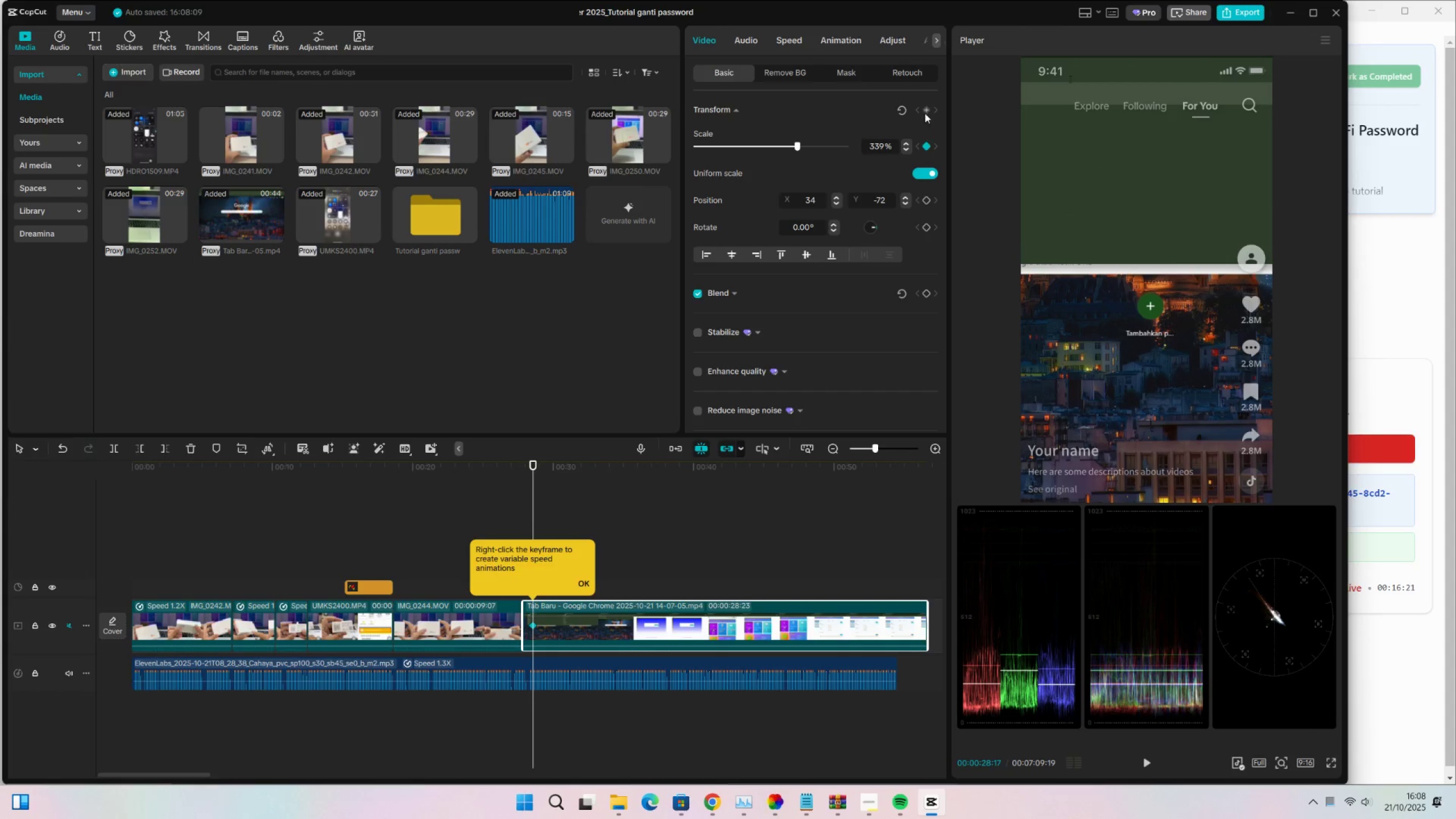 
left_click([925, 111])
 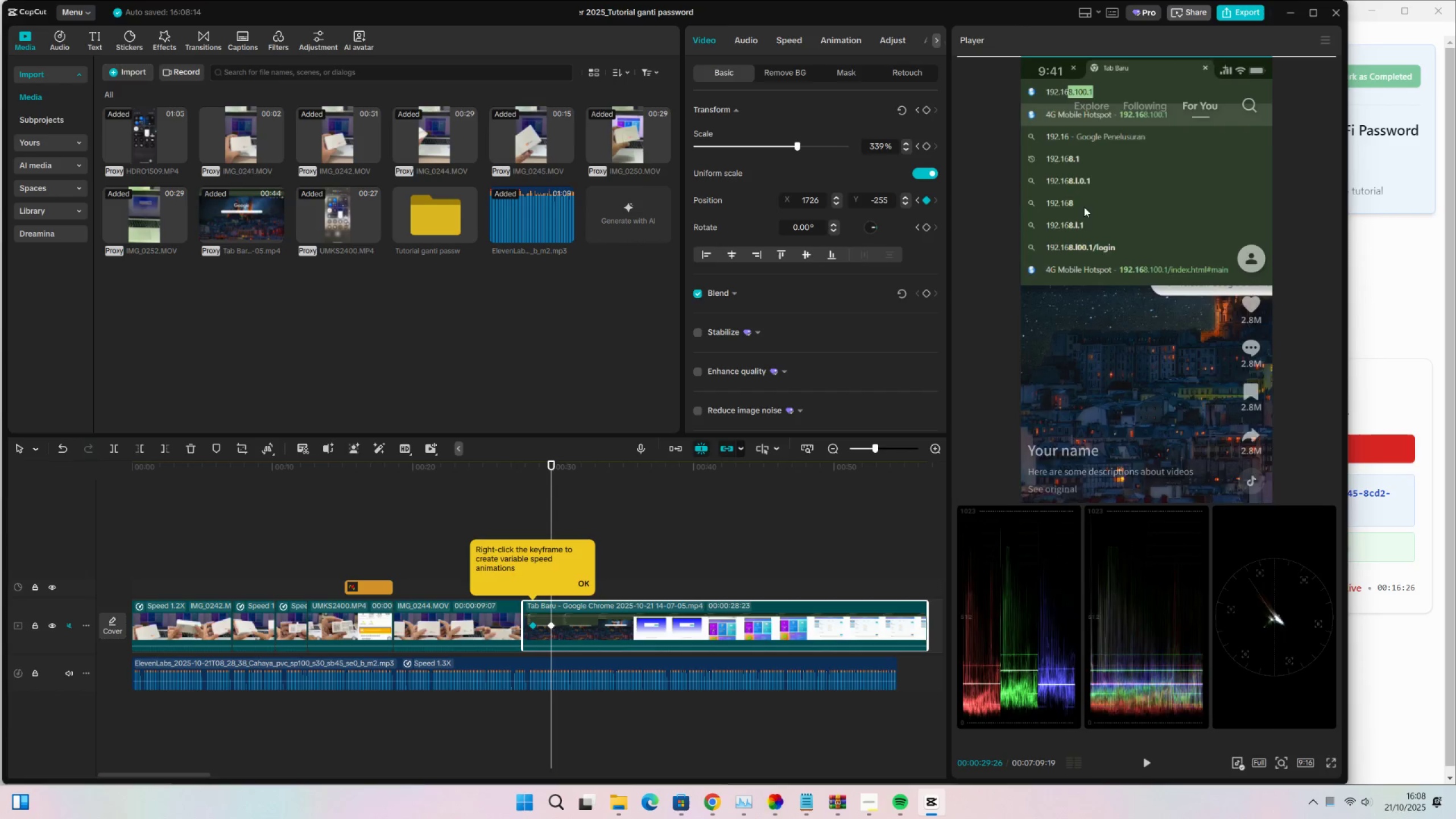 
wait(6.52)
 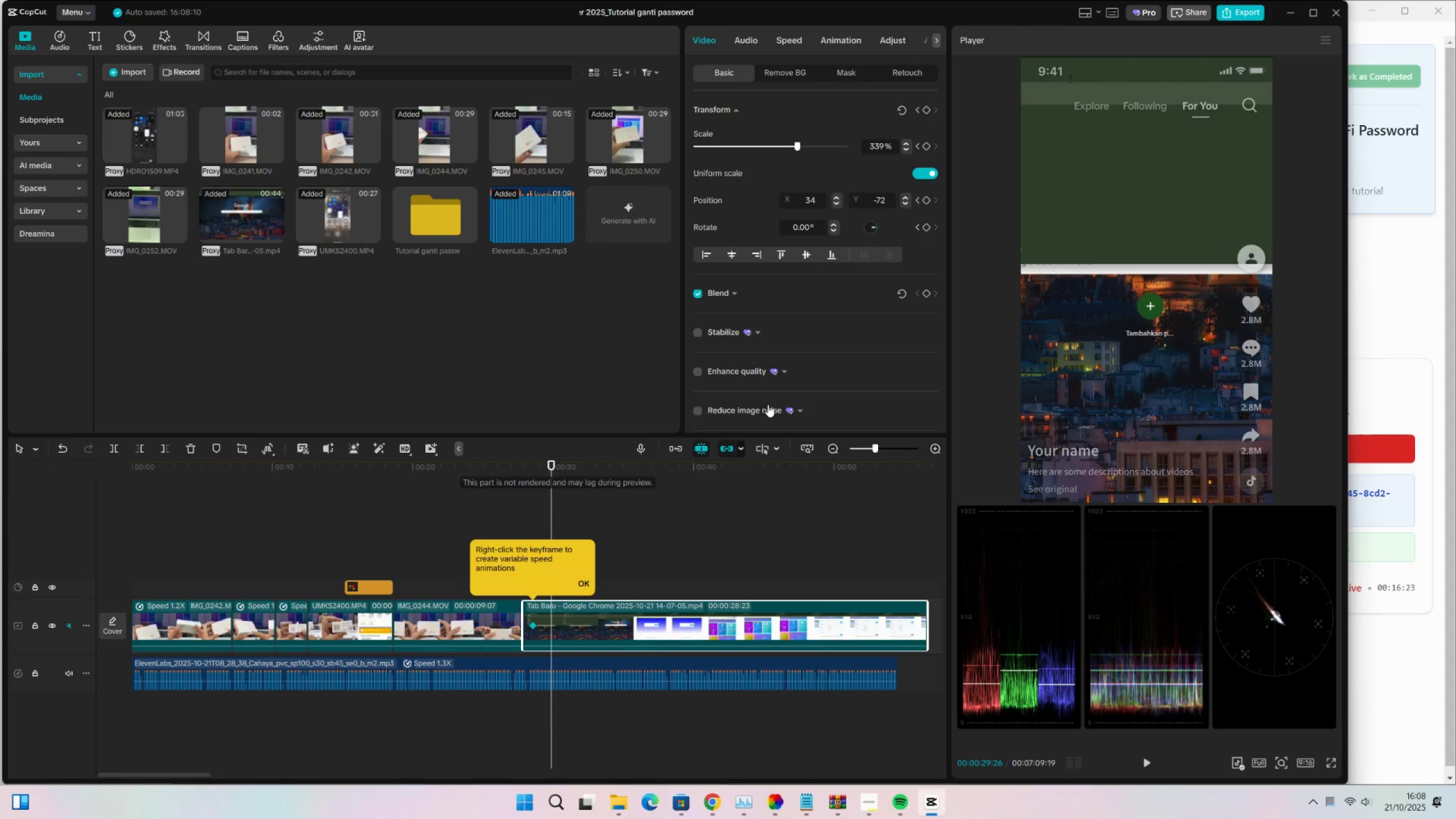 
left_click([530, 489])
 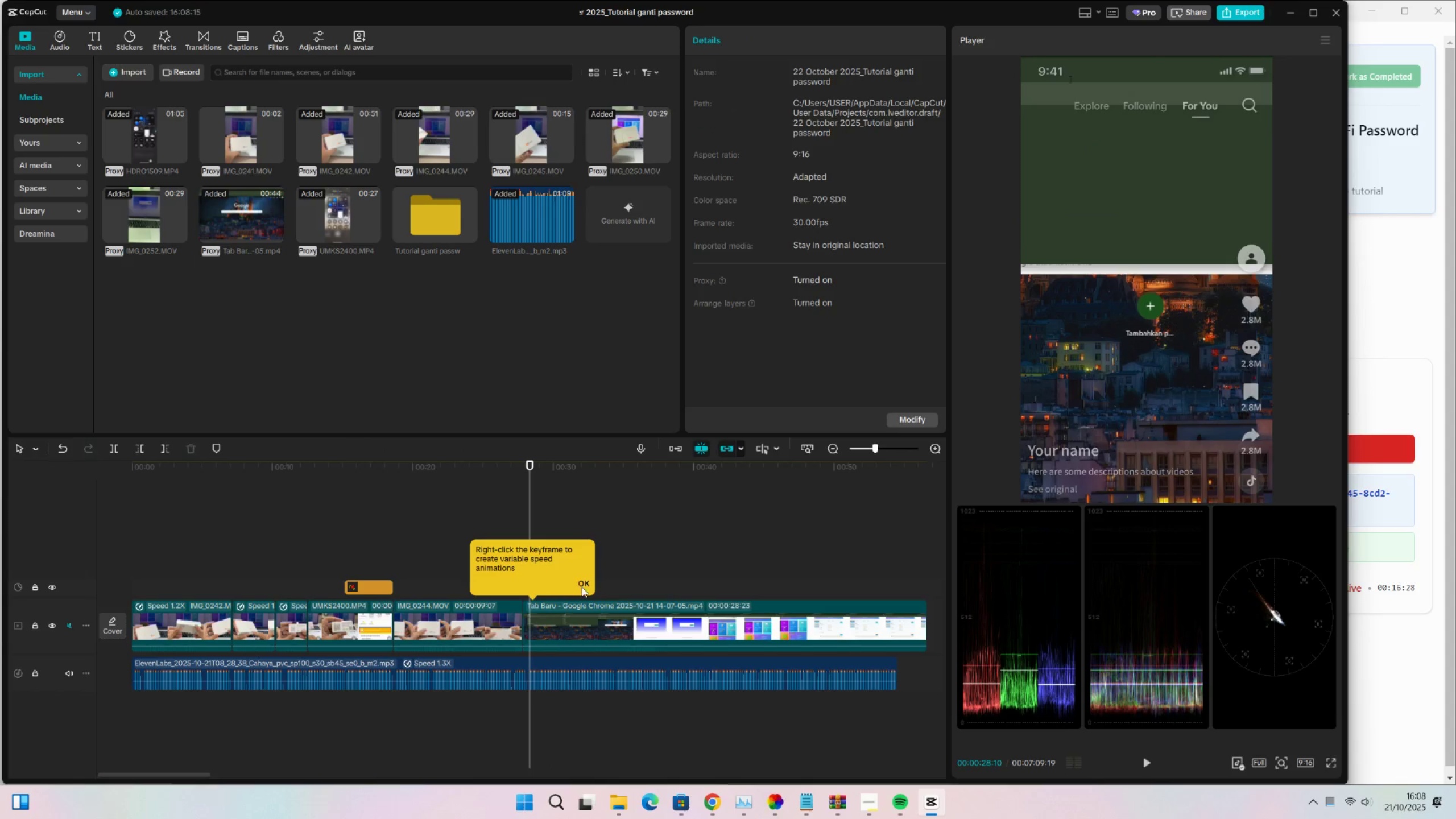 
double_click([582, 584])
 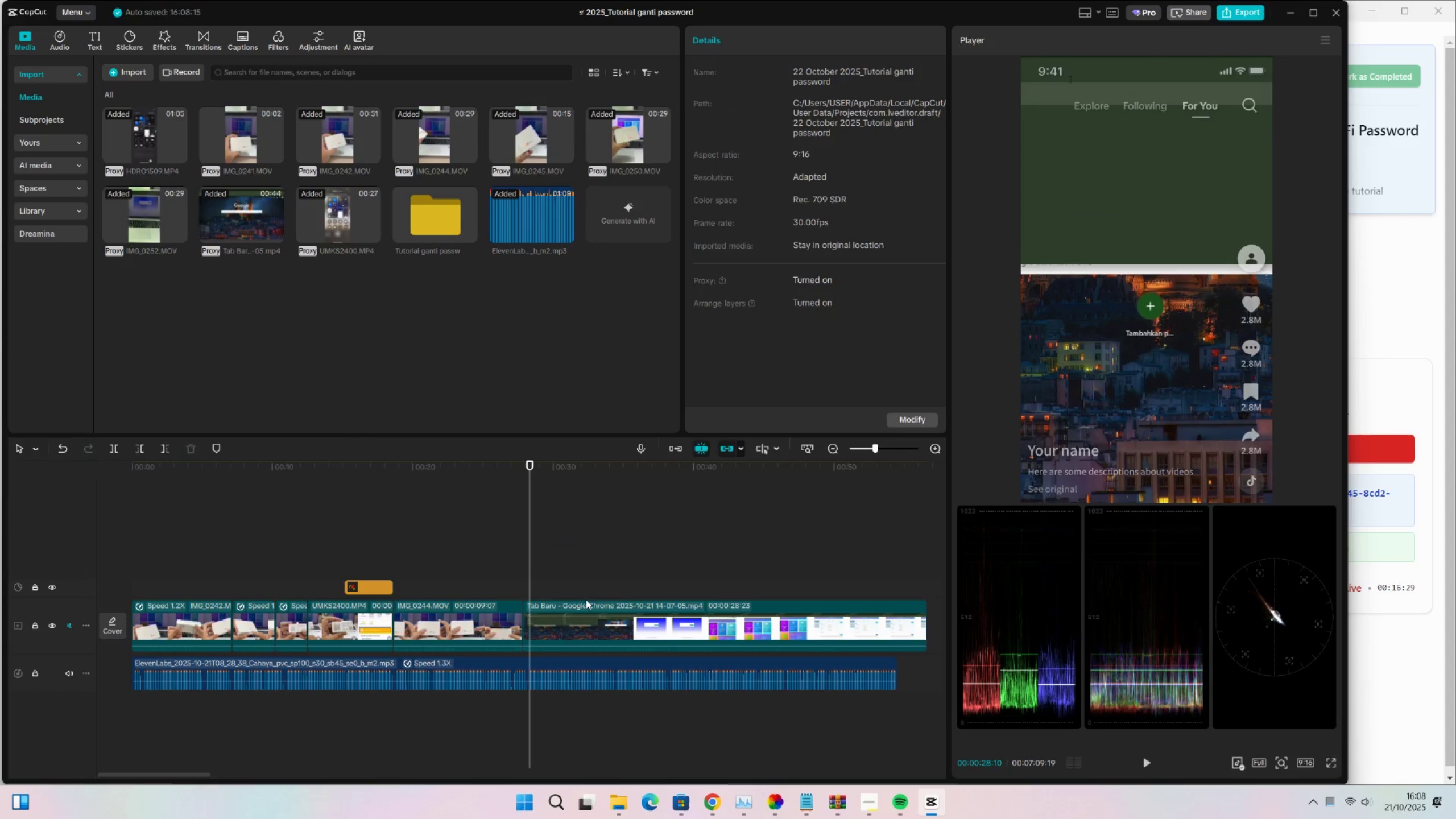 
key(Space)
 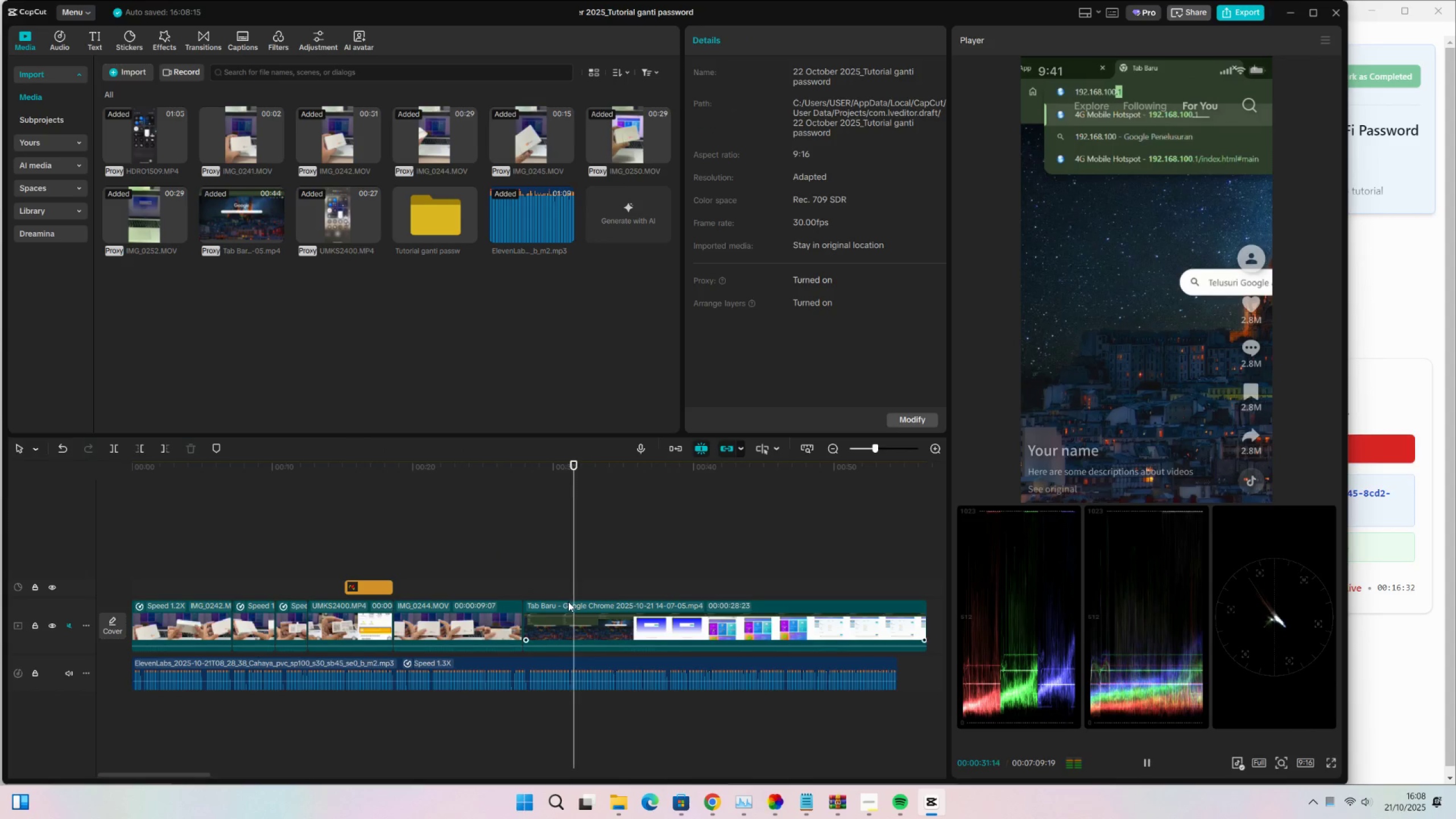 
key(Space)
 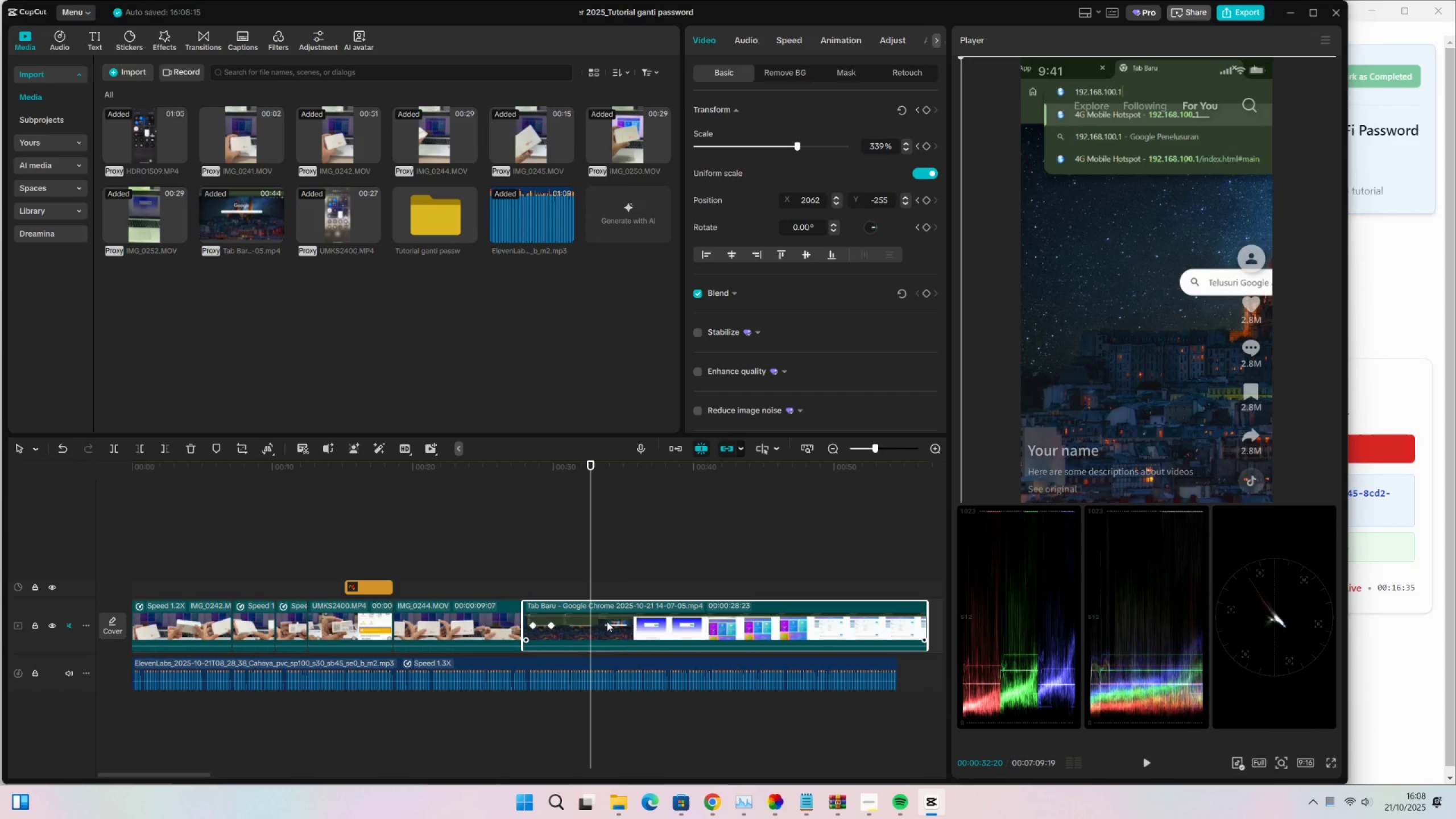 
key(Alt+K)
 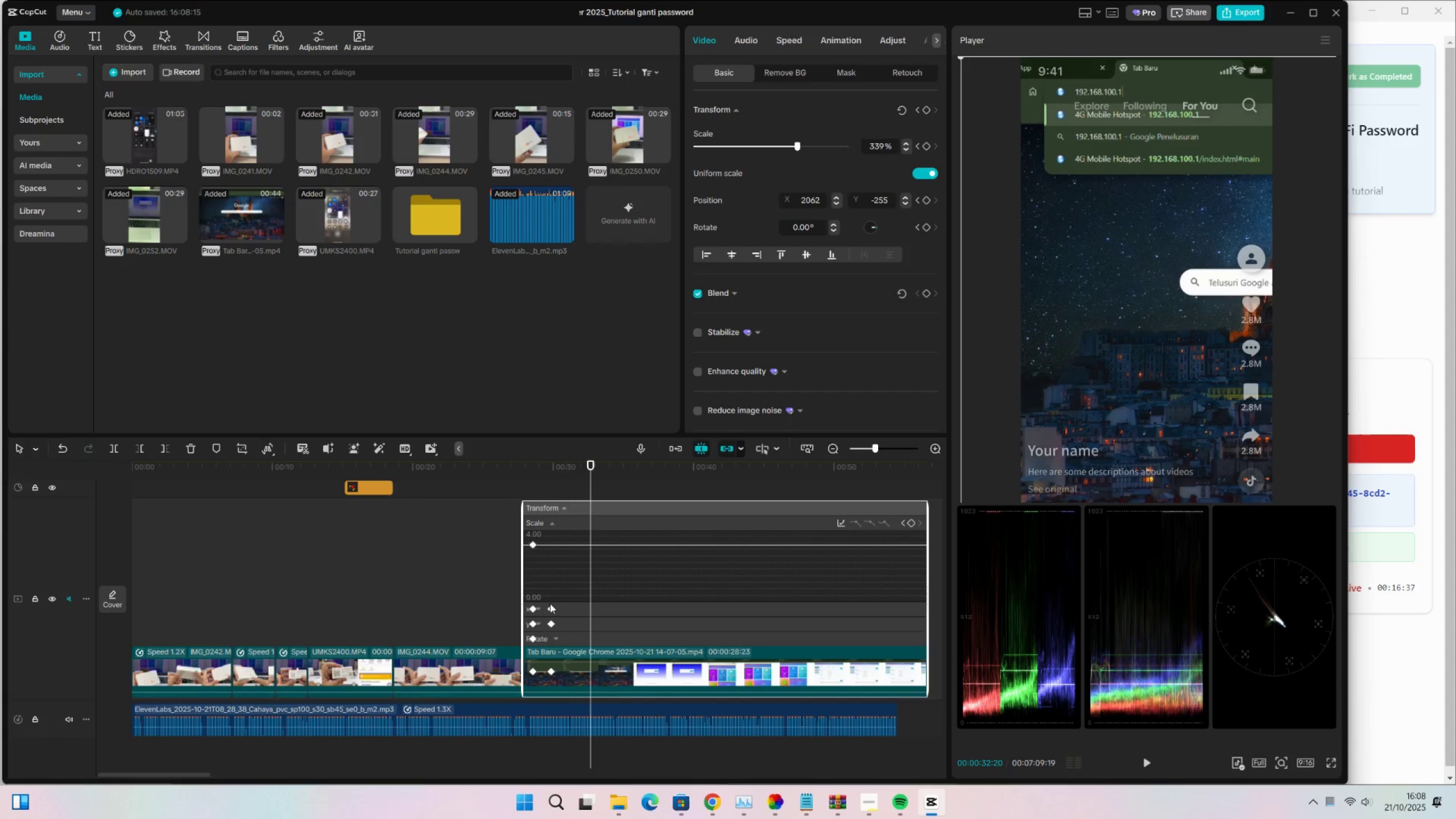 
left_click([551, 607])
 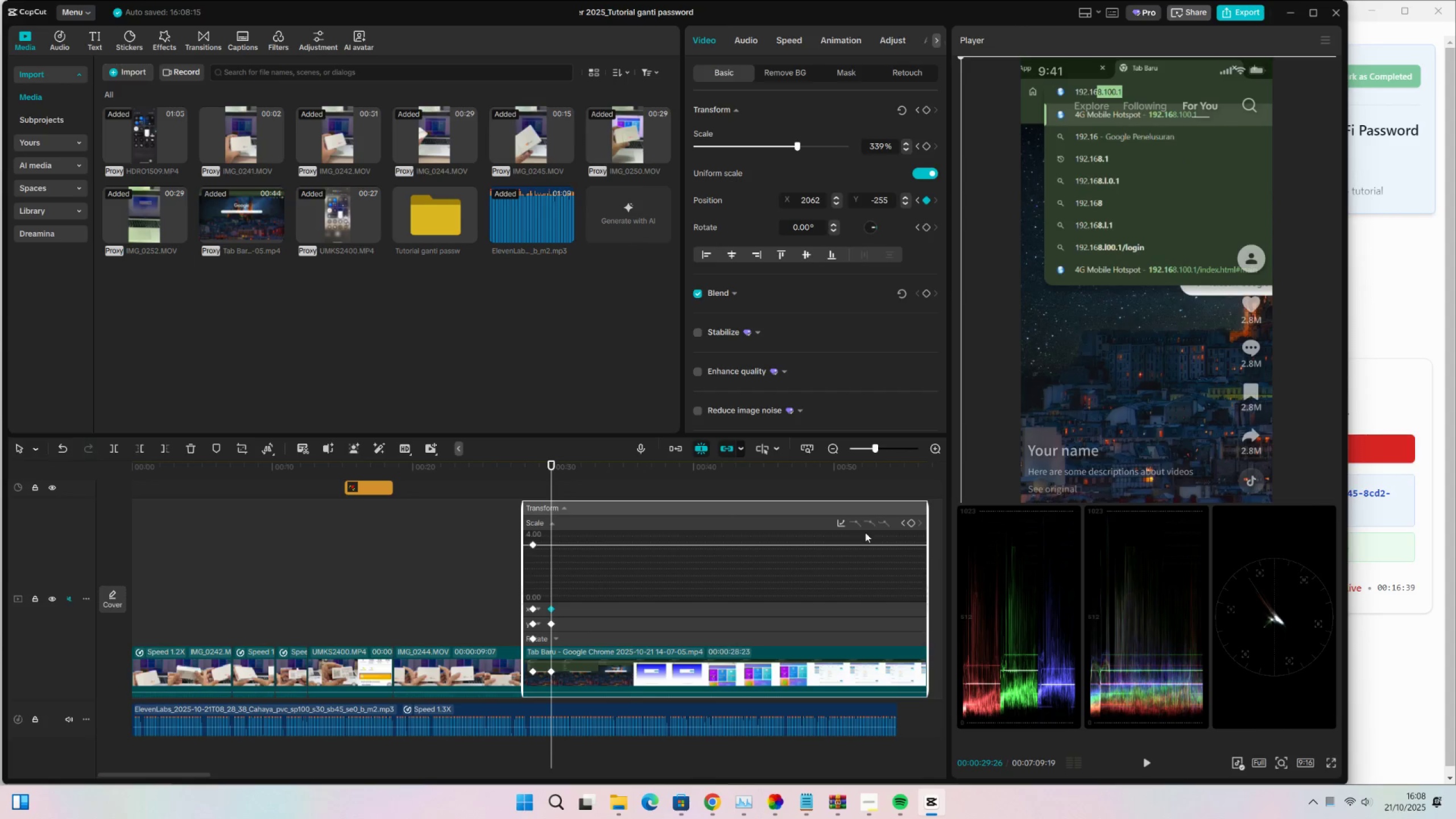 
left_click([890, 610])
 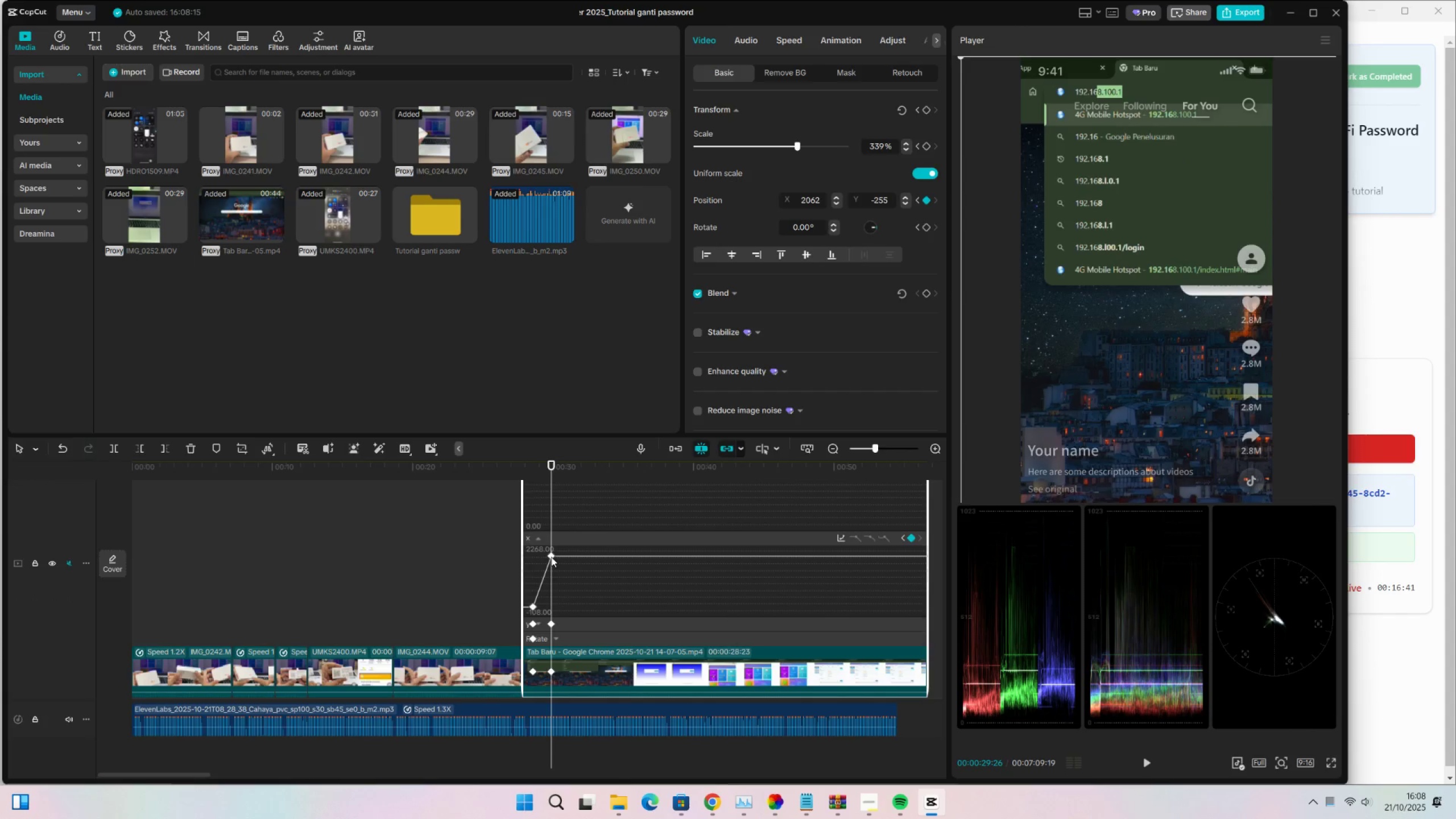 
left_click([551, 557])
 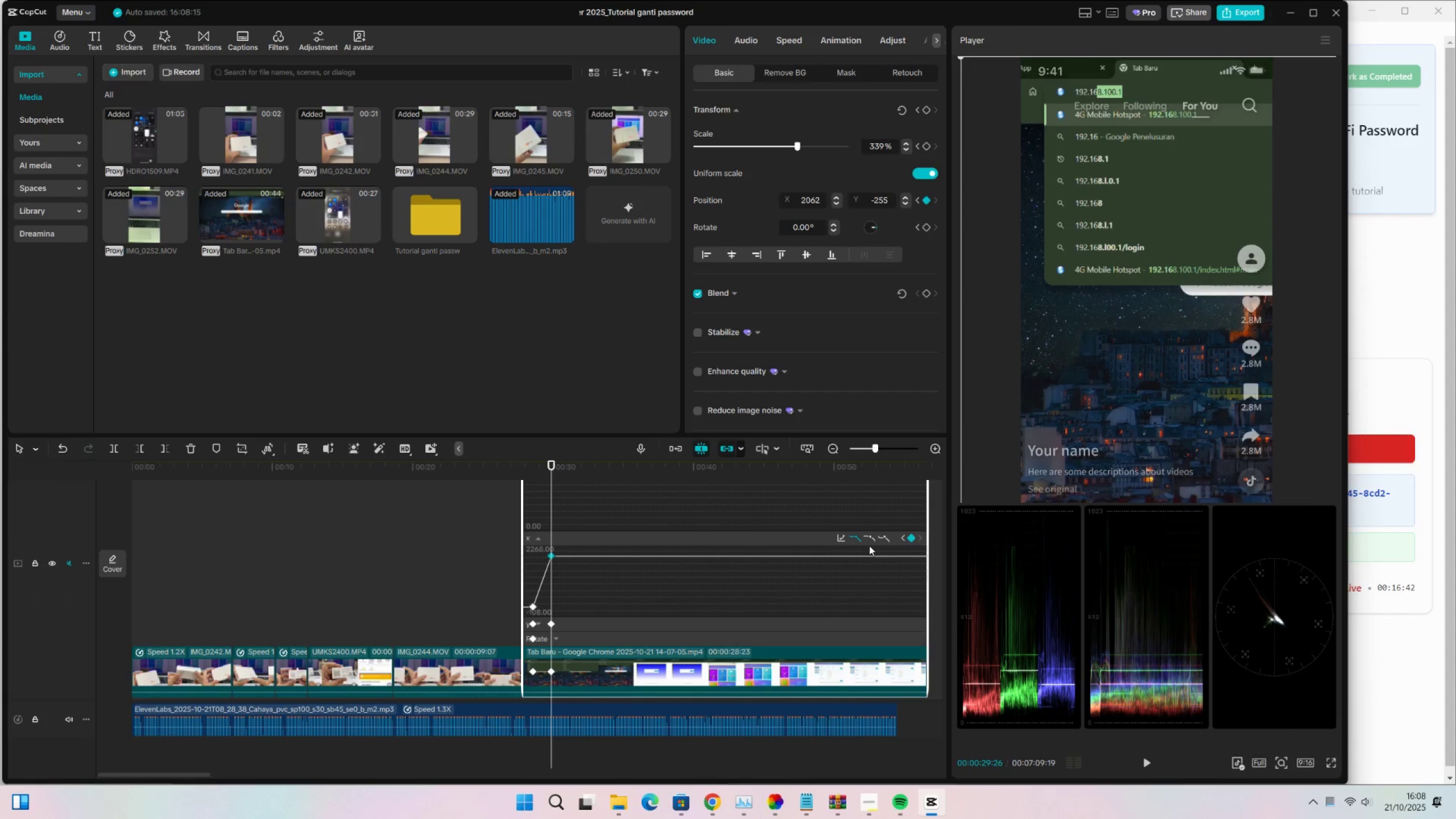 
left_click([870, 539])
 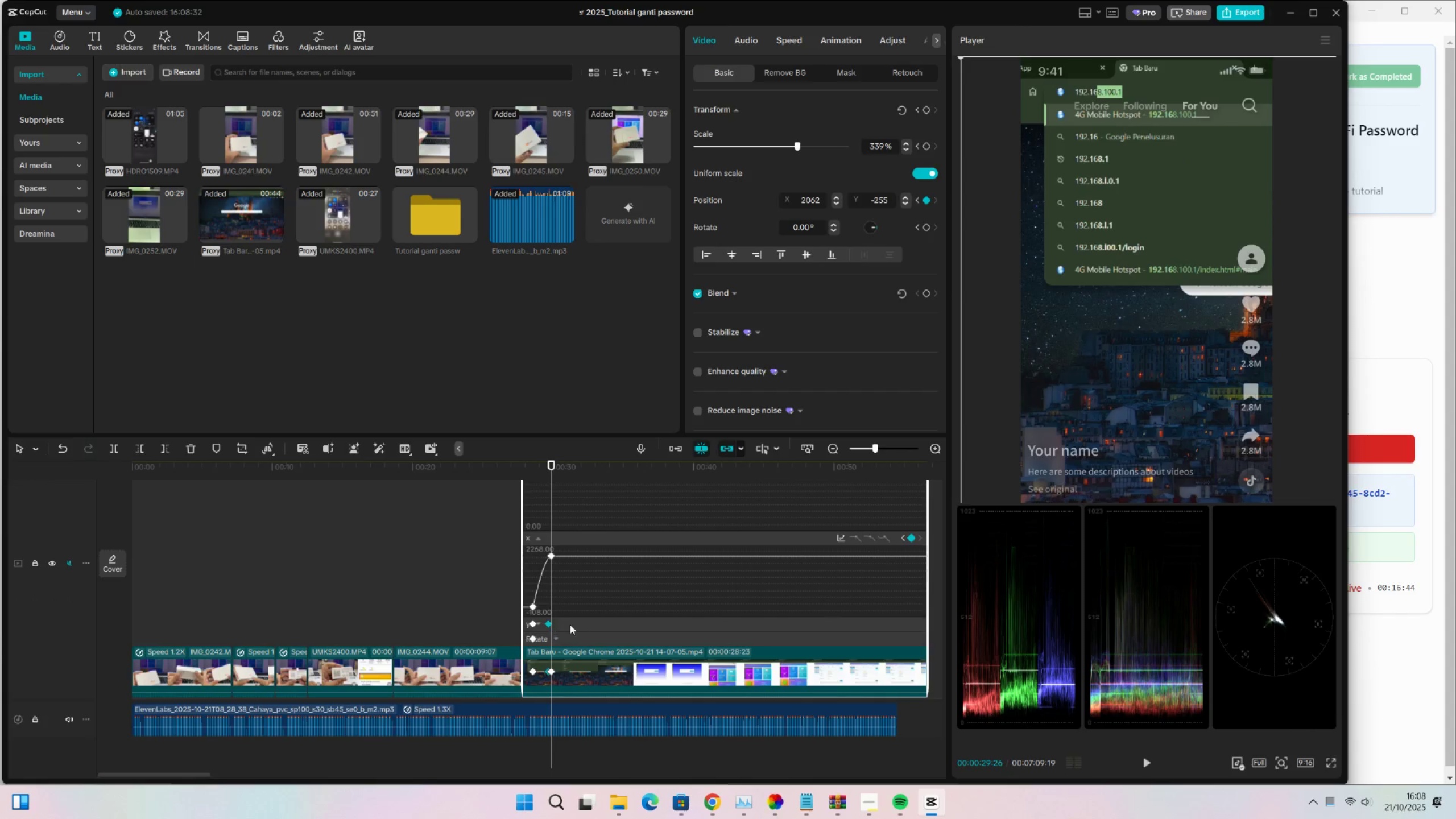 
key(Control+Z)
 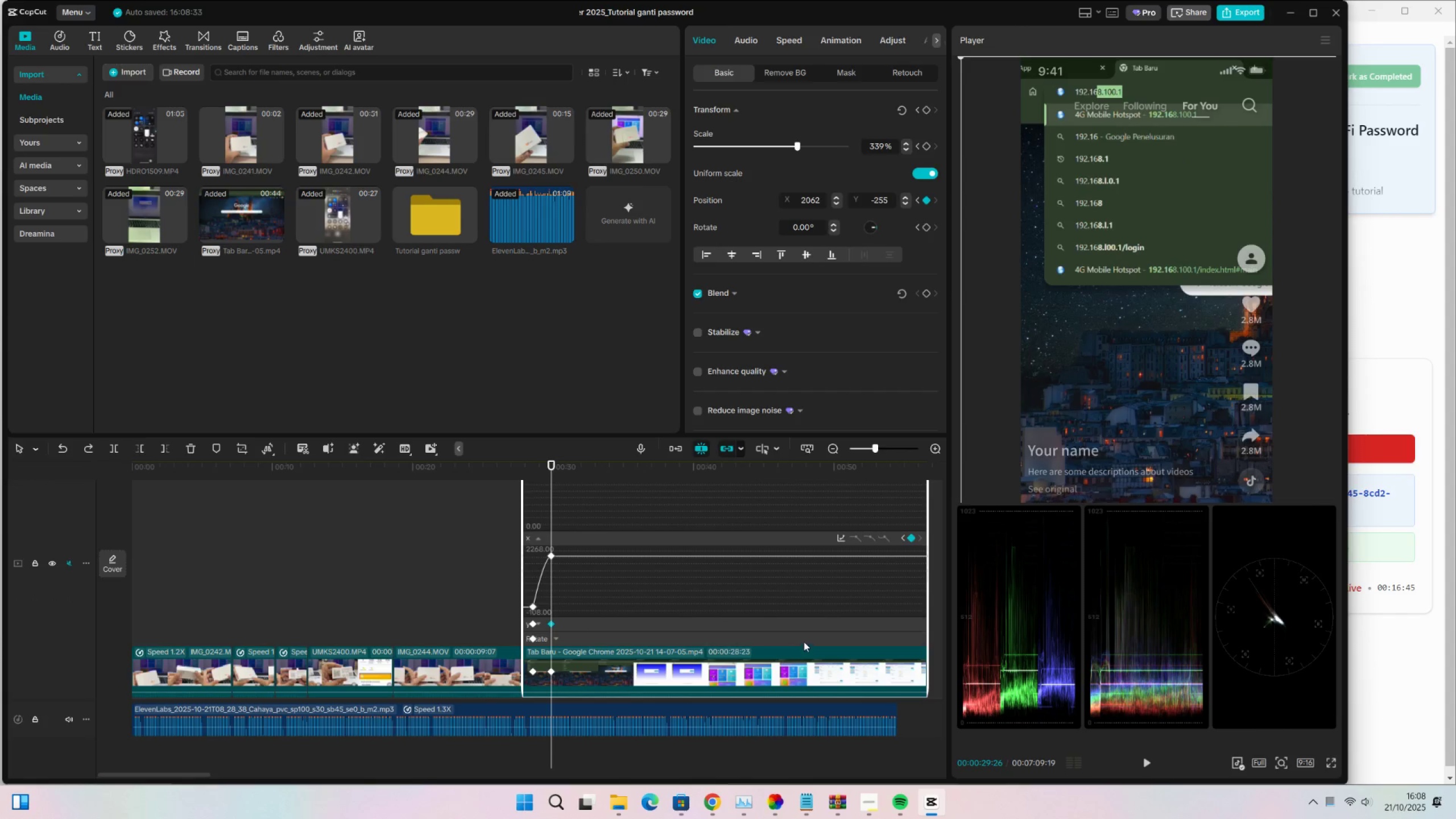 
left_click([800, 630])
 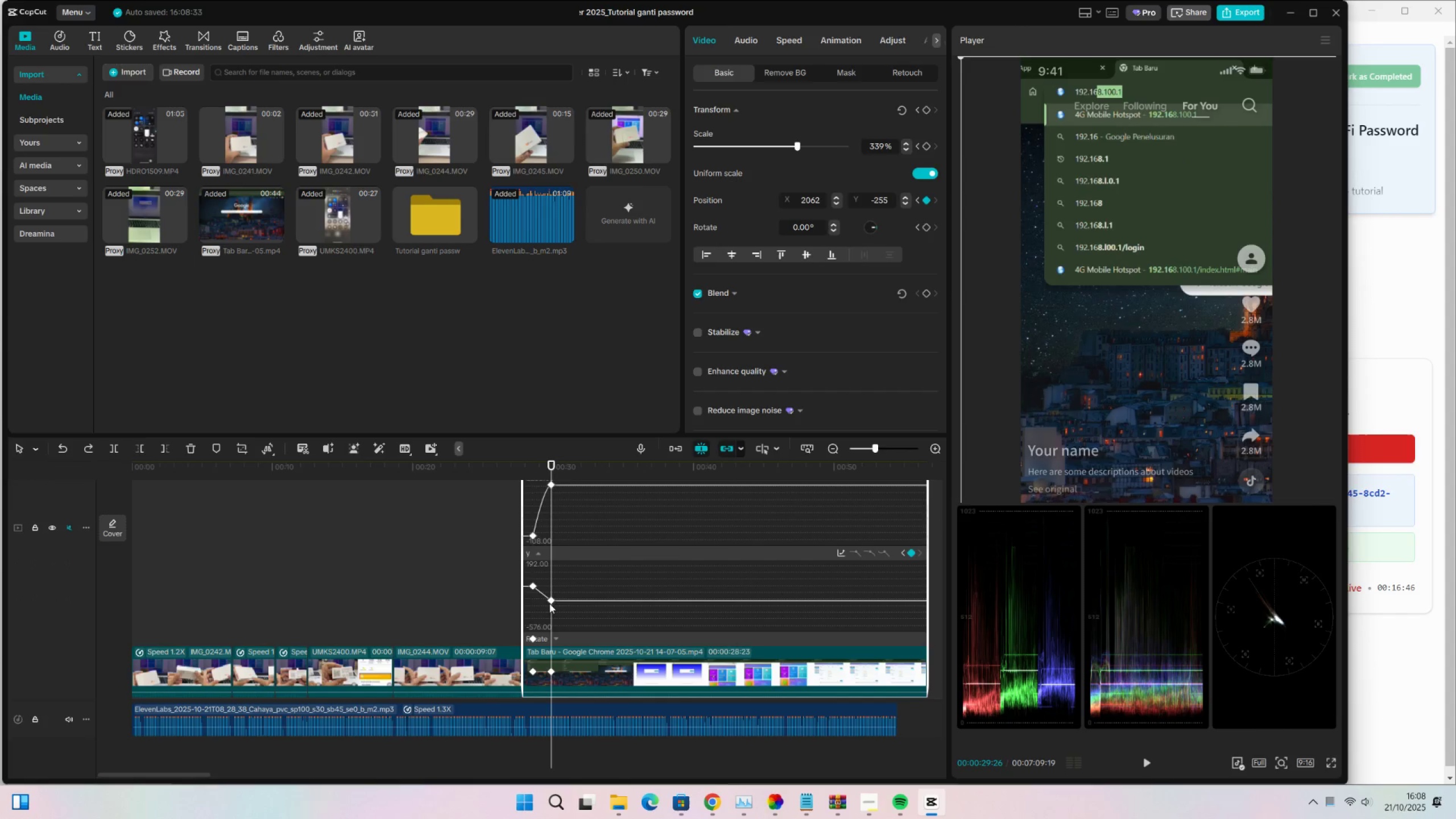 
left_click([549, 601])
 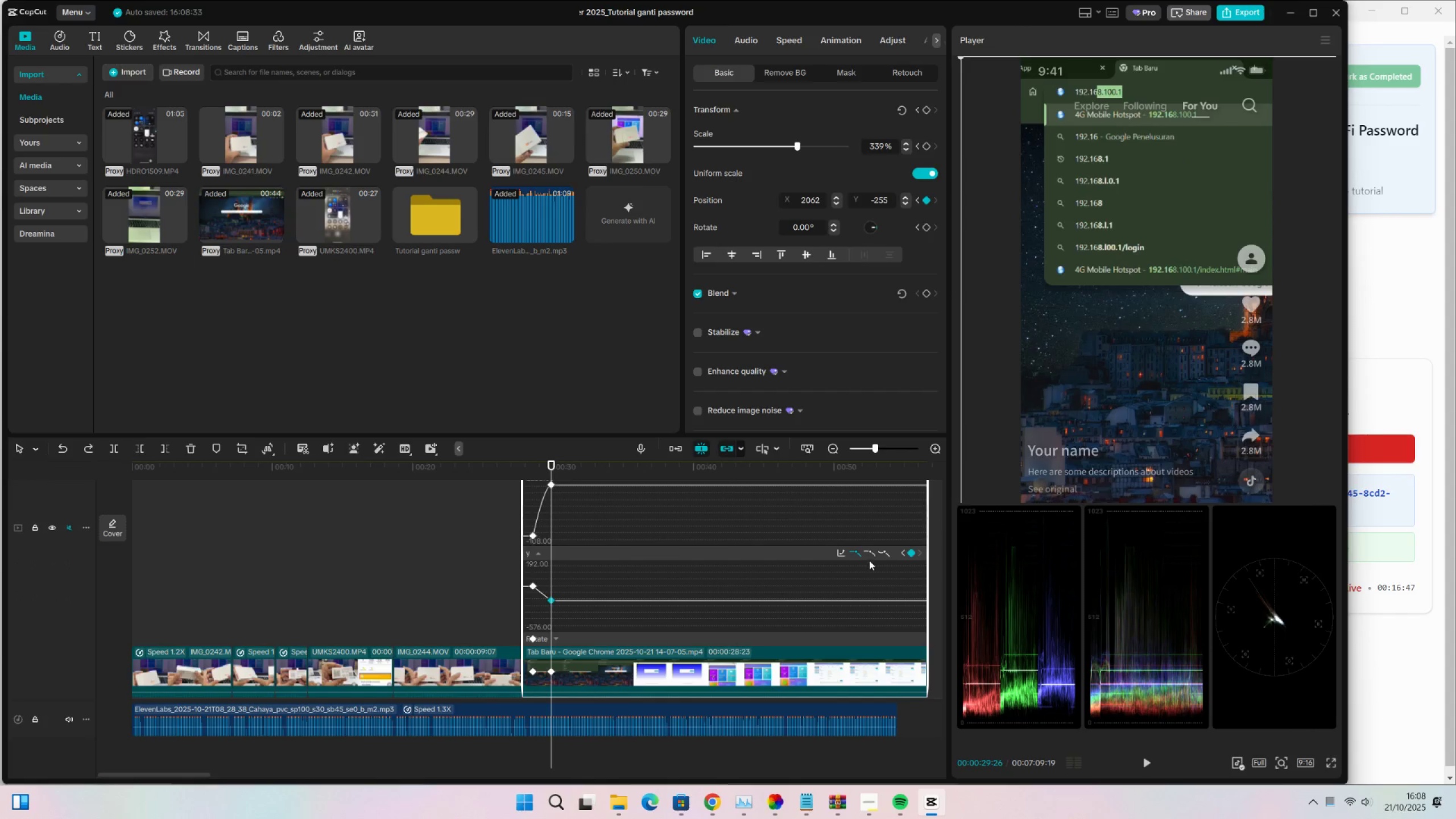 
left_click([869, 555])
 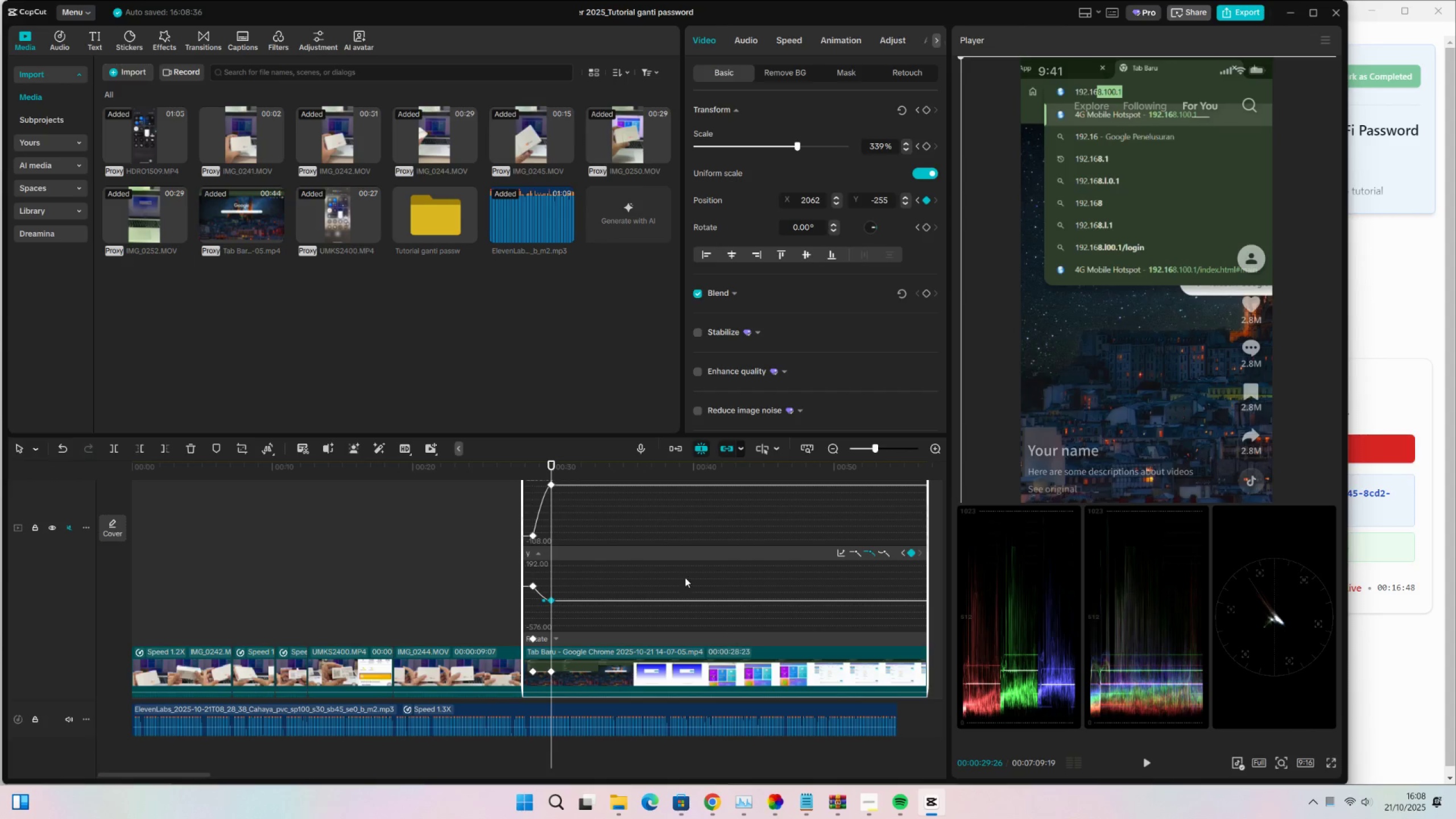 
scroll: coordinate [667, 579], scroll_direction: up, amount: 3.0
 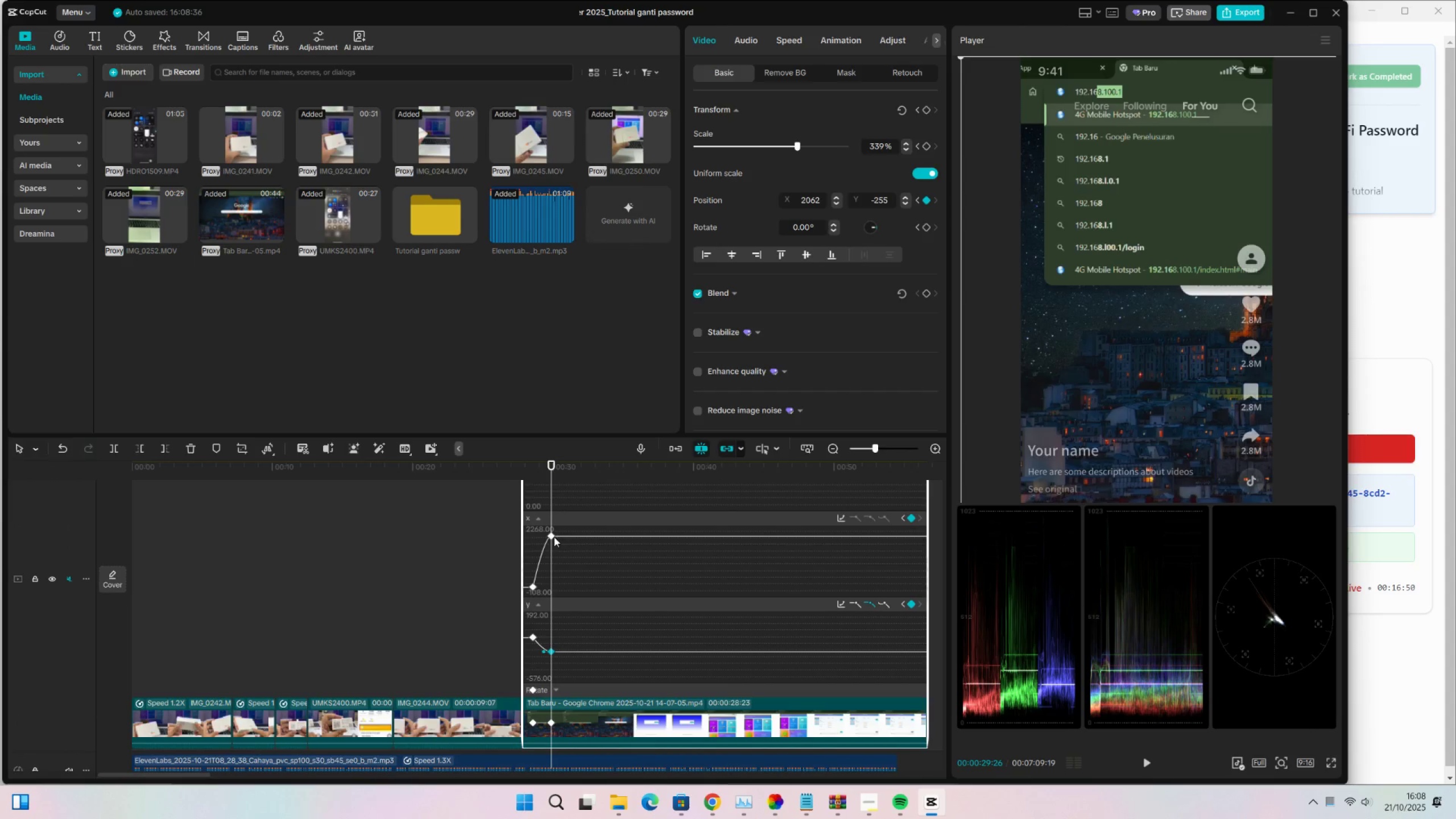 
left_click([553, 537])
 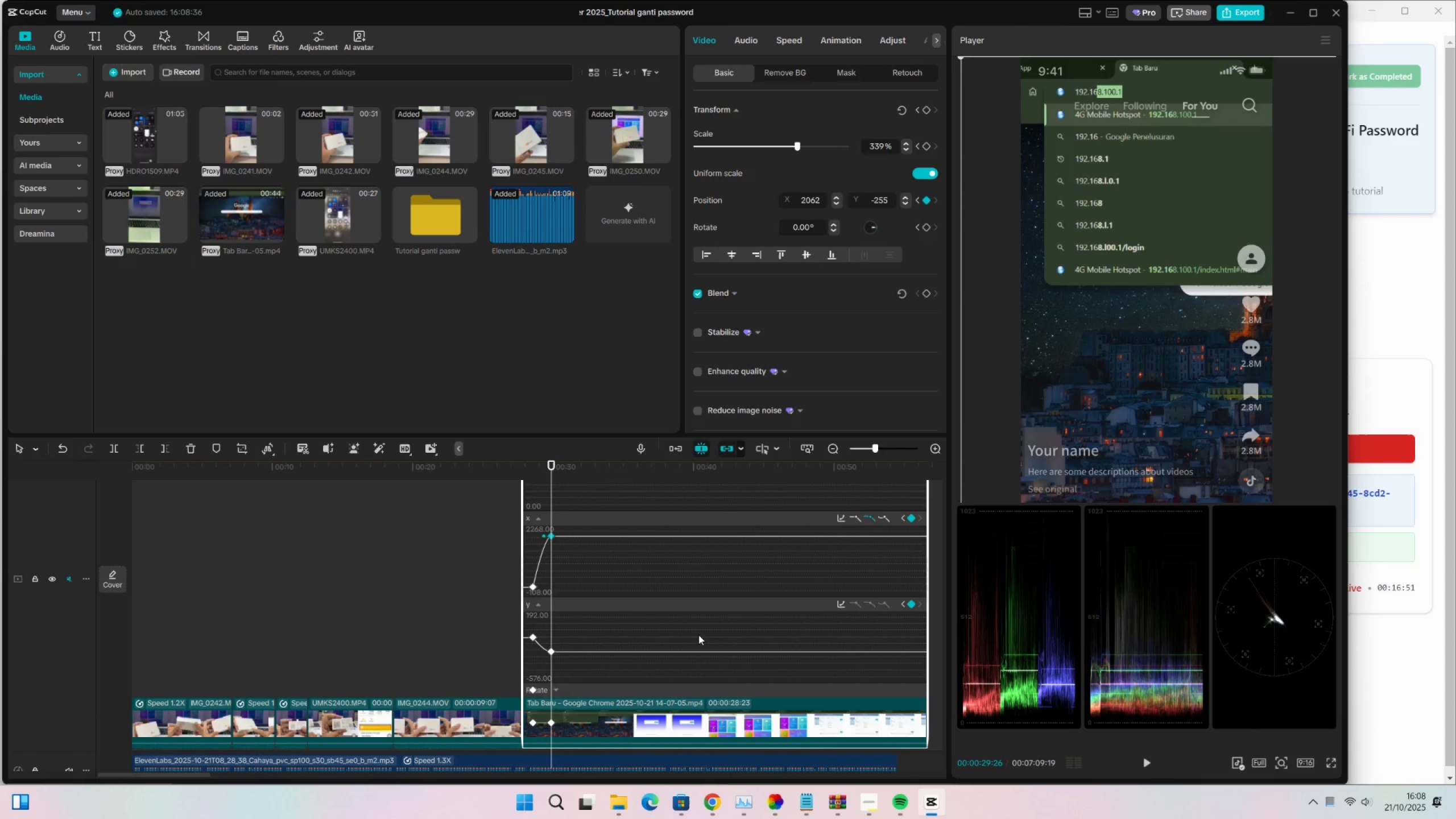 
scroll: coordinate [692, 636], scroll_direction: down, amount: 3.0
 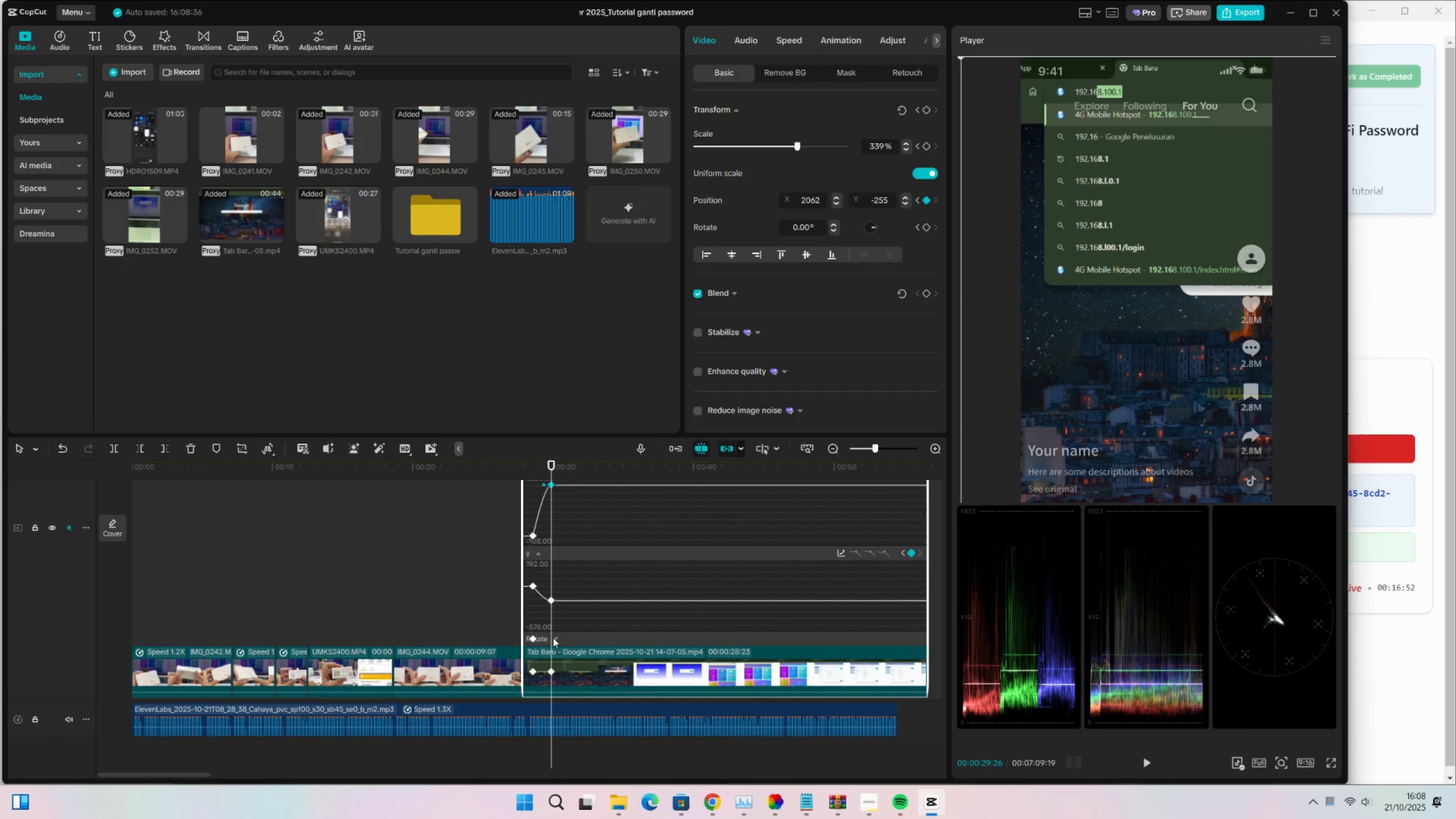 
left_click([572, 638])
 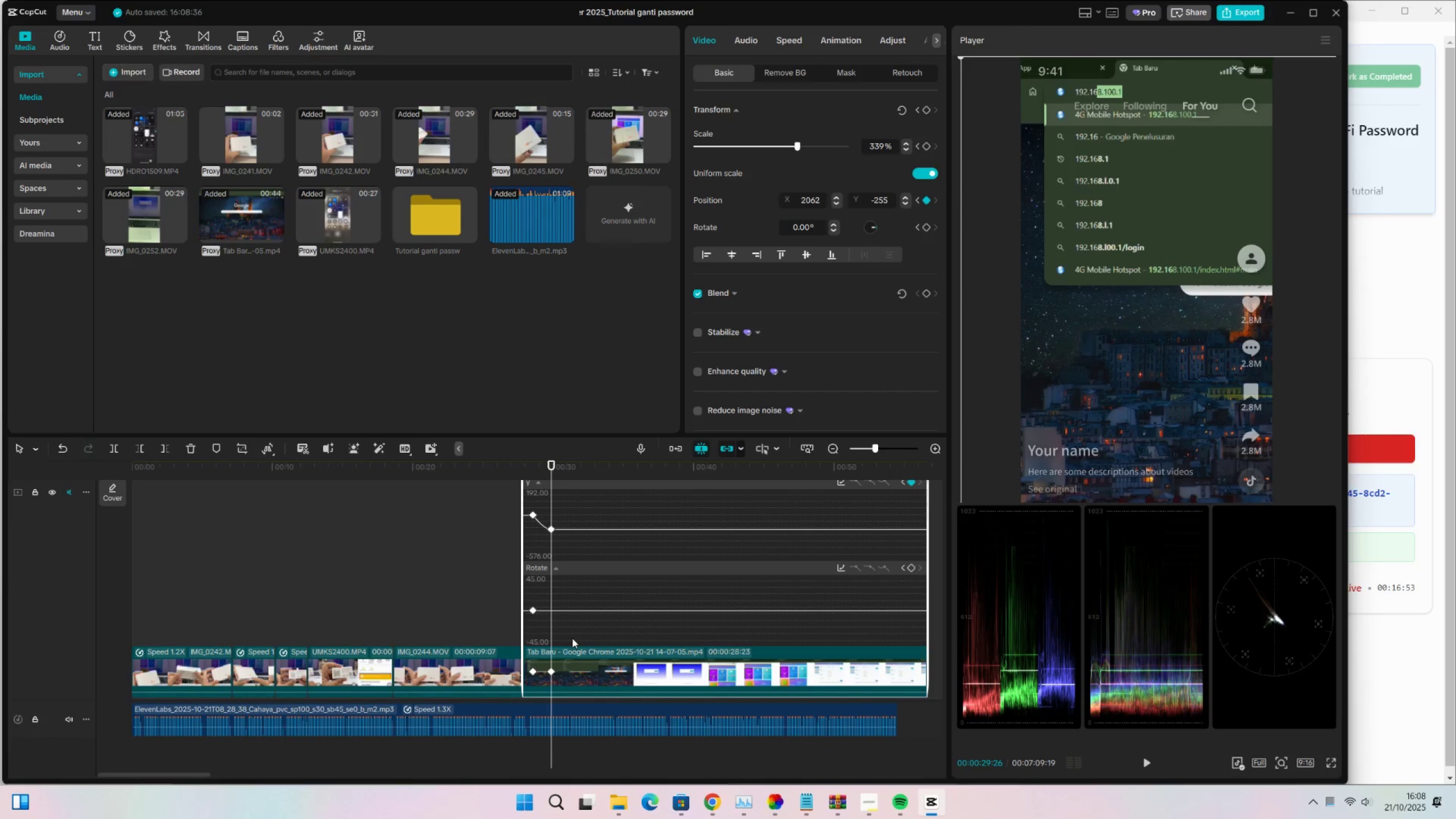 
scroll: coordinate [644, 634], scroll_direction: up, amount: 10.0
 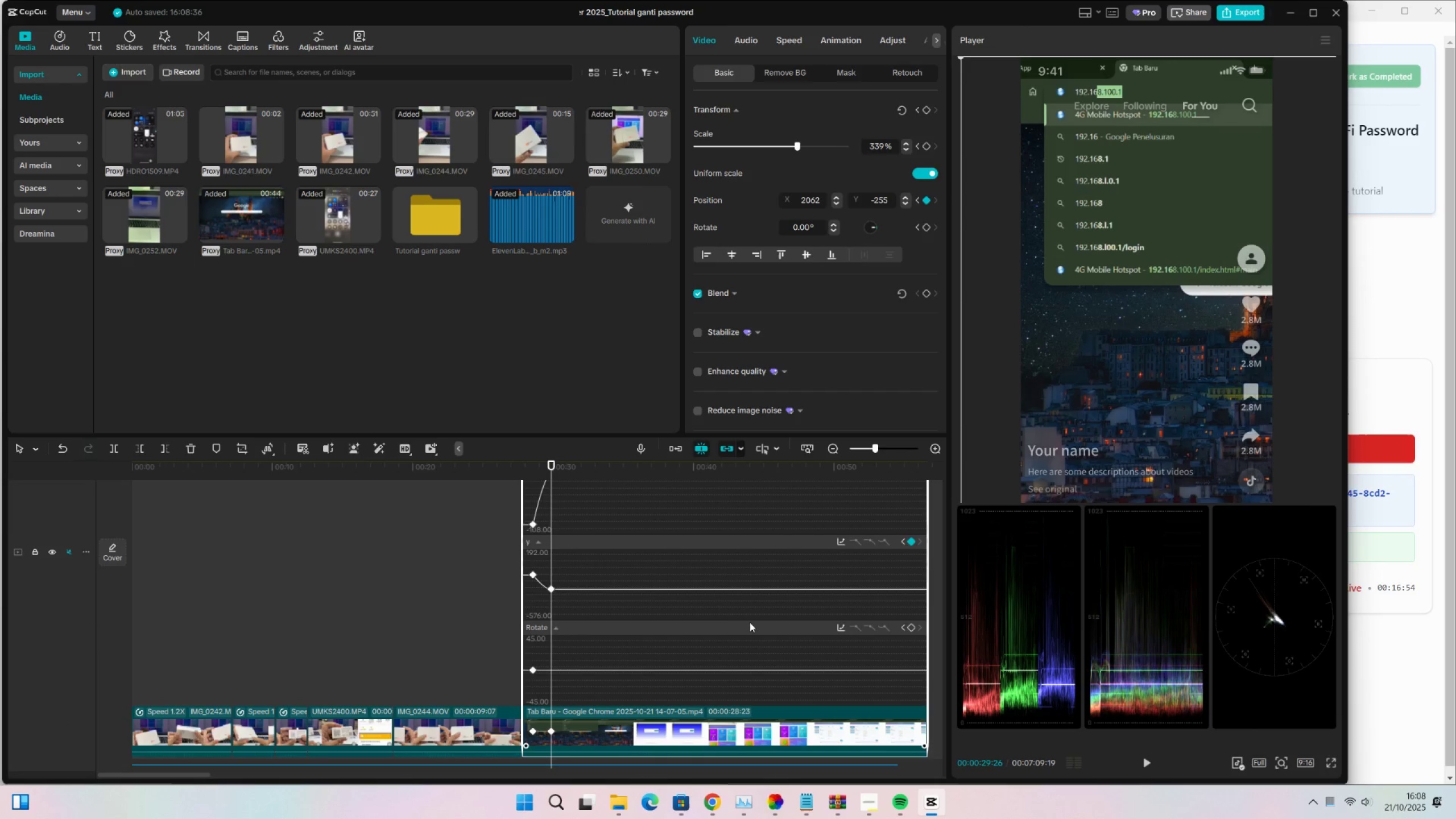 
scroll: coordinate [737, 626], scroll_direction: down, amount: 3.0
 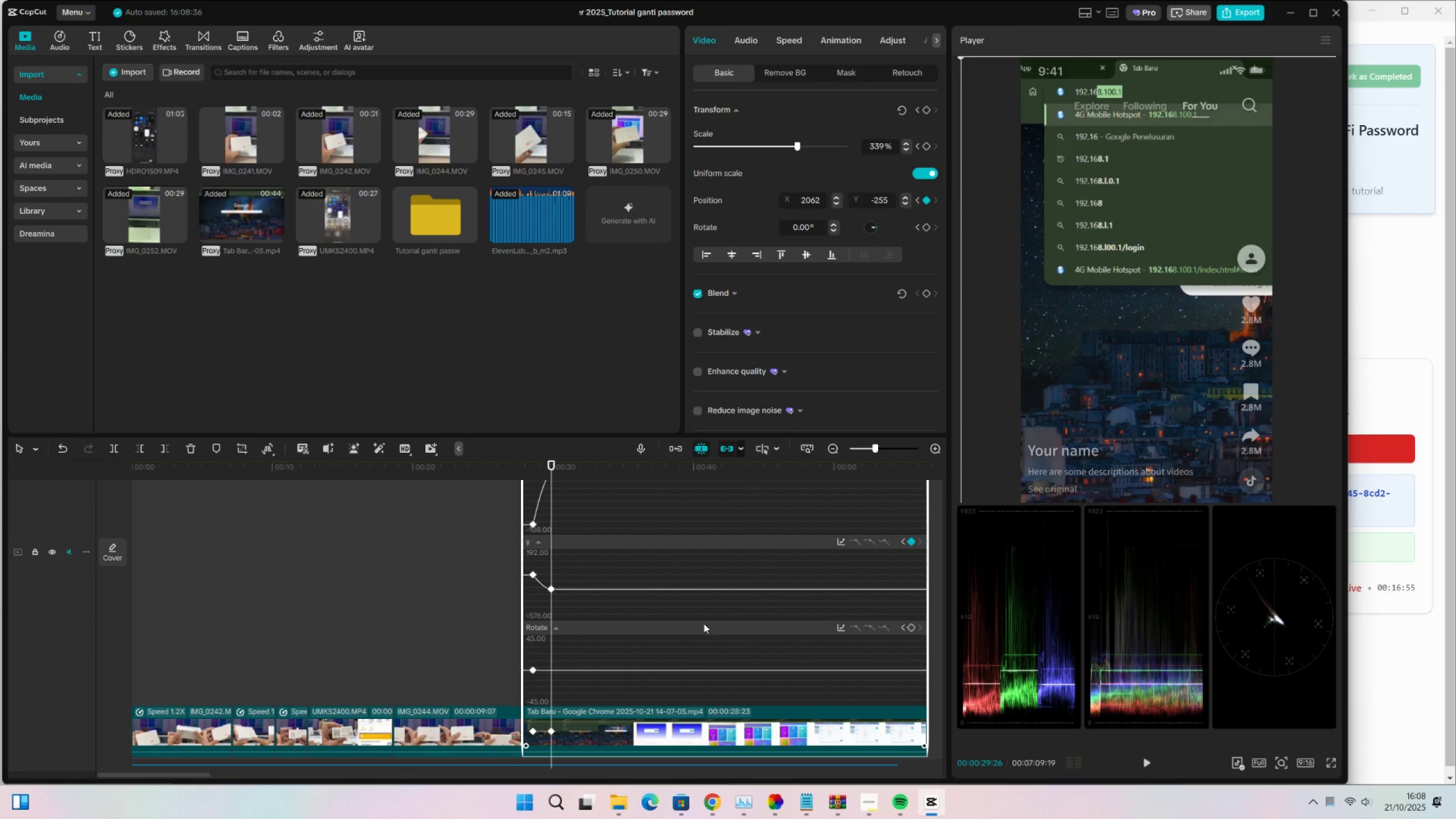 
left_click([704, 623])
 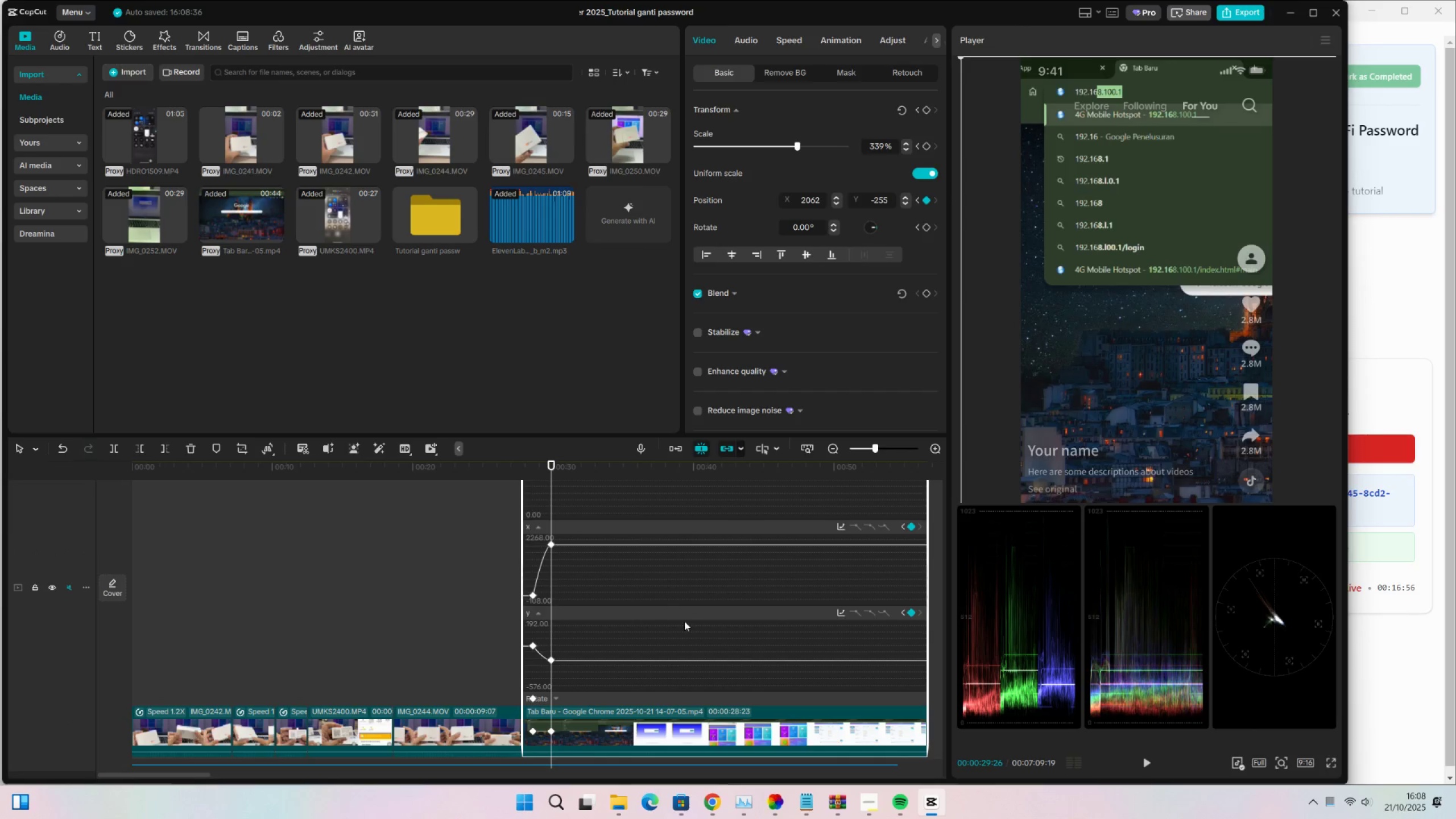 
left_click([684, 614])
 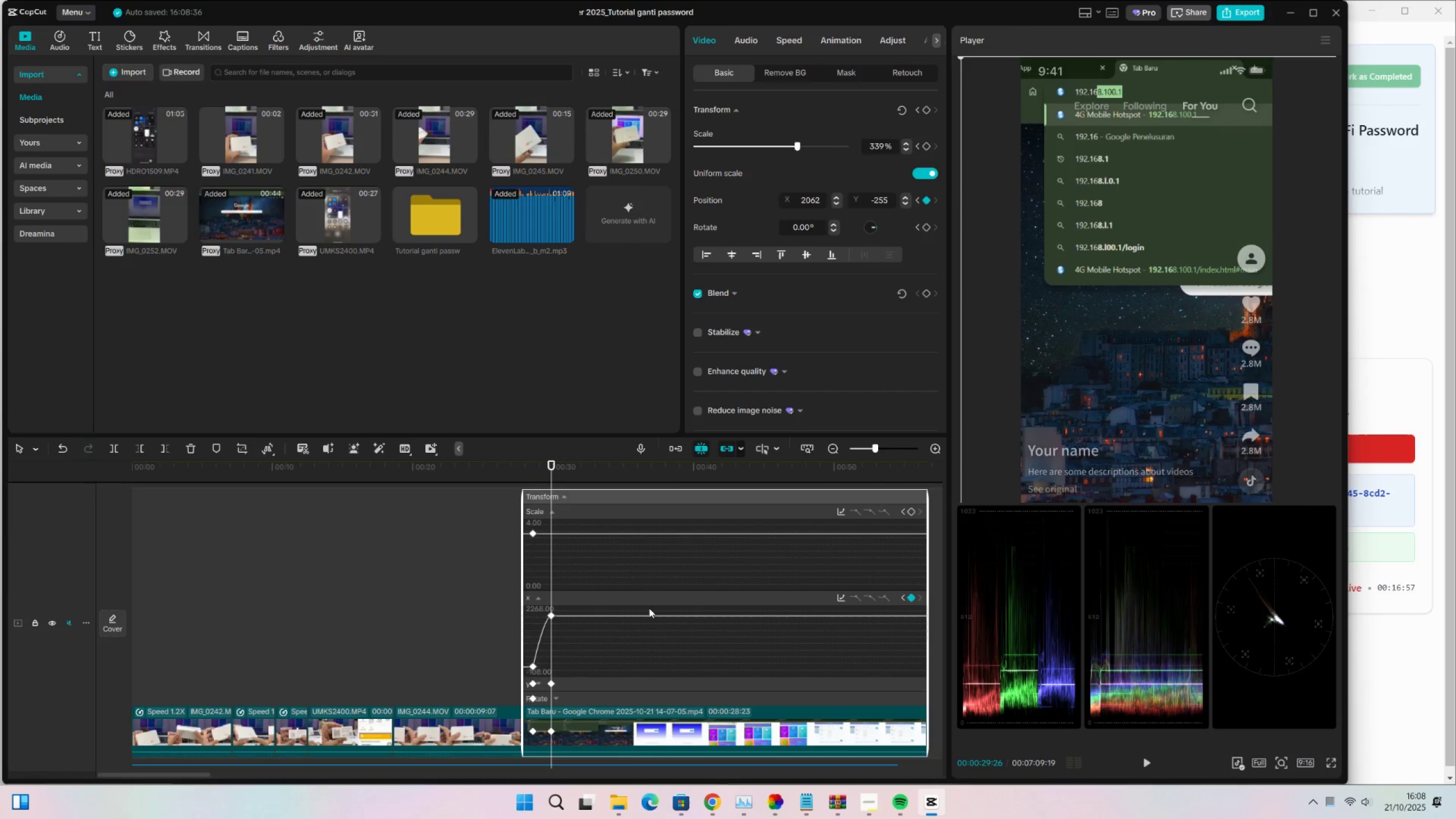 
left_click([648, 603])
 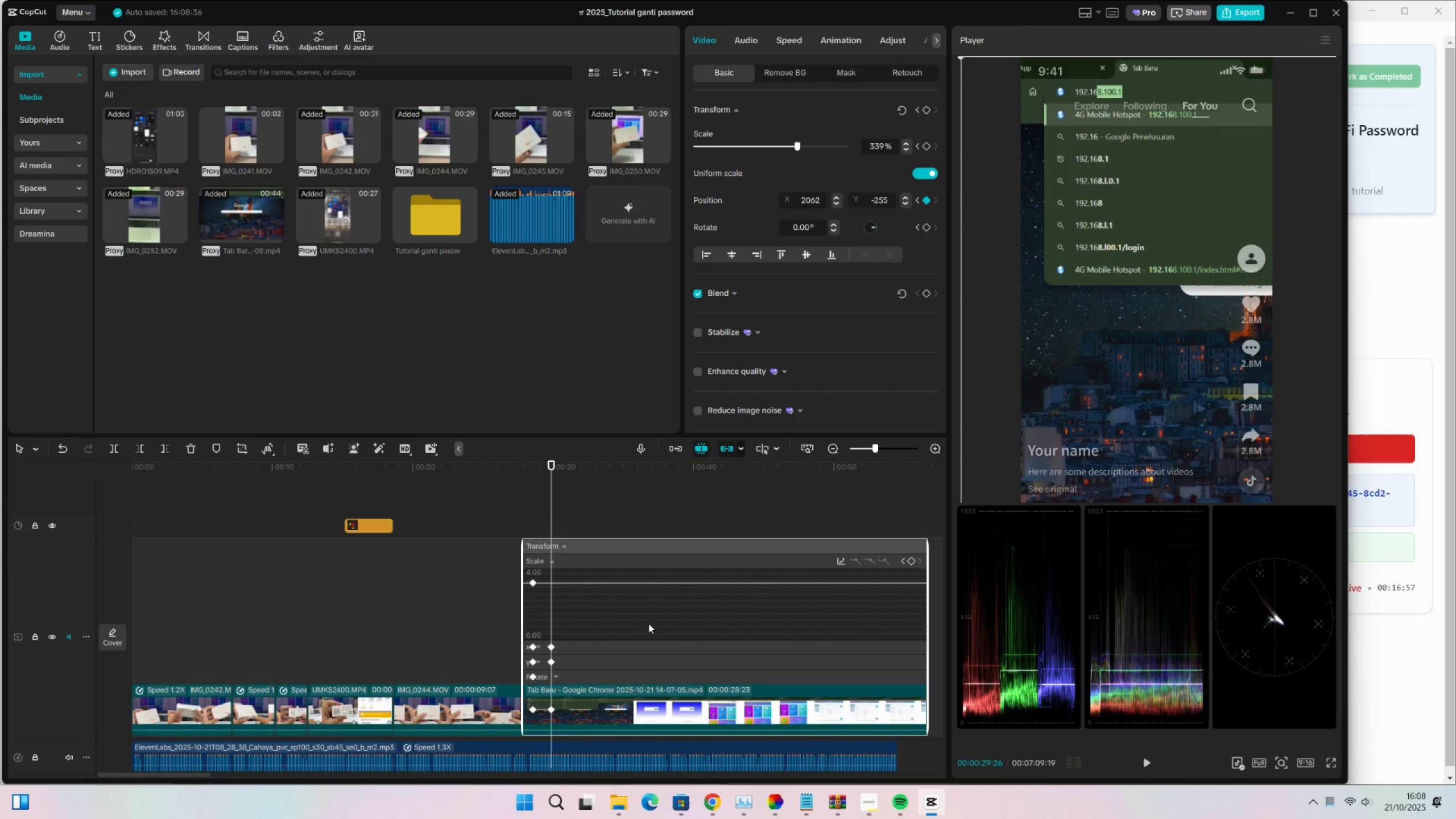 
scroll: coordinate [621, 650], scroll_direction: up, amount: 2.0
 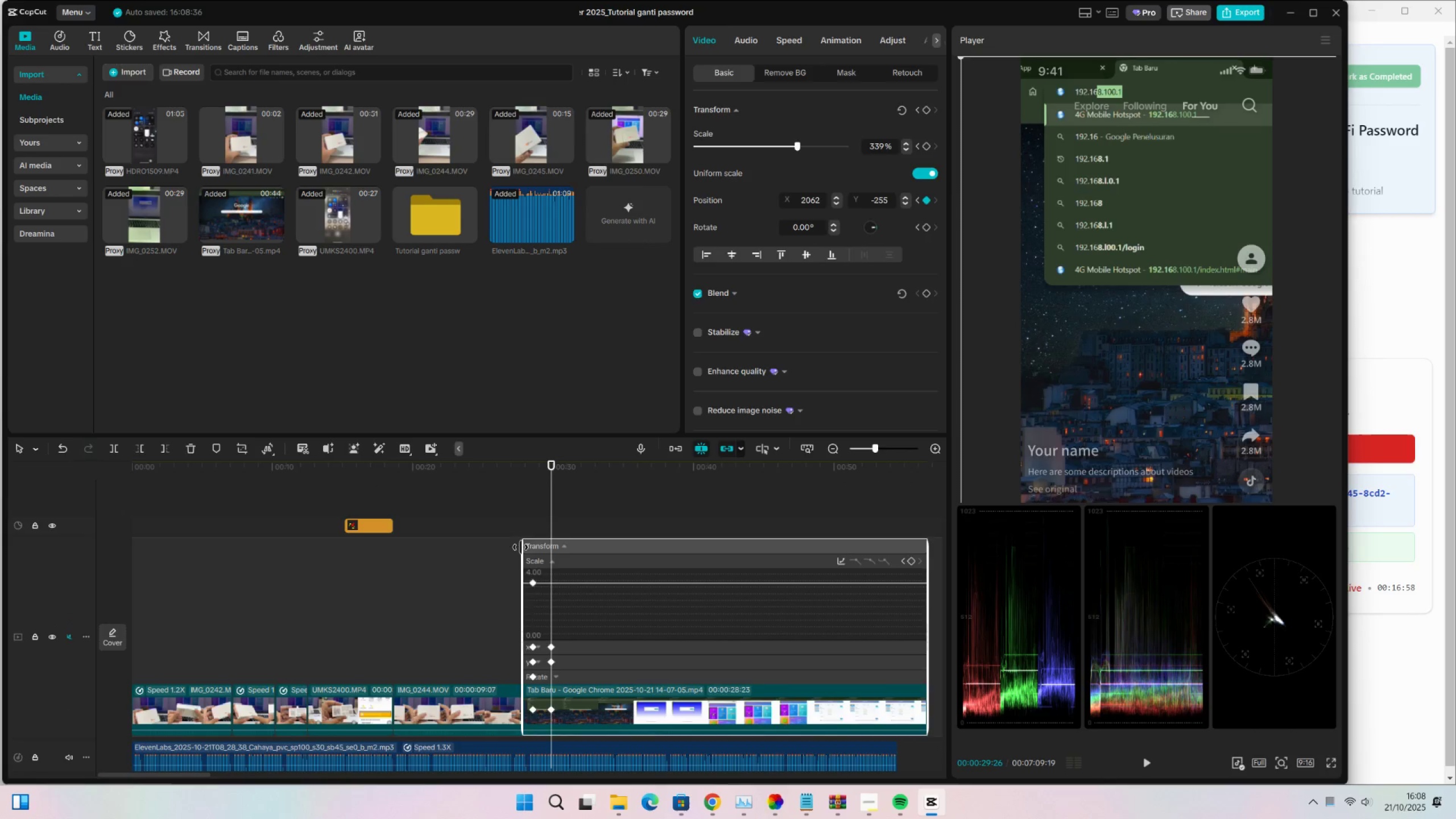 
left_click([523, 531])
 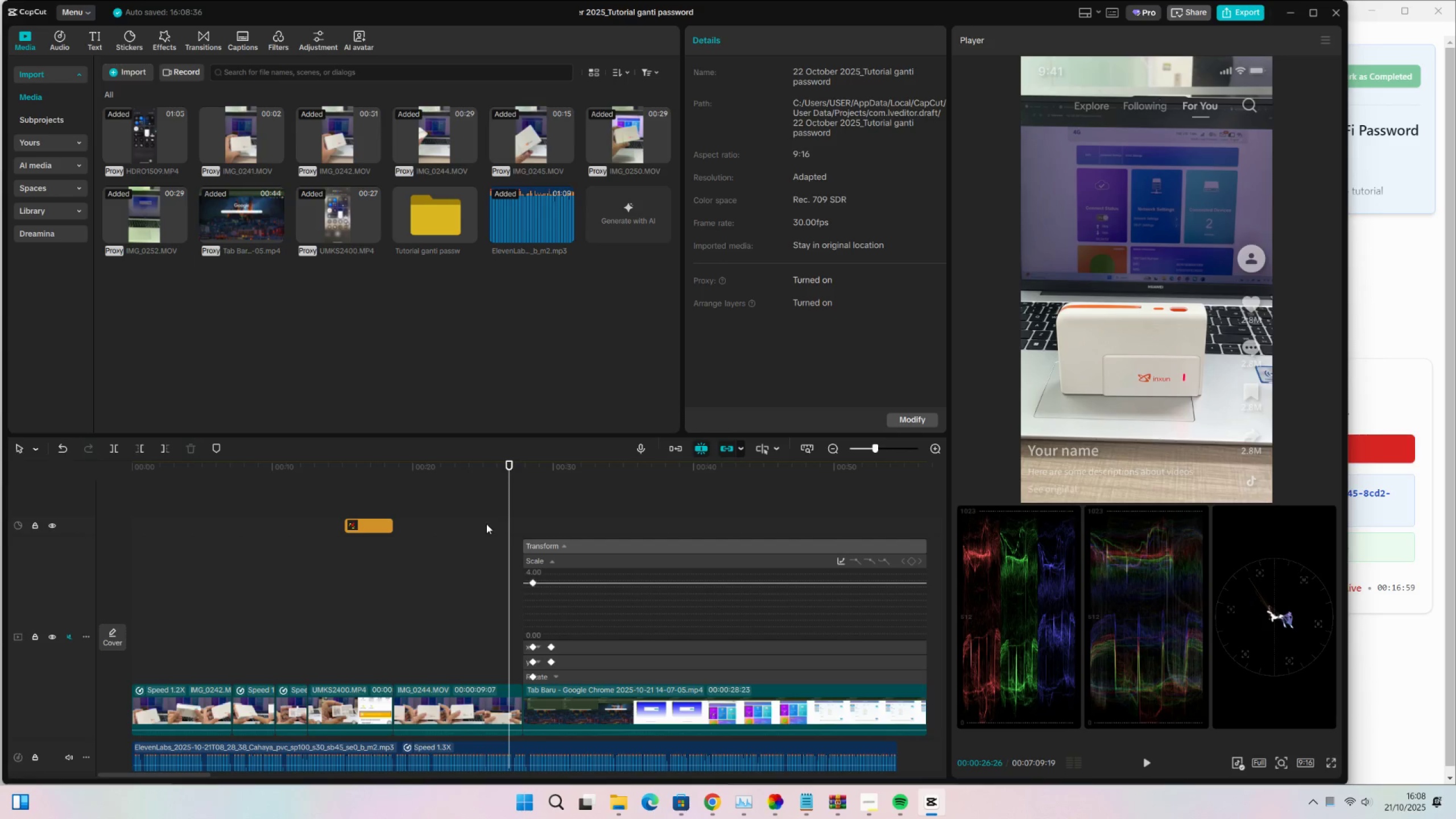 
triple_click([483, 534])
 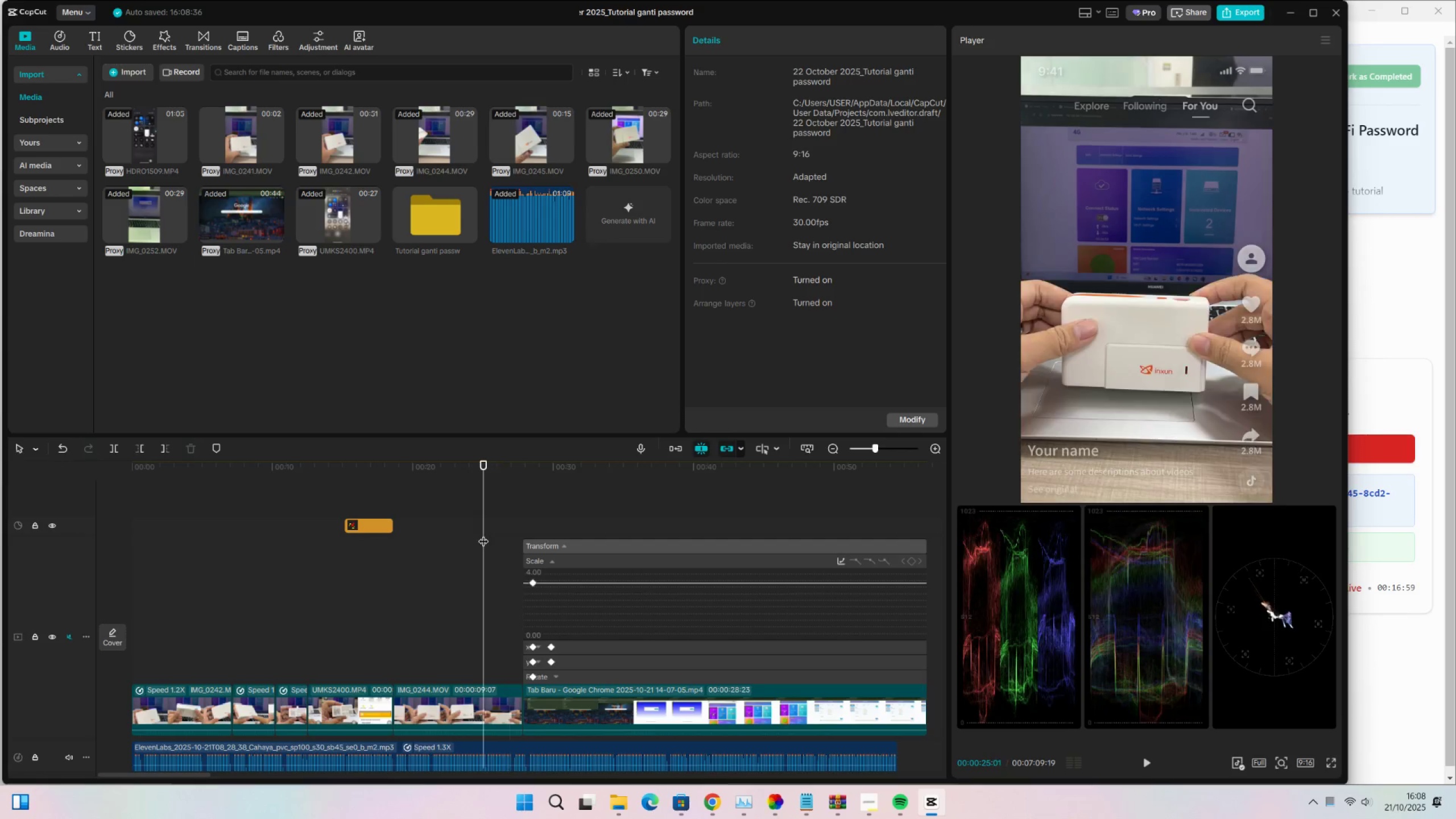 
triple_click([483, 534])
 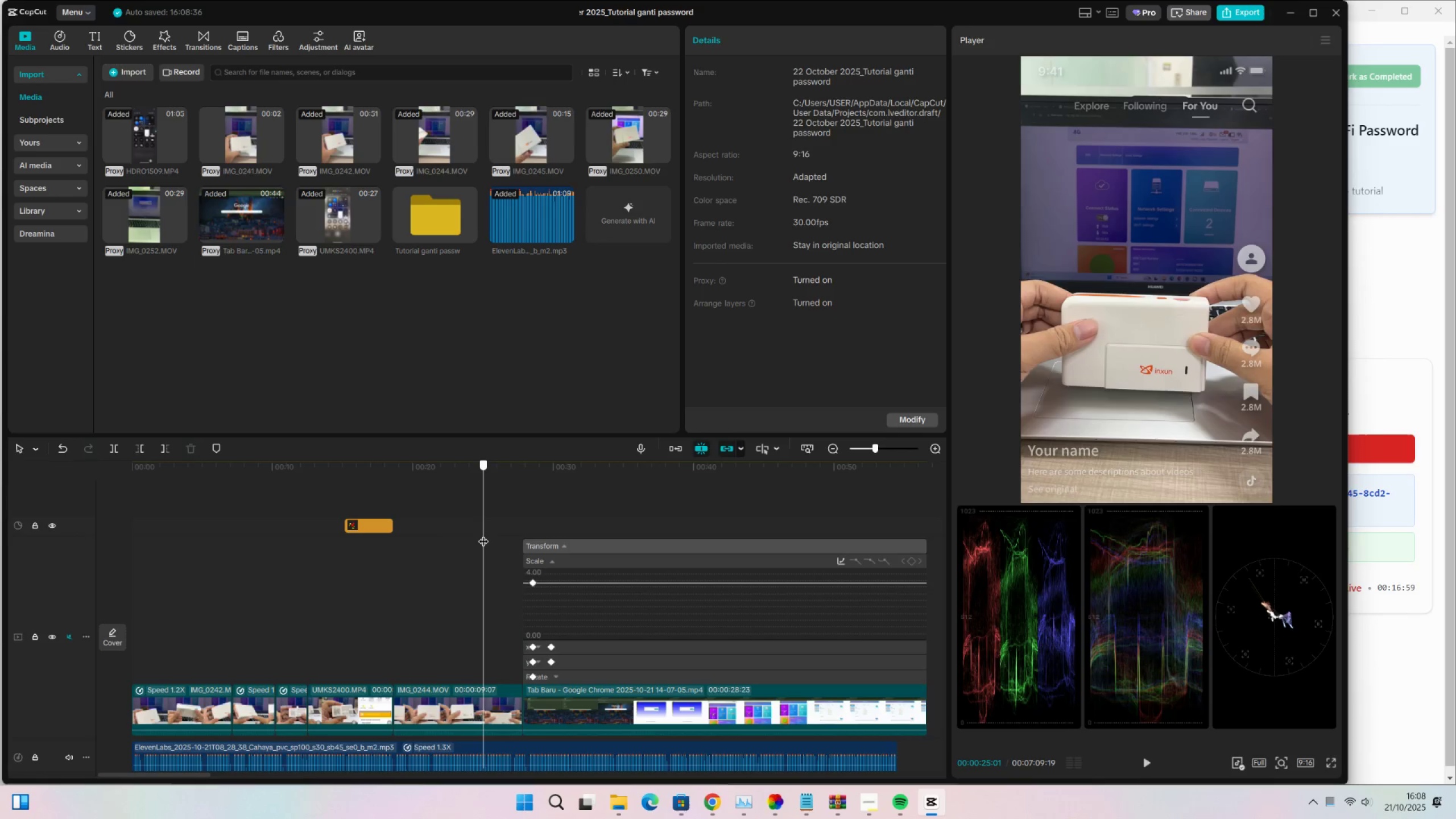 
key(Space)
 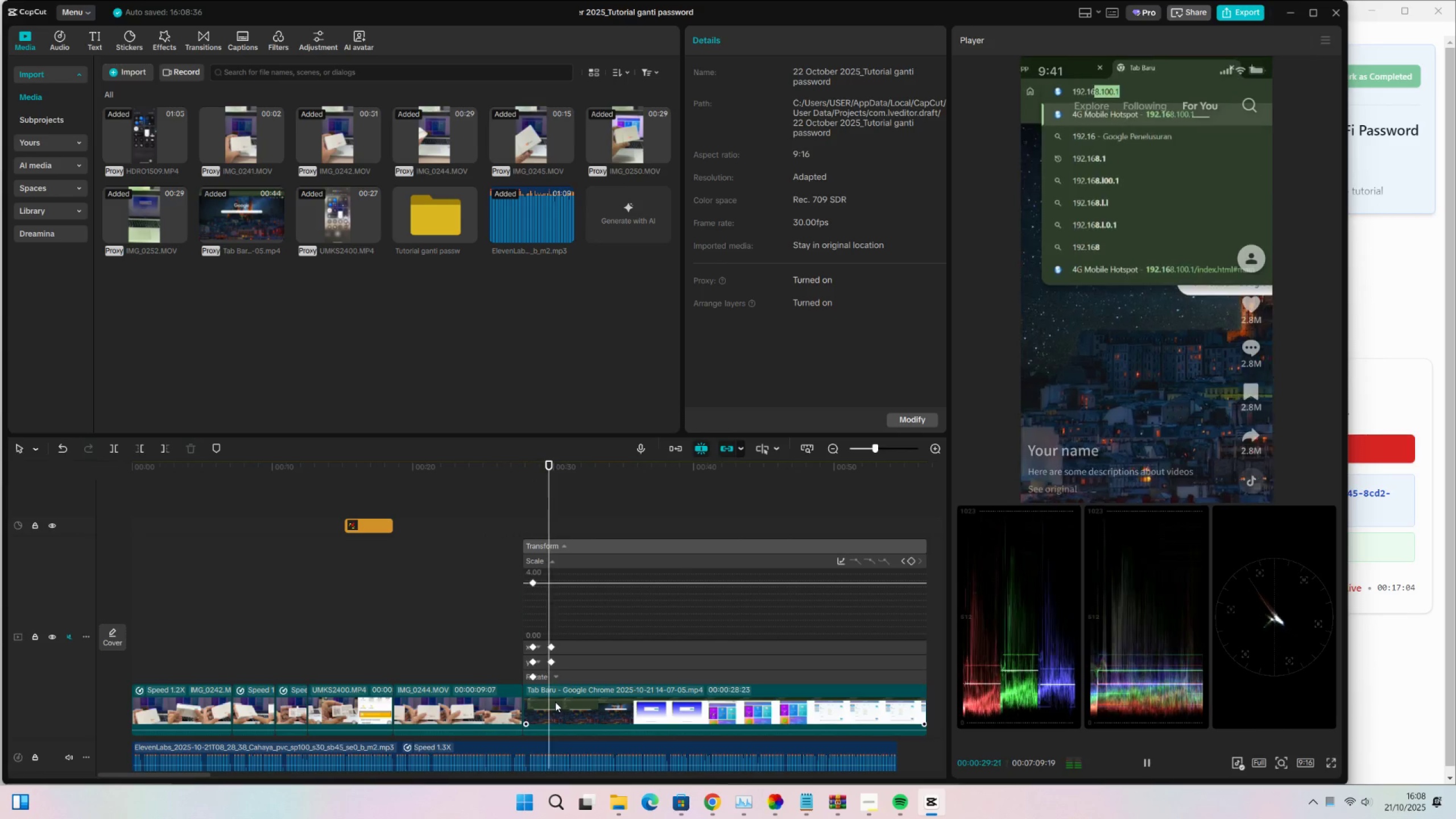 
wait(6.42)
 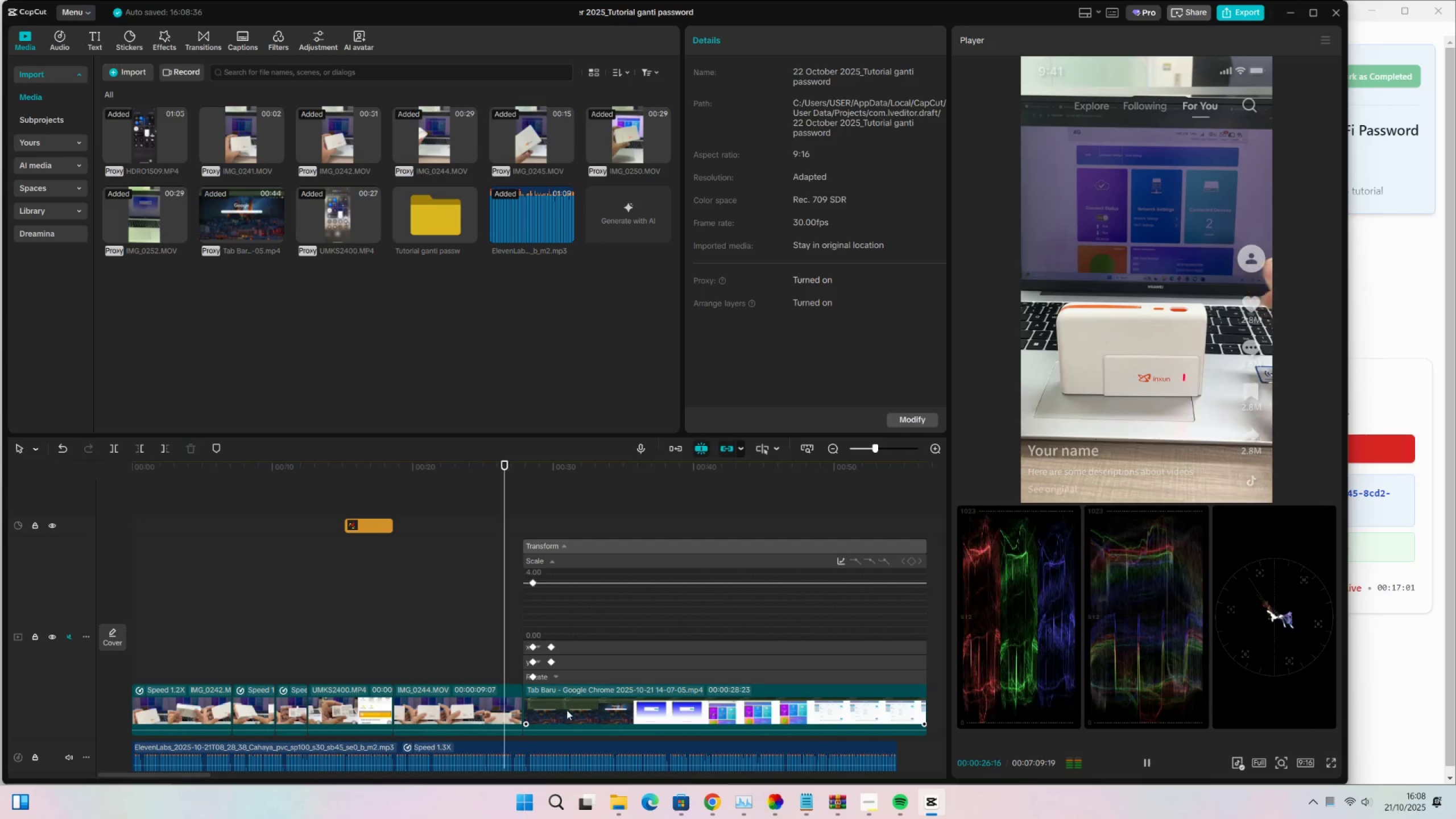 
key(Space)
 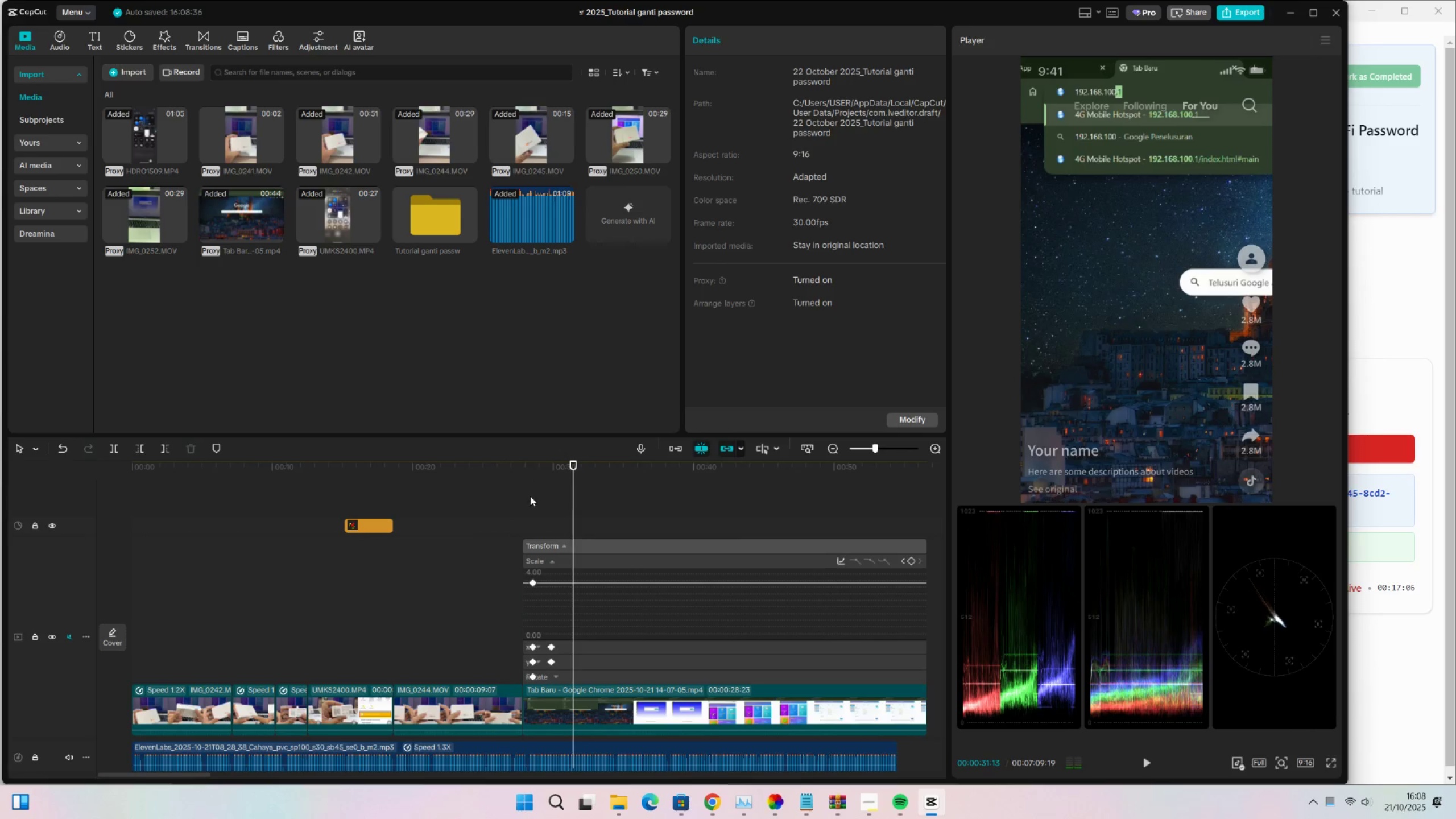 
left_click([534, 493])
 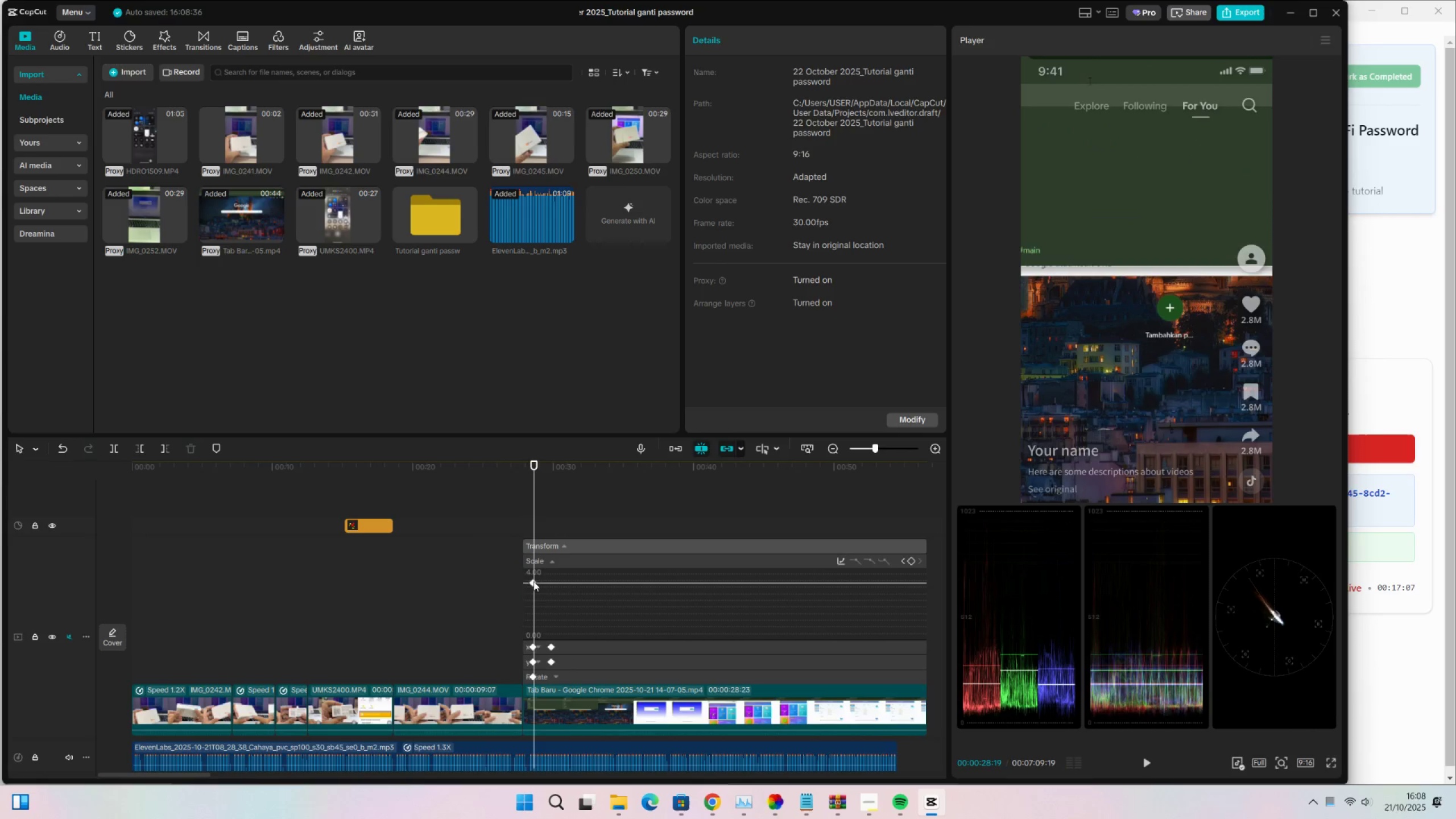 
left_click([534, 582])
 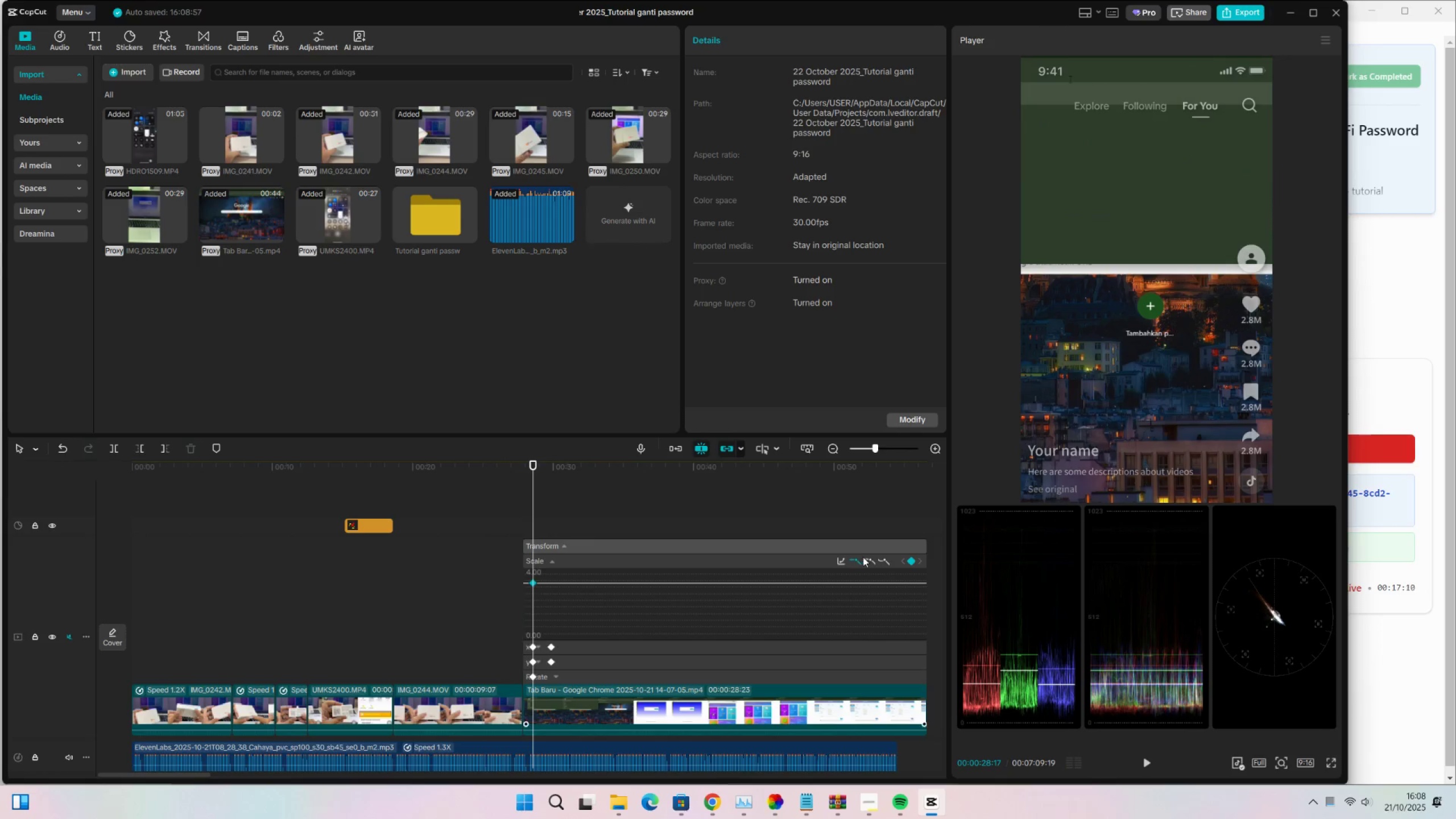 
triple_click([871, 559])
 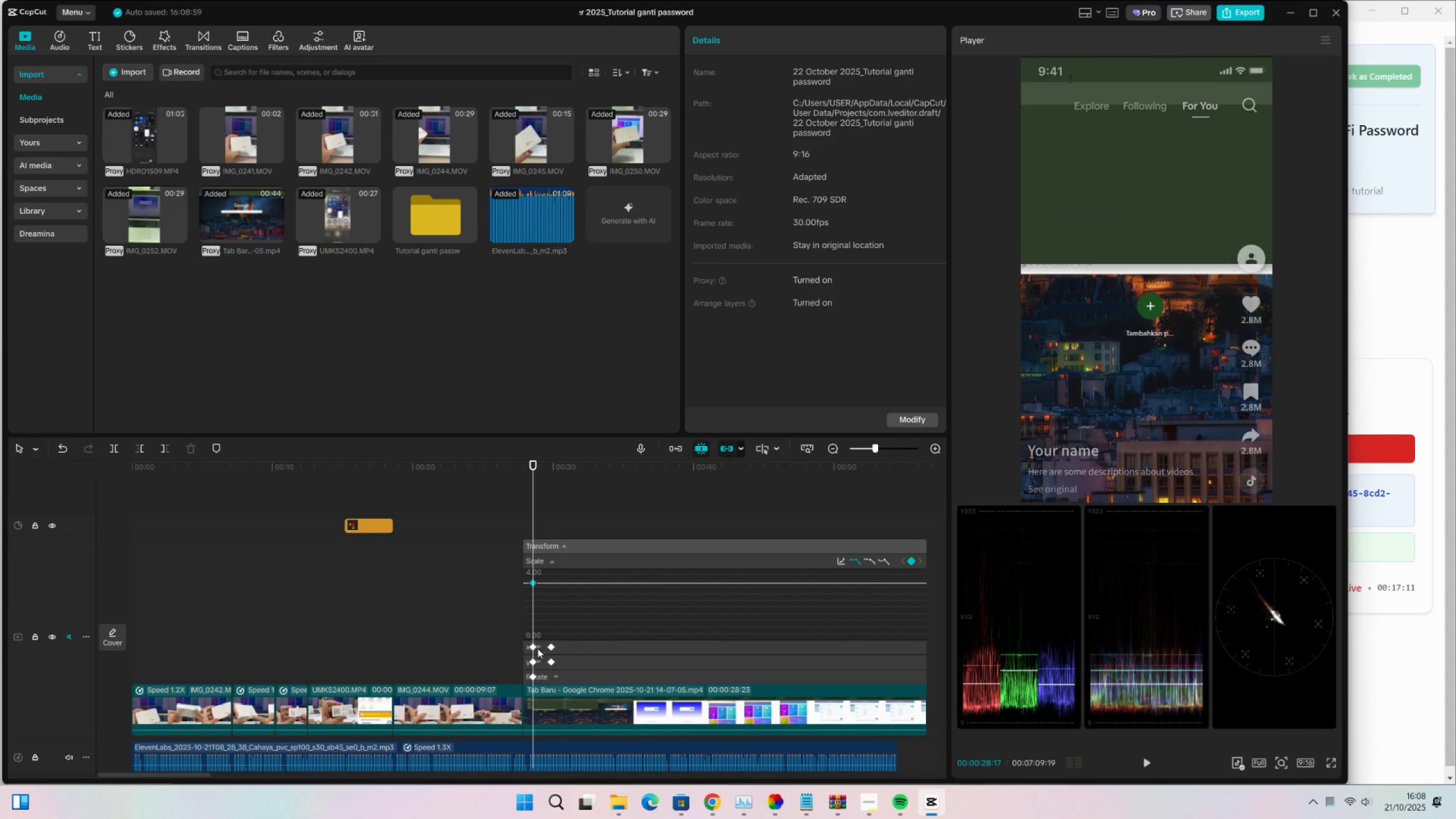 
left_click([699, 642])
 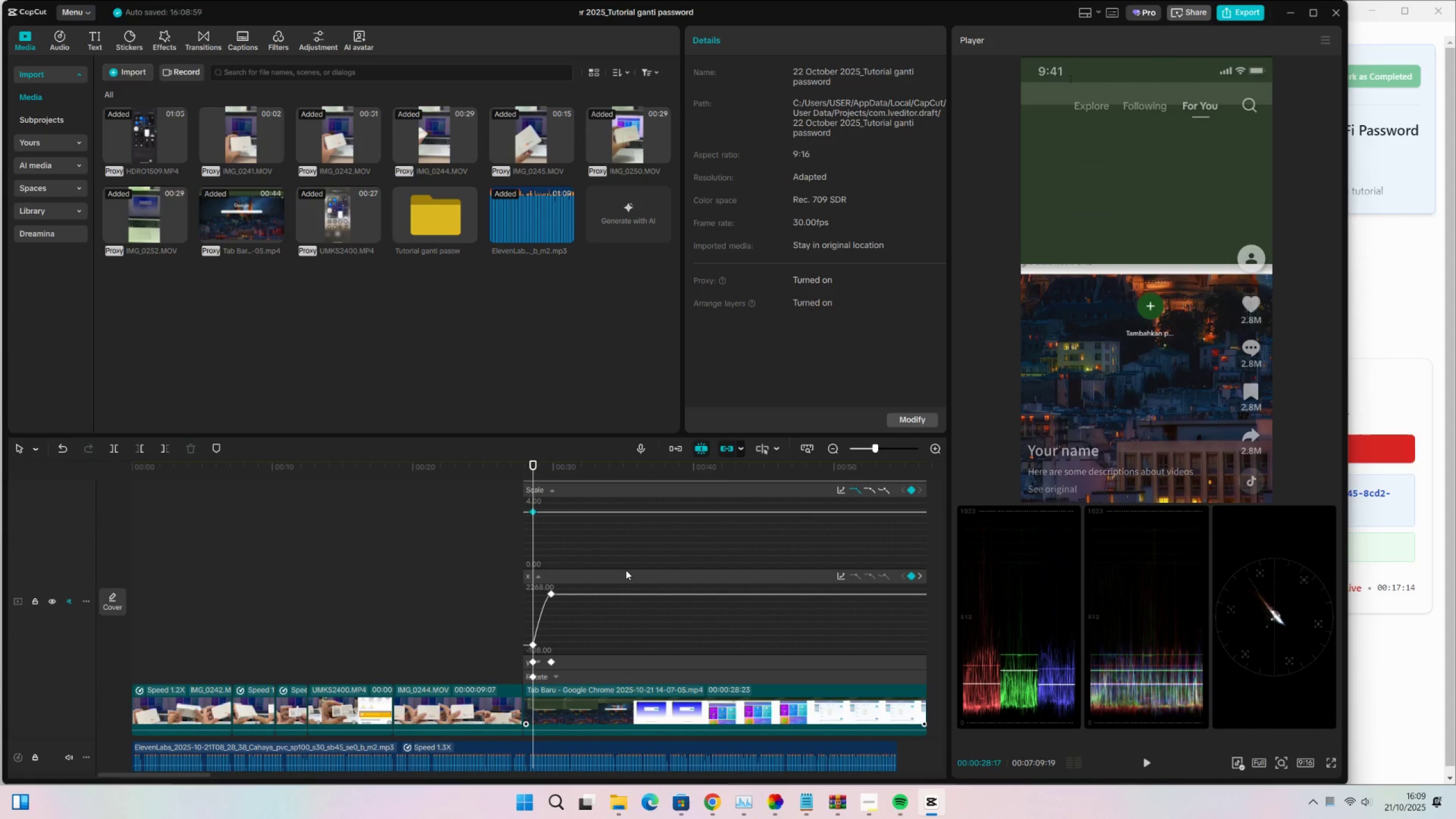 
left_click([682, 493])
 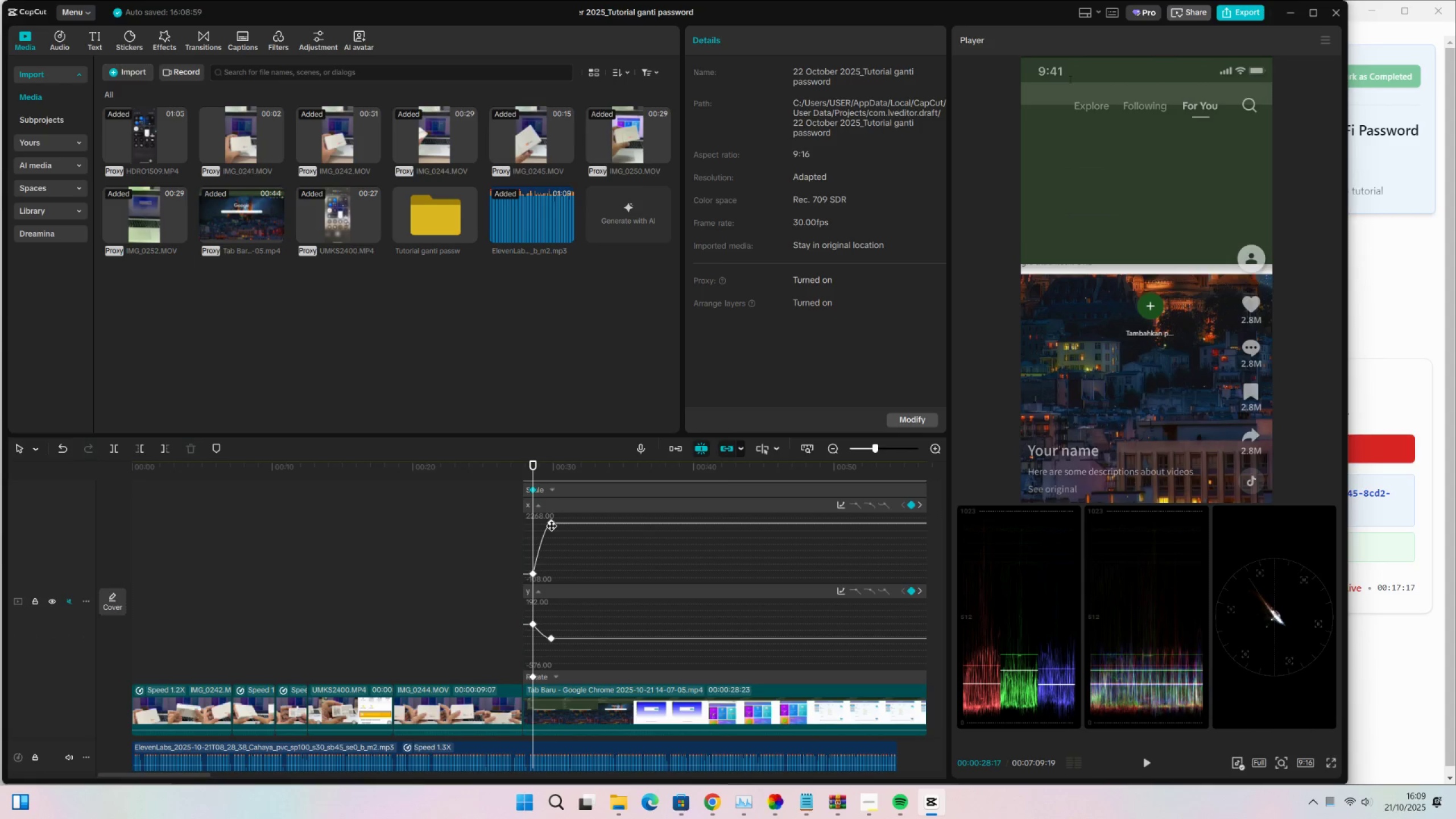 
left_click([532, 576])
 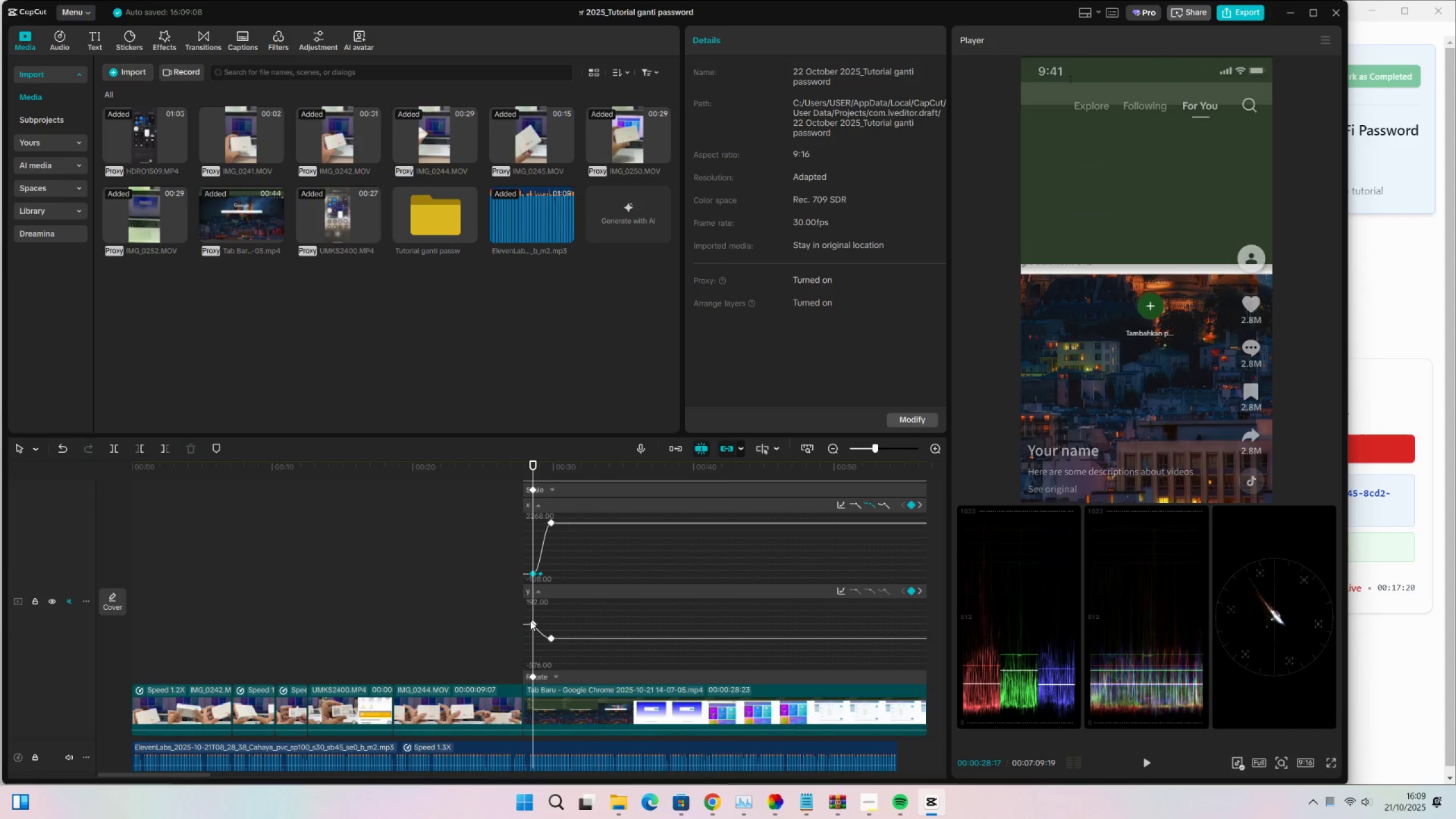 
left_click([531, 623])
 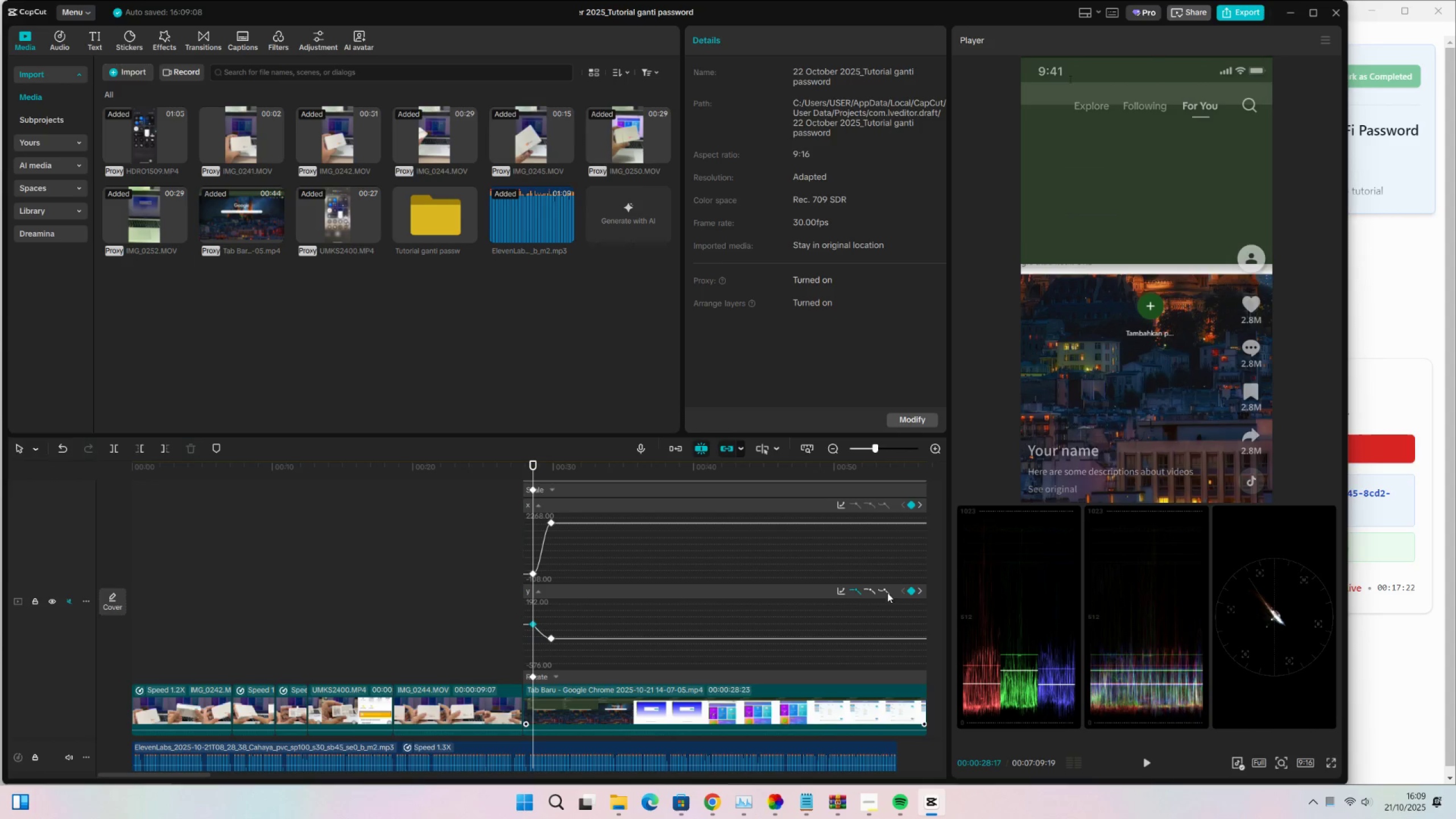 
left_click([874, 592])
 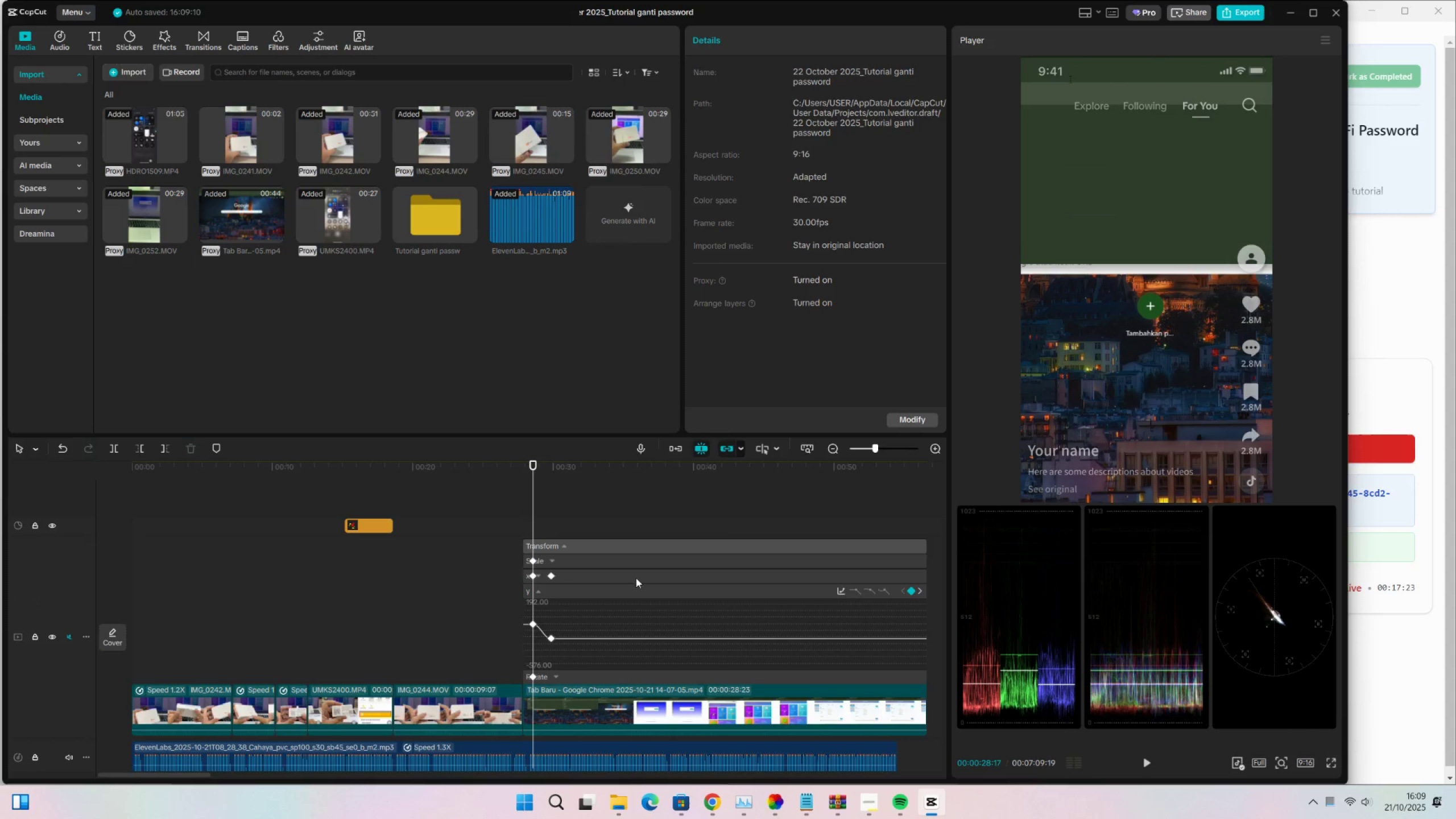 
left_click([631, 592])
 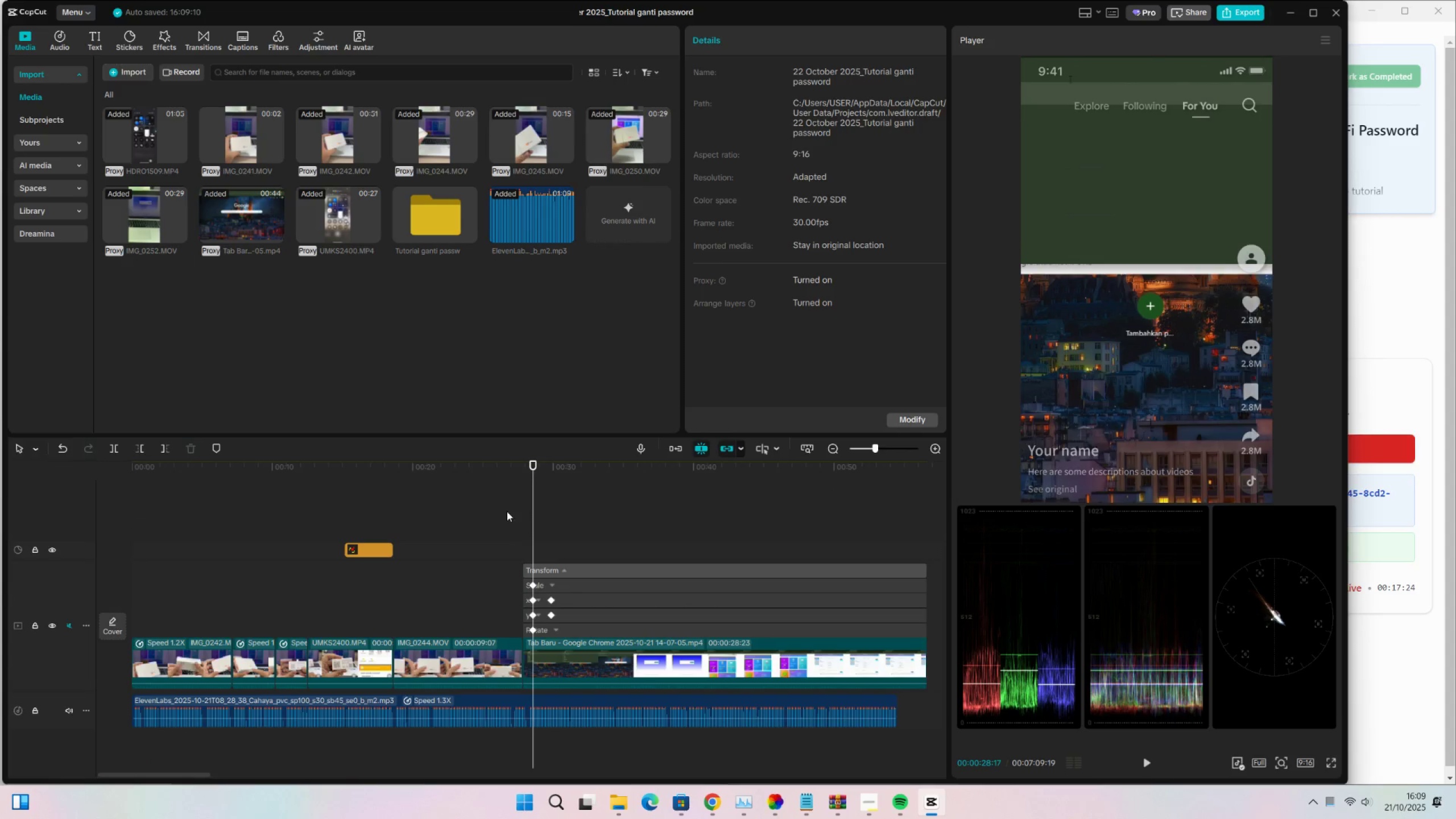 
key(Space)
 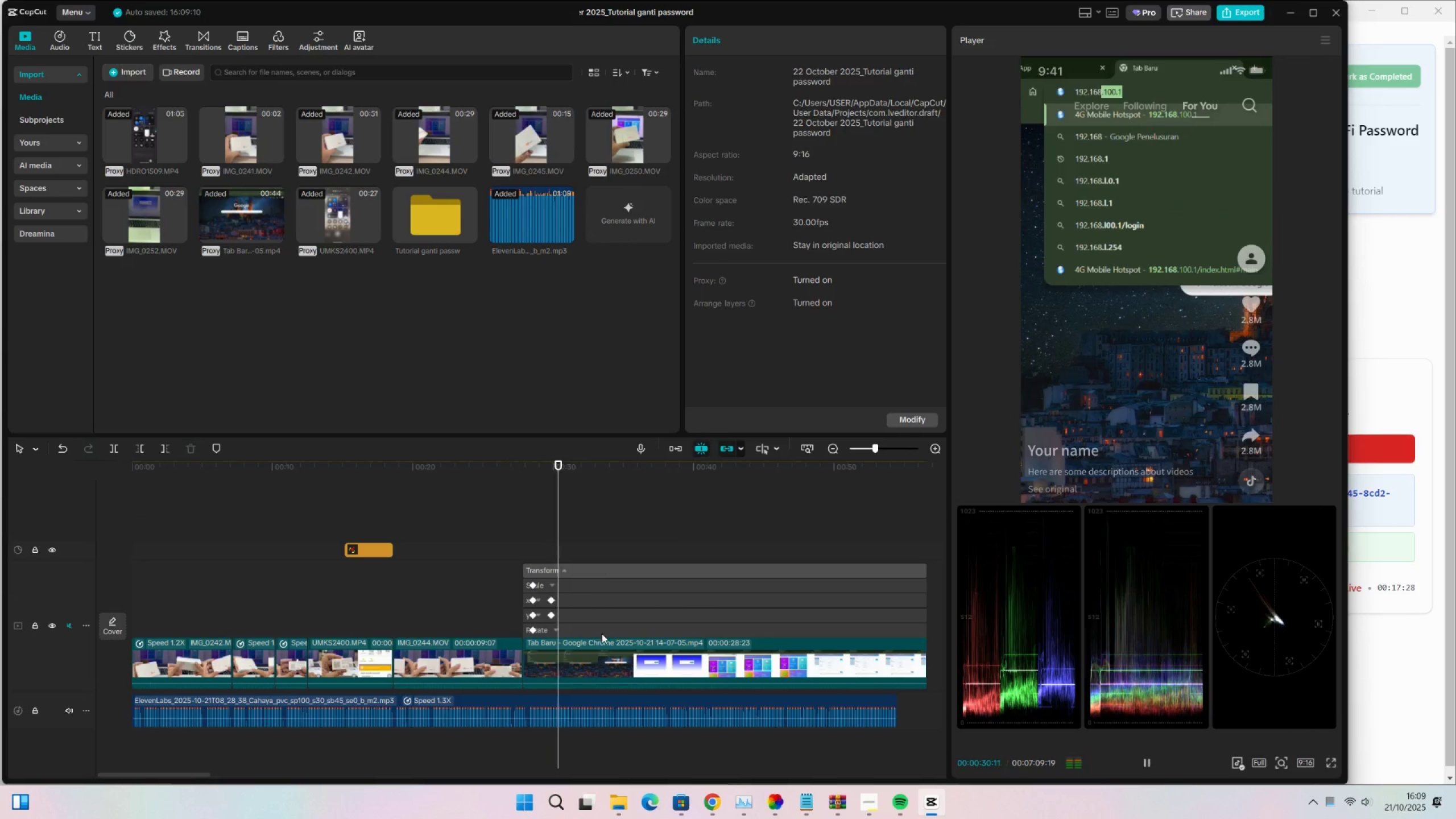 
wait(5.04)
 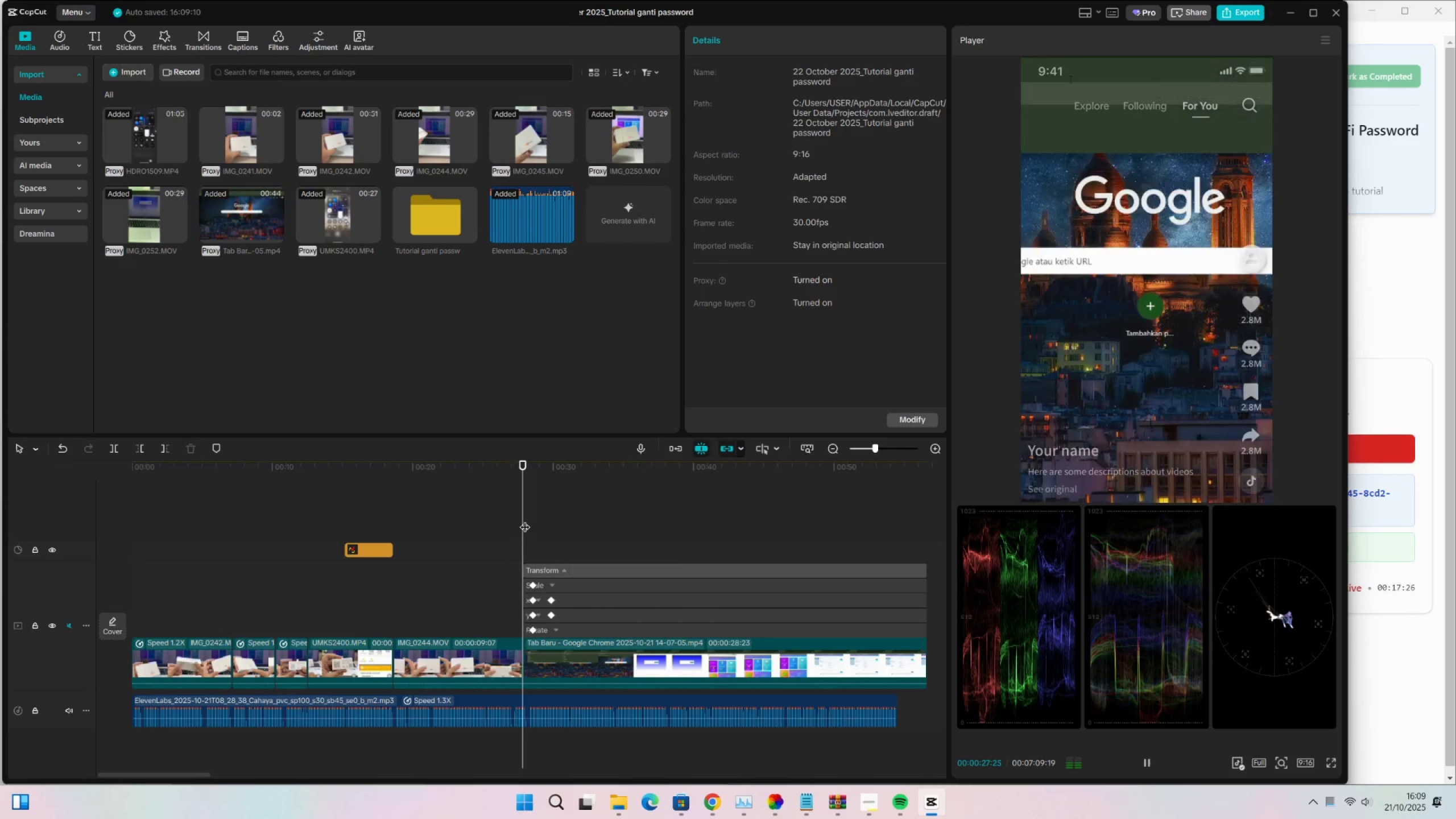 
key(Space)
 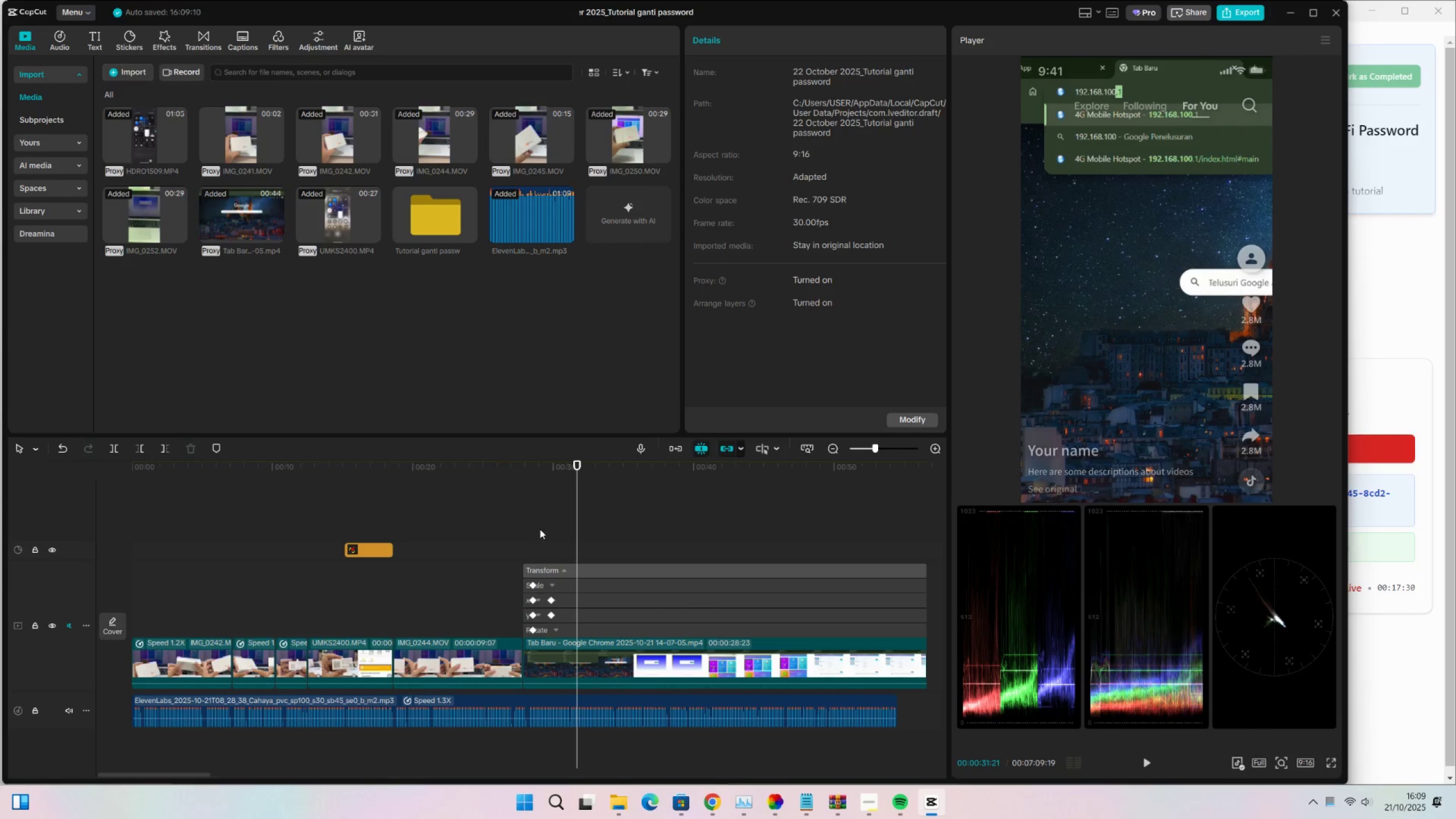 
left_click([537, 531])
 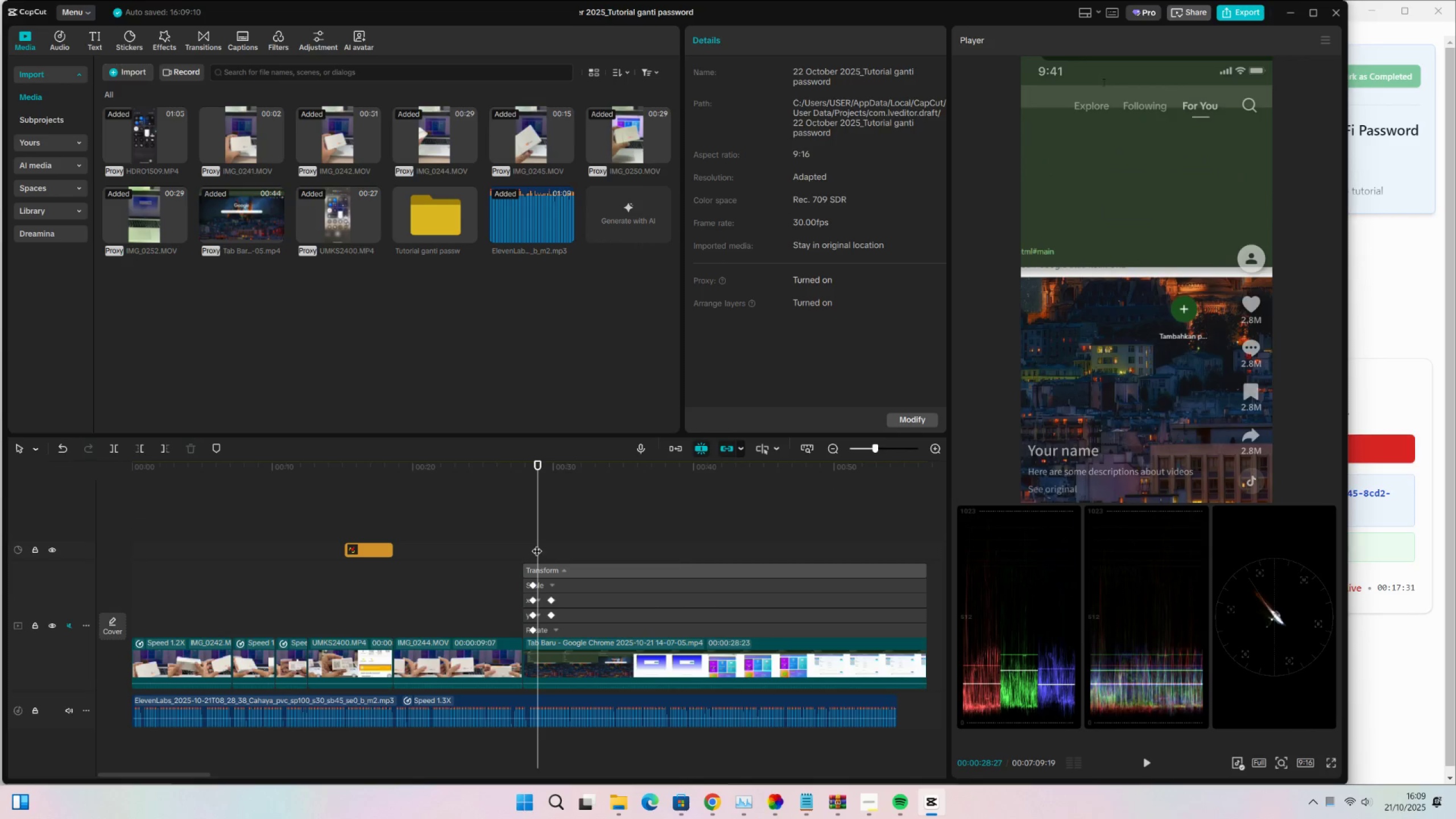 
key(Space)
 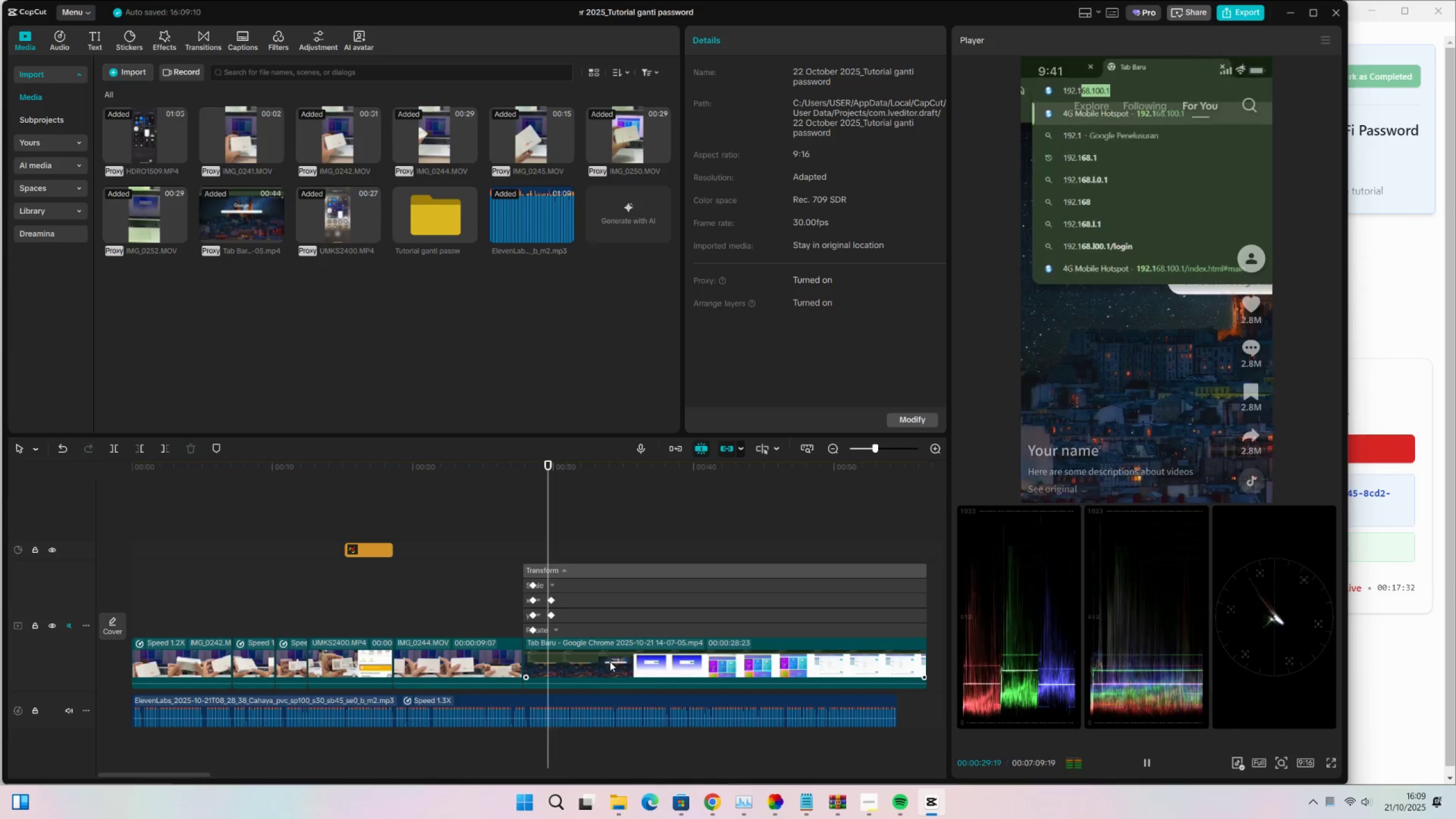 
key(Space)
 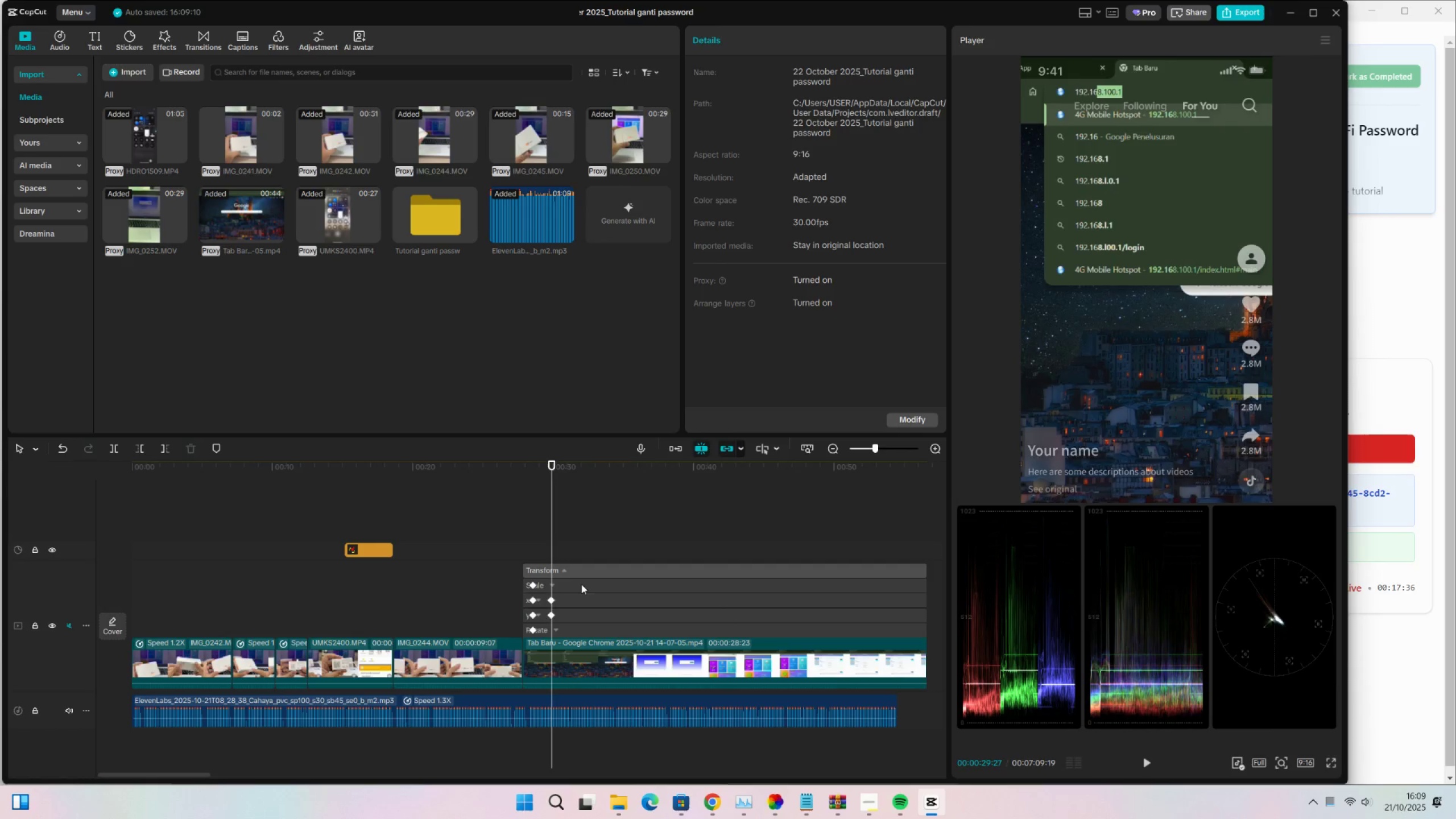 
wait(5.38)
 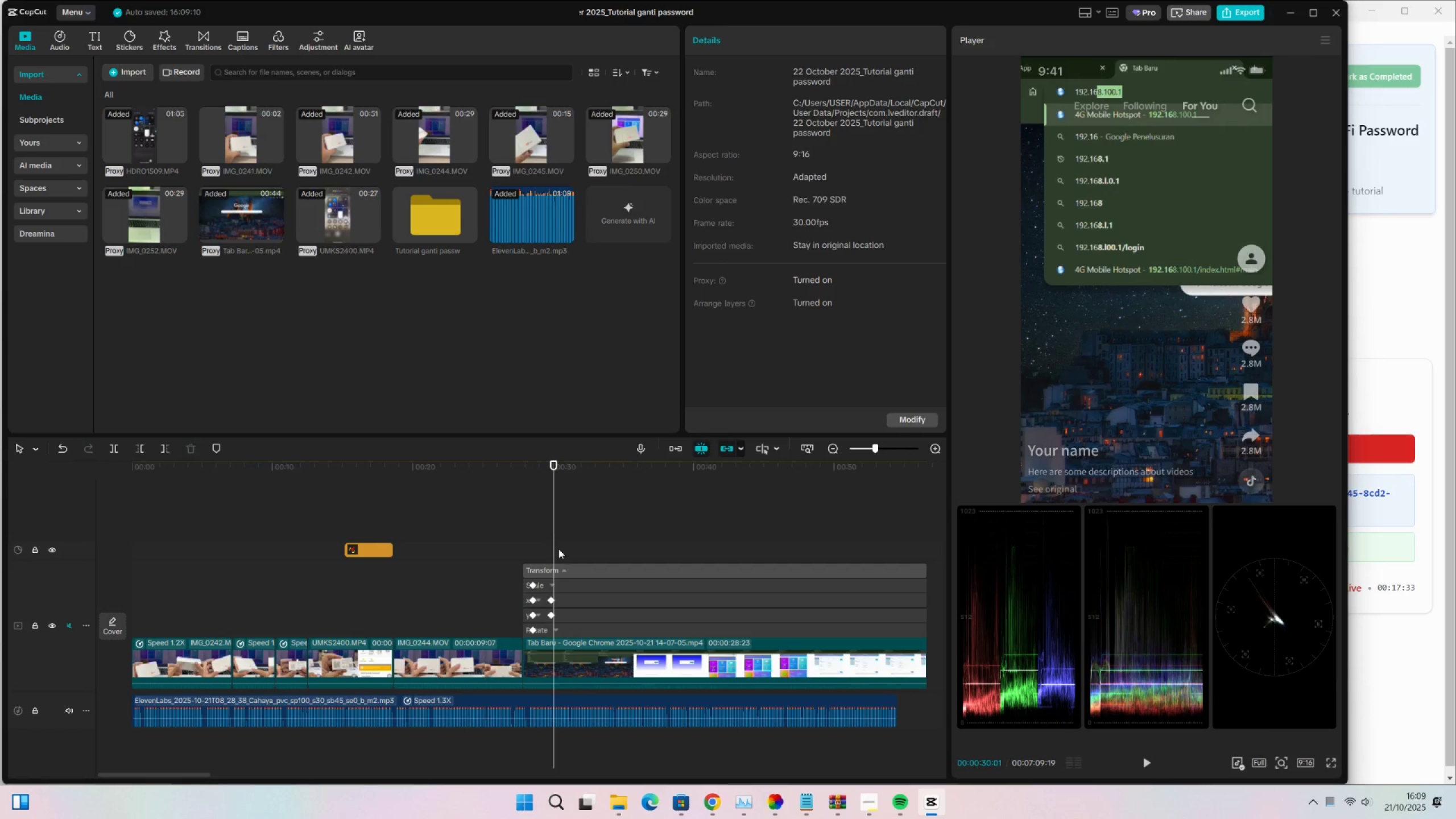 
key(ArrowLeft)
 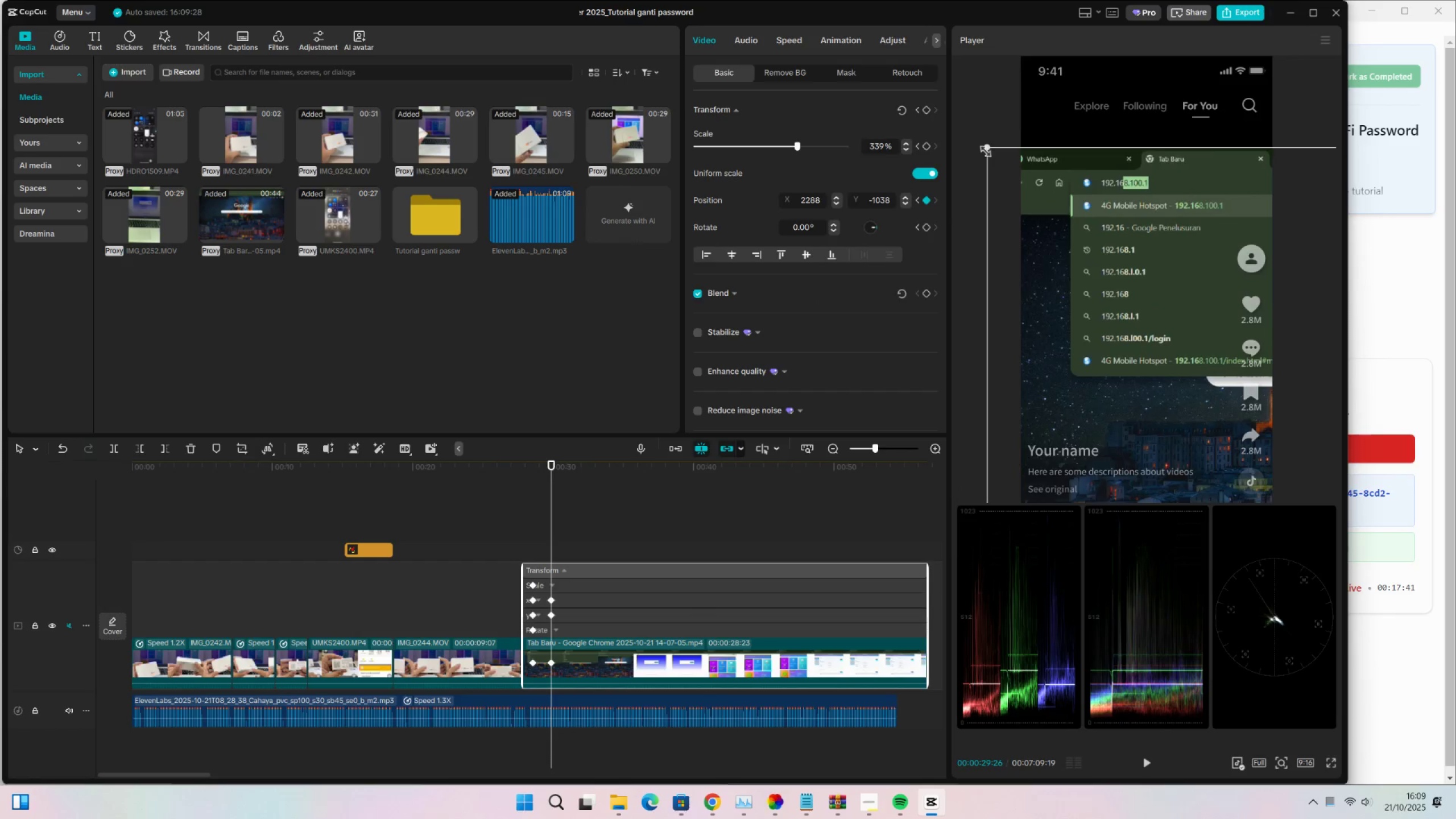 
wait(8.43)
 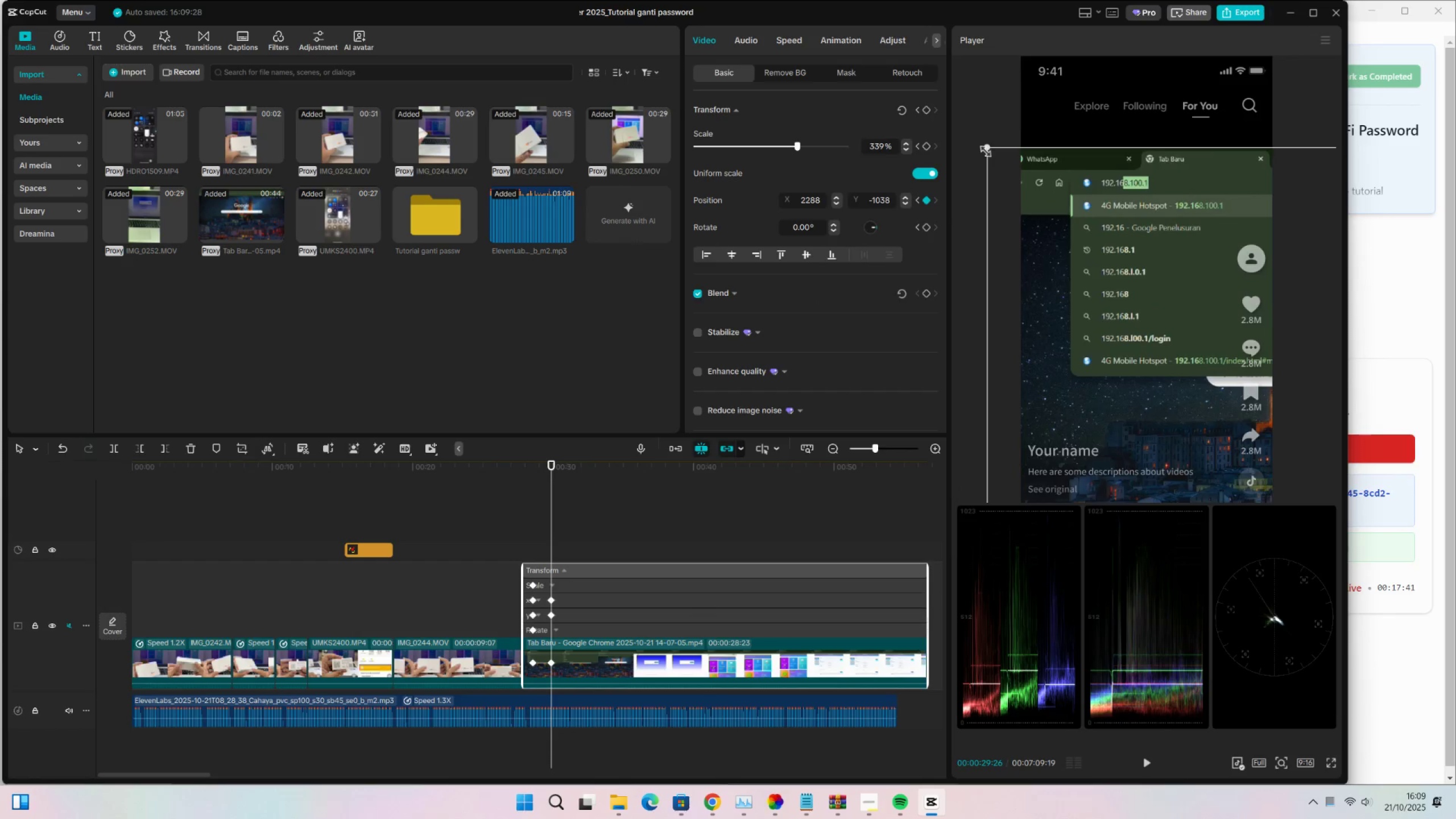 
key(Control+ControlLeft)
 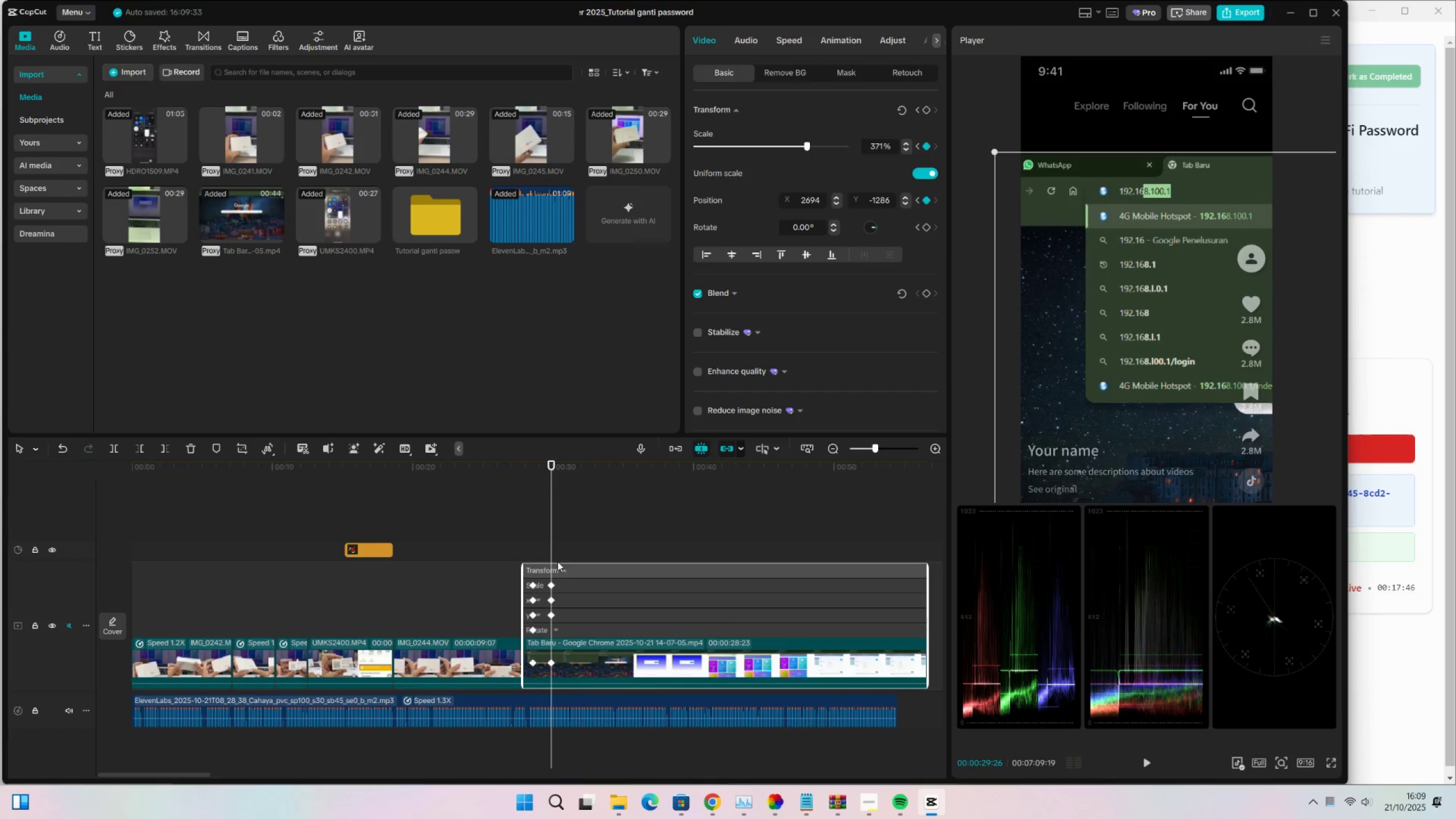 
key(Control+S)
 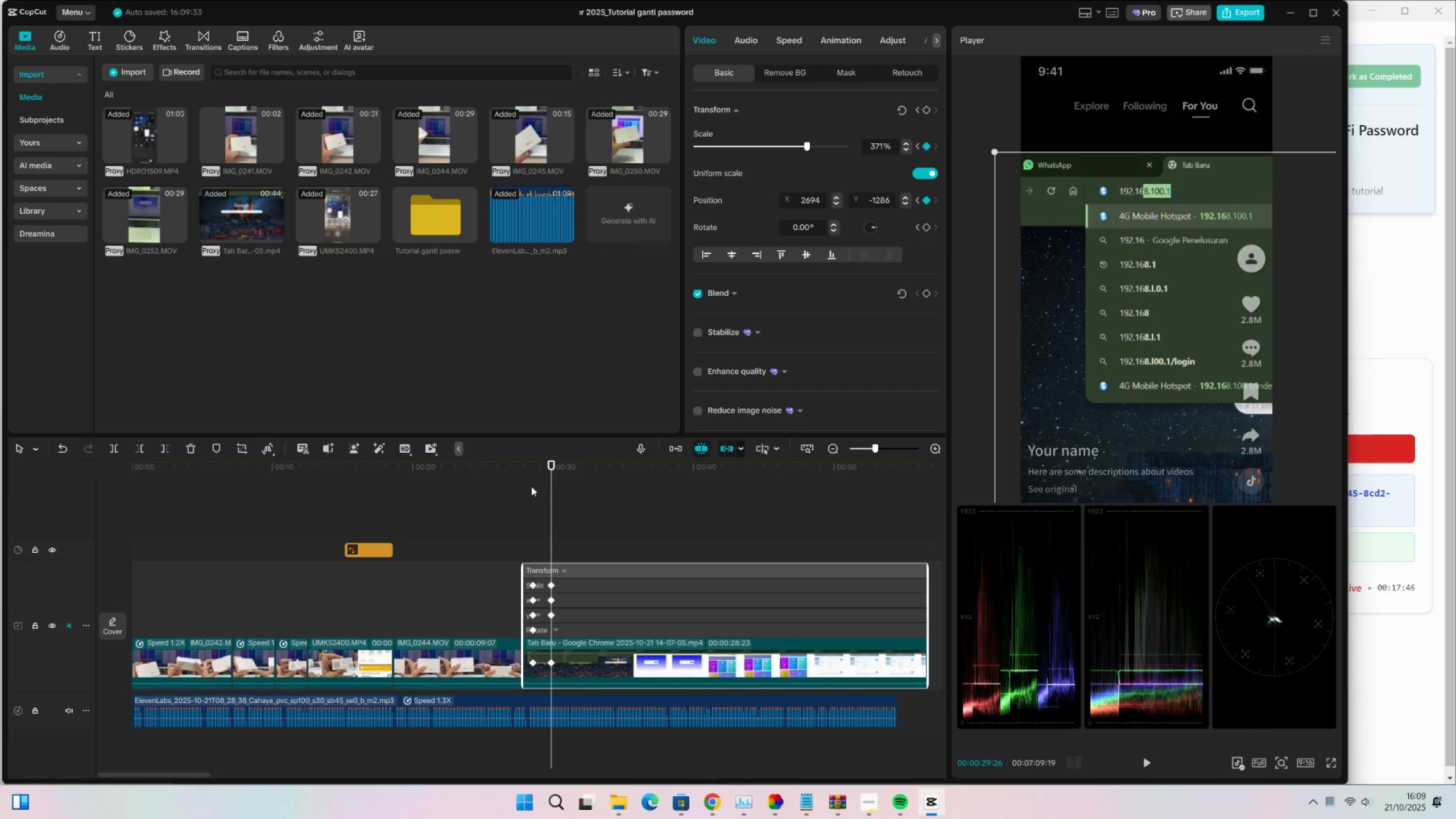 
left_click([522, 482])
 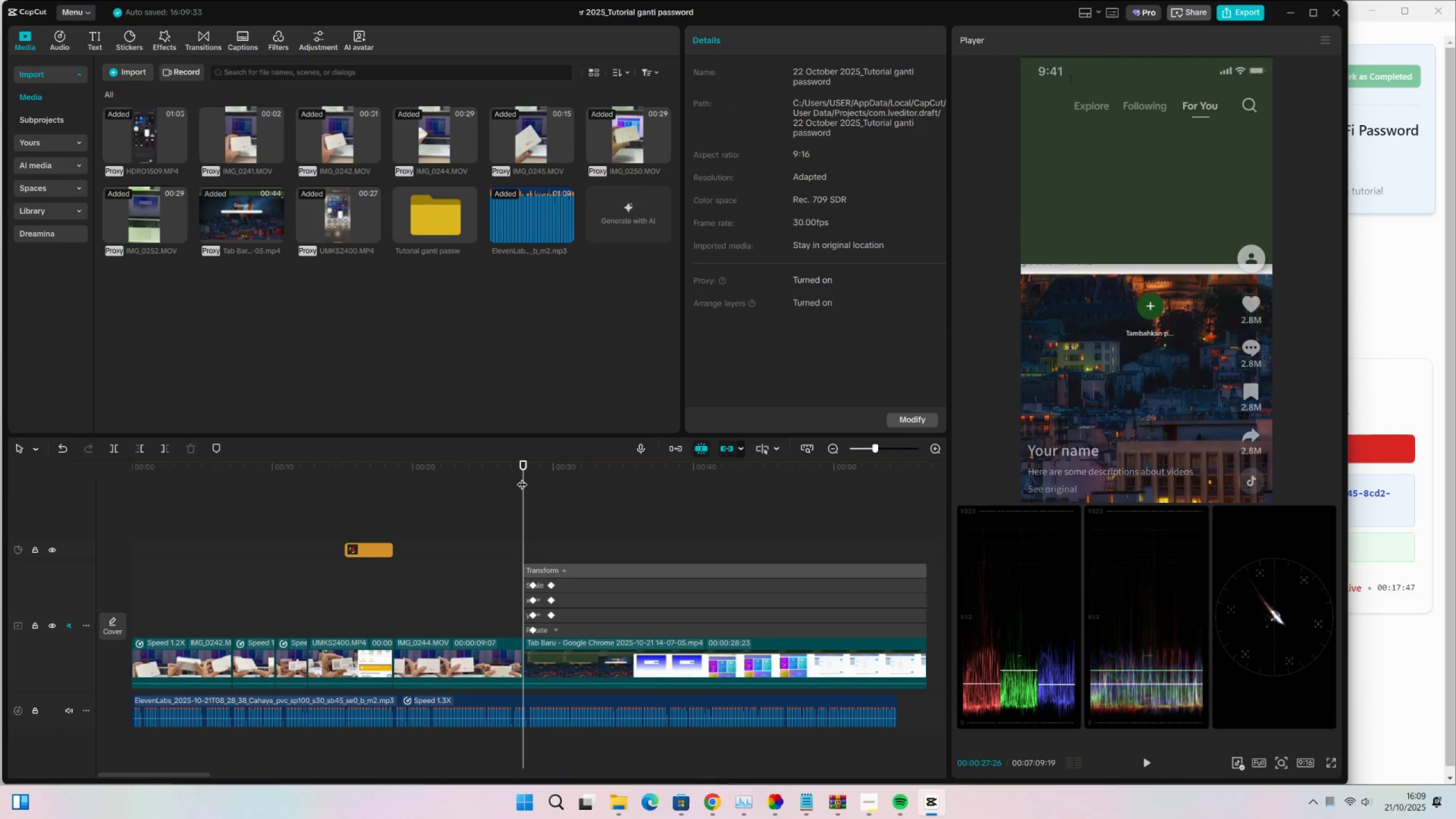 
key(Space)
 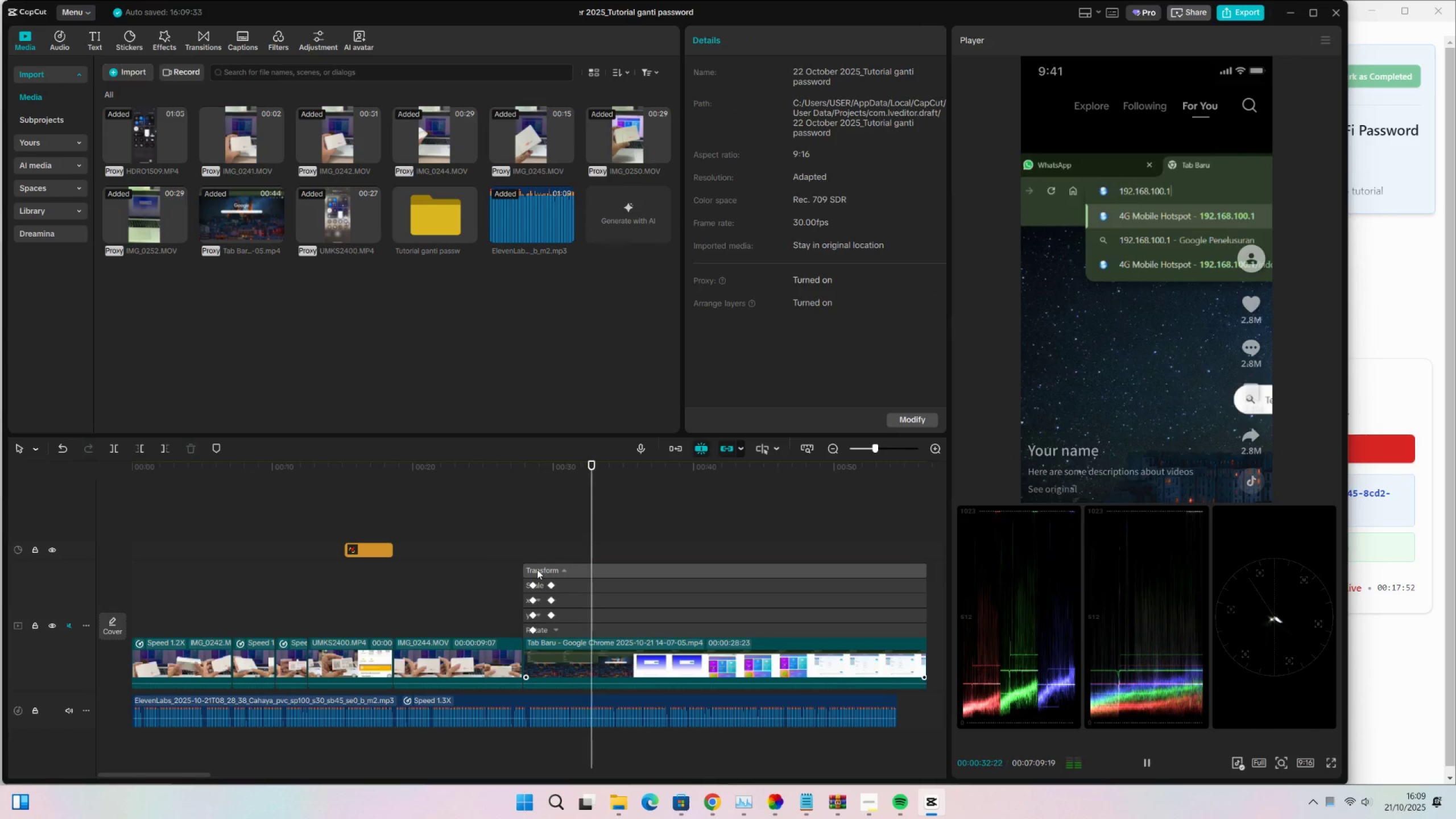 
wait(6.62)
 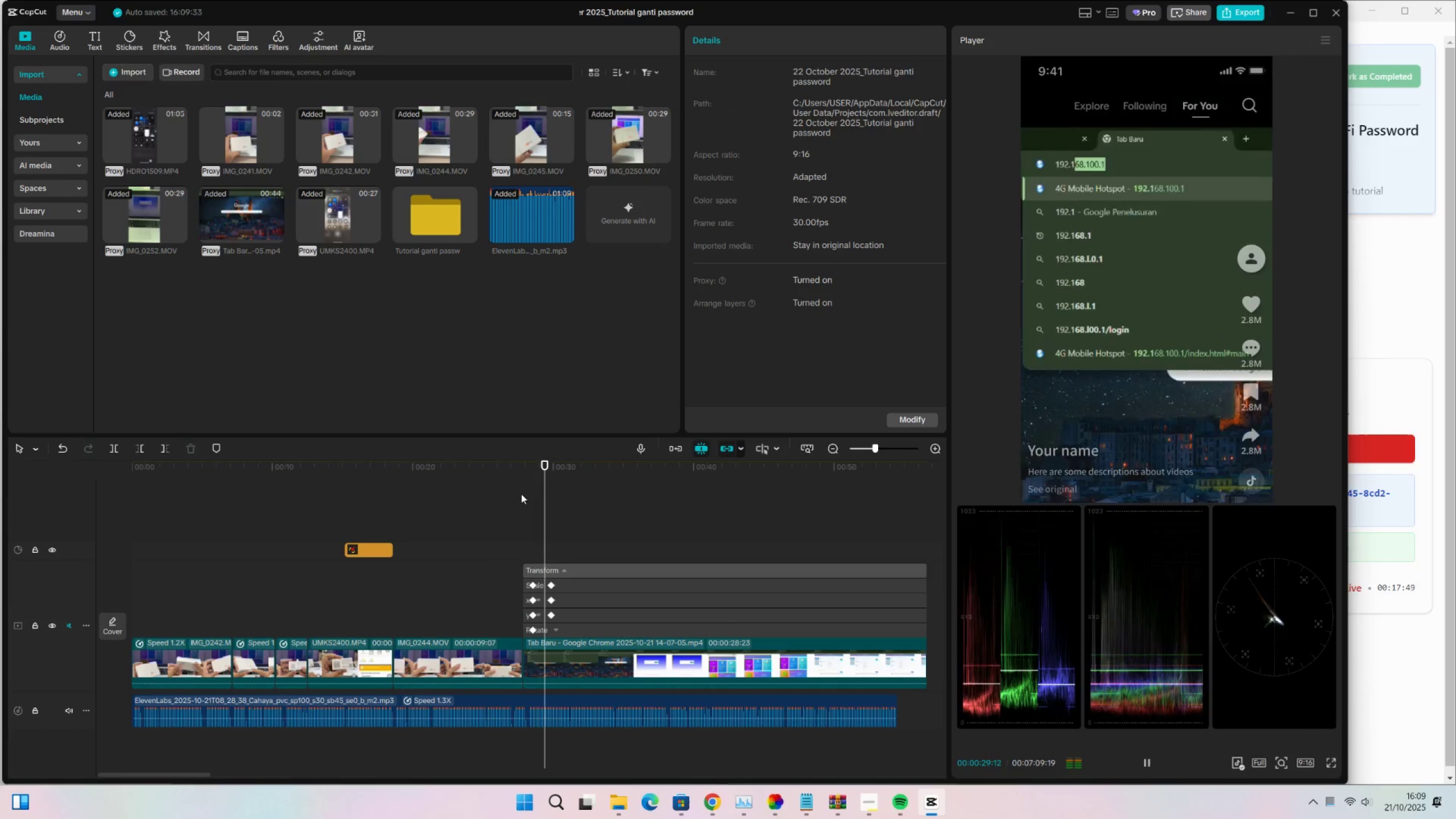 
key(Space)
 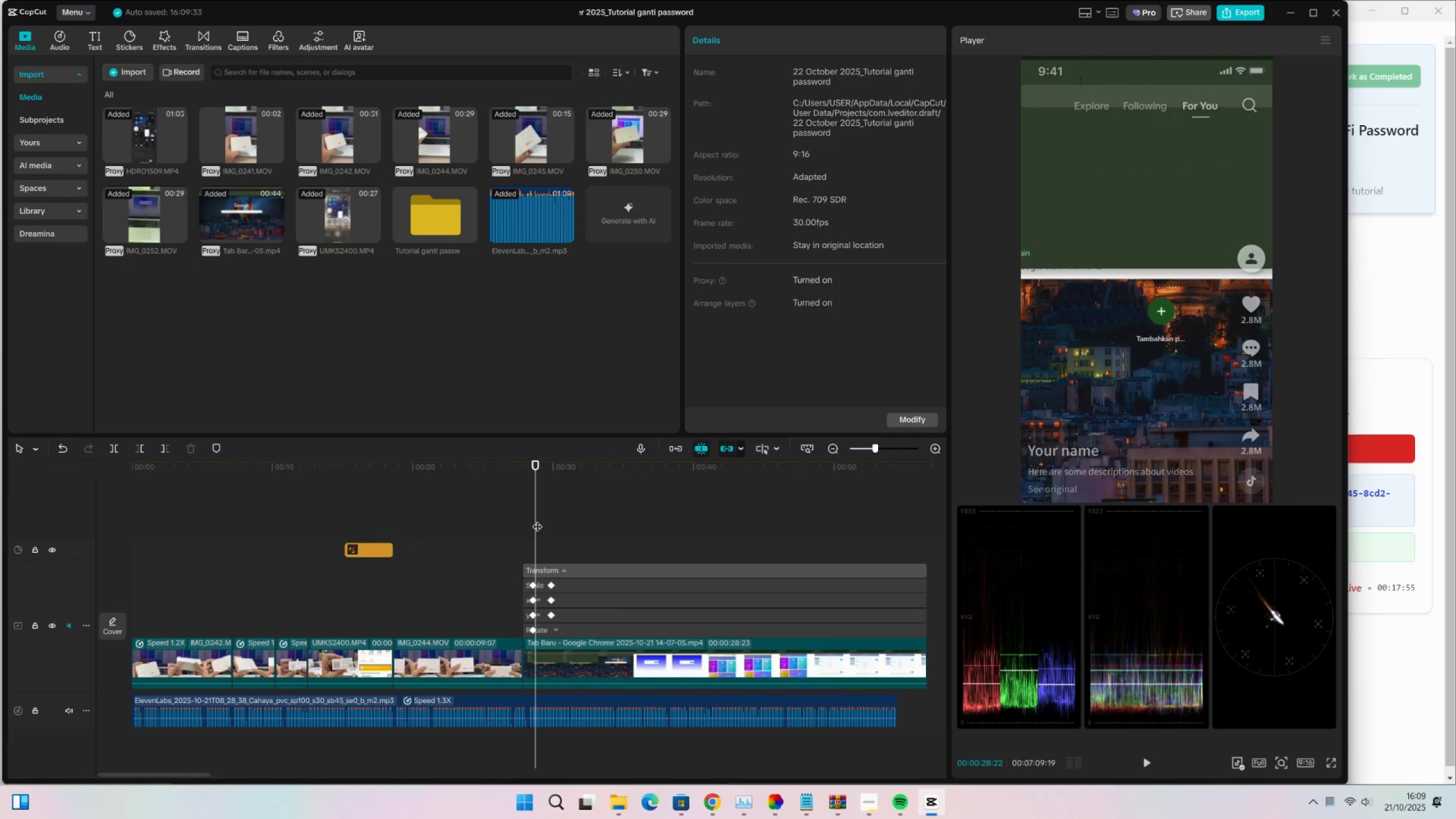 
left_click([636, 667])
 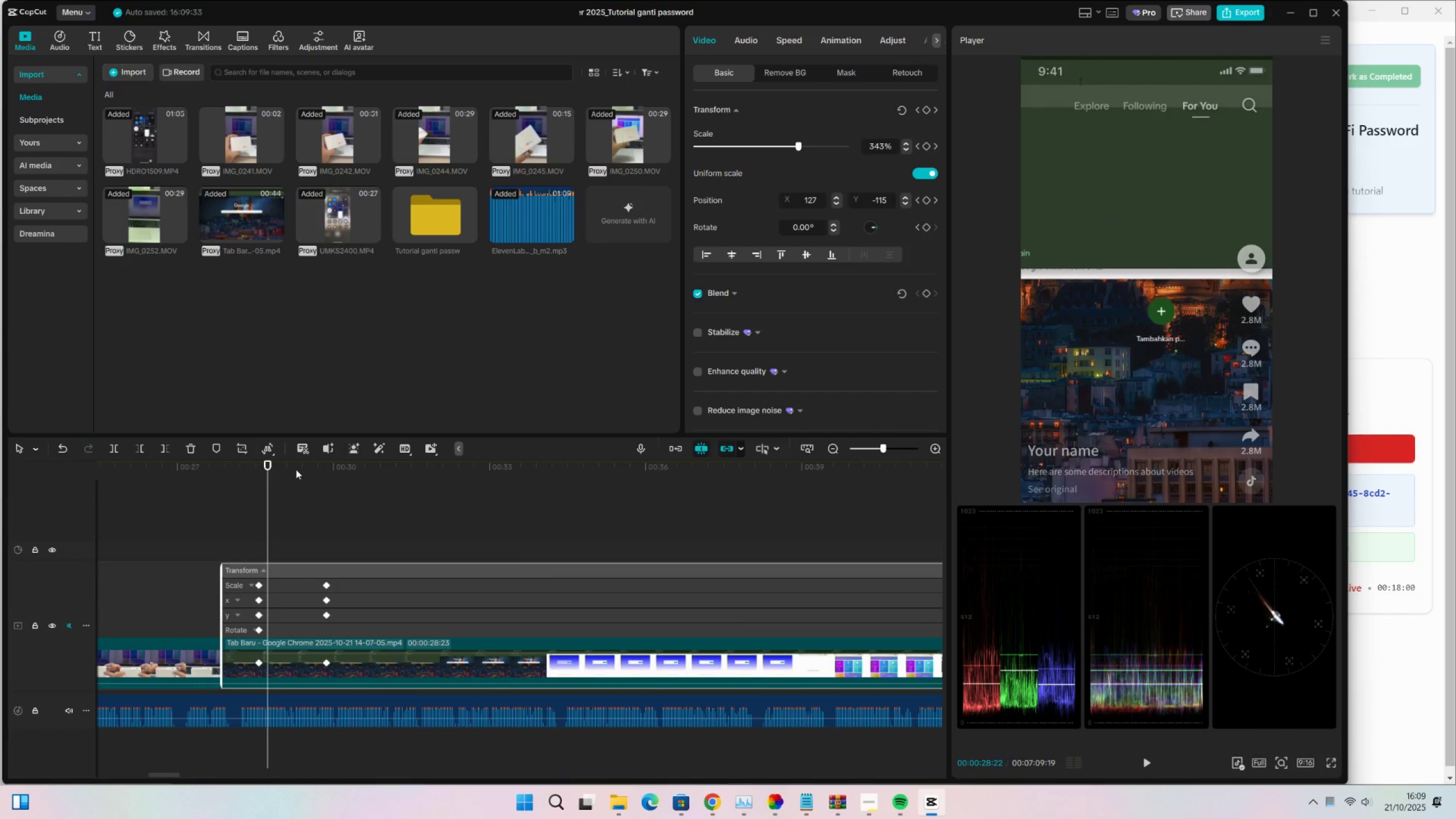 
wait(5.77)
 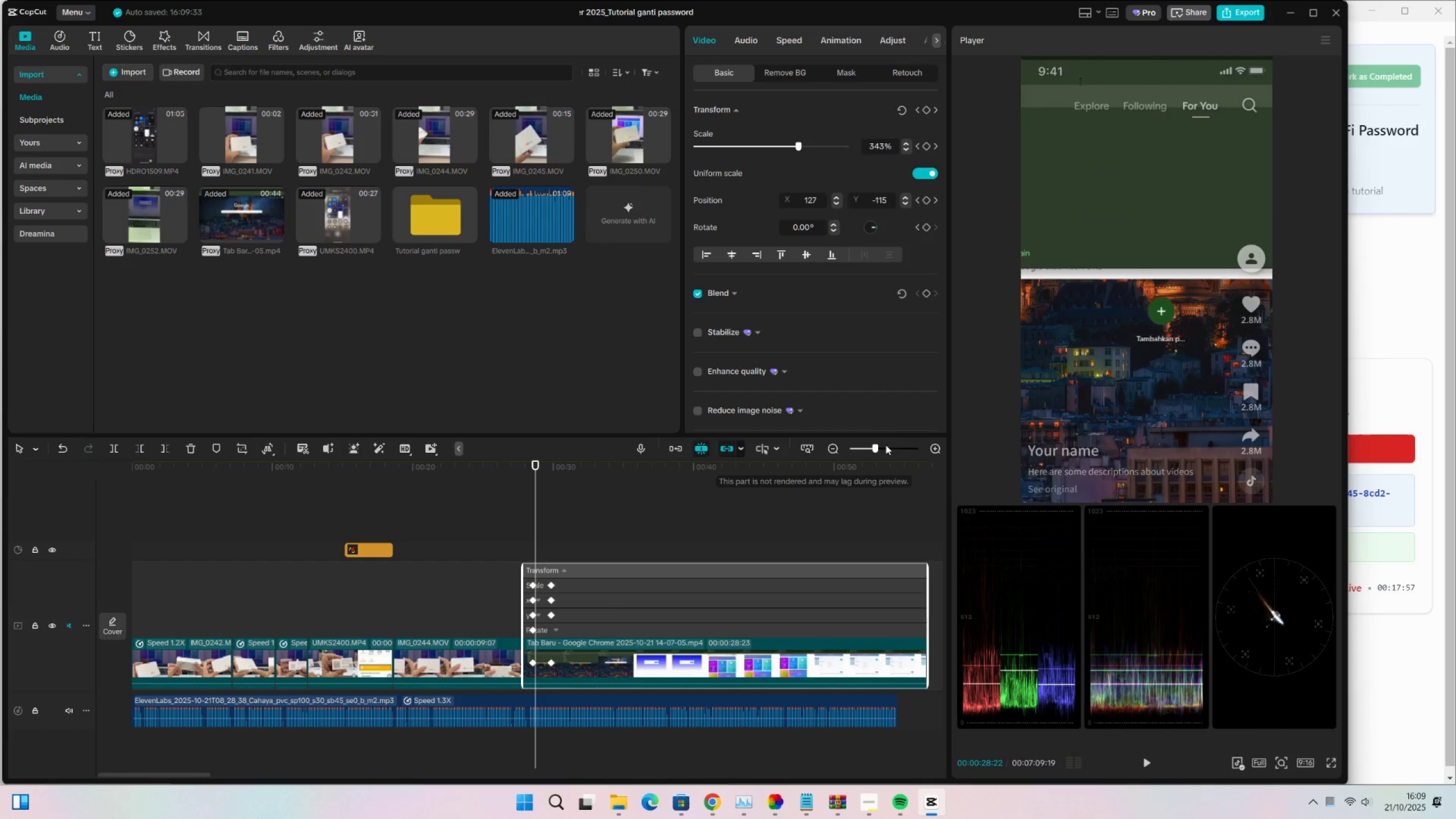 
hold_key(key=ShiftLeft, duration=1.02)
left_click([325, 584])
 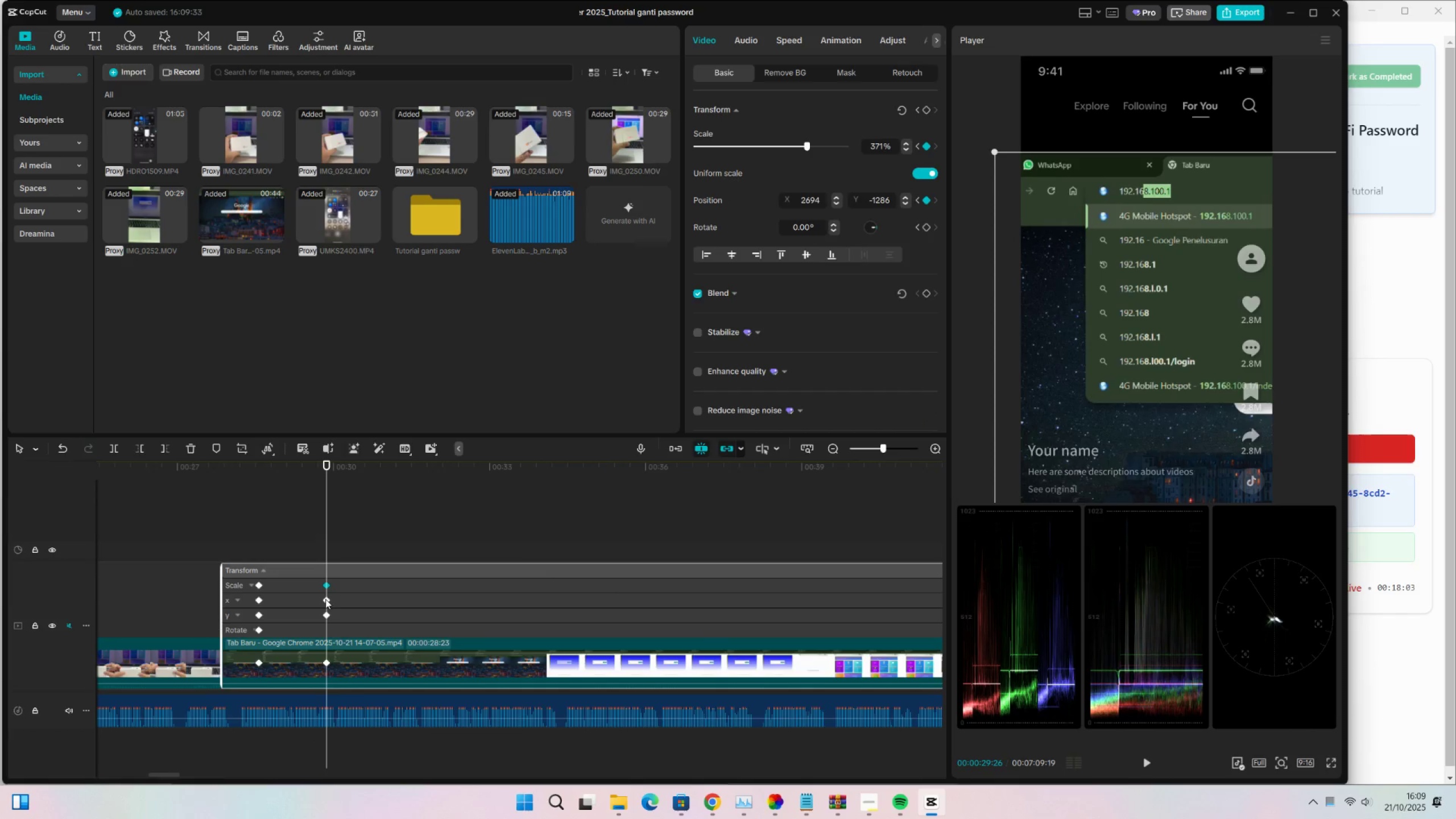 
hold_key(key=ShiftLeft, duration=0.83)
 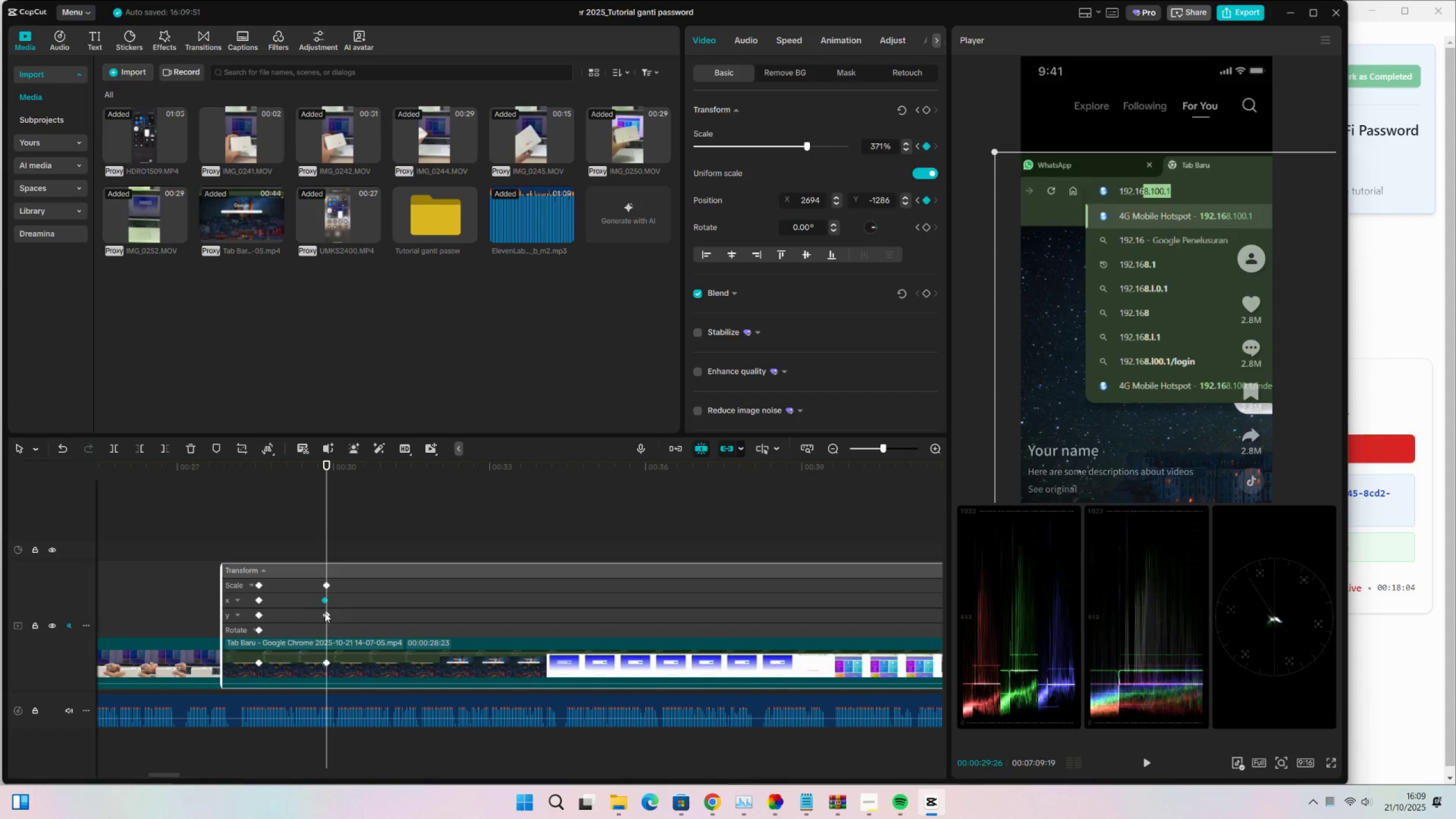 
key(Control+Z)
 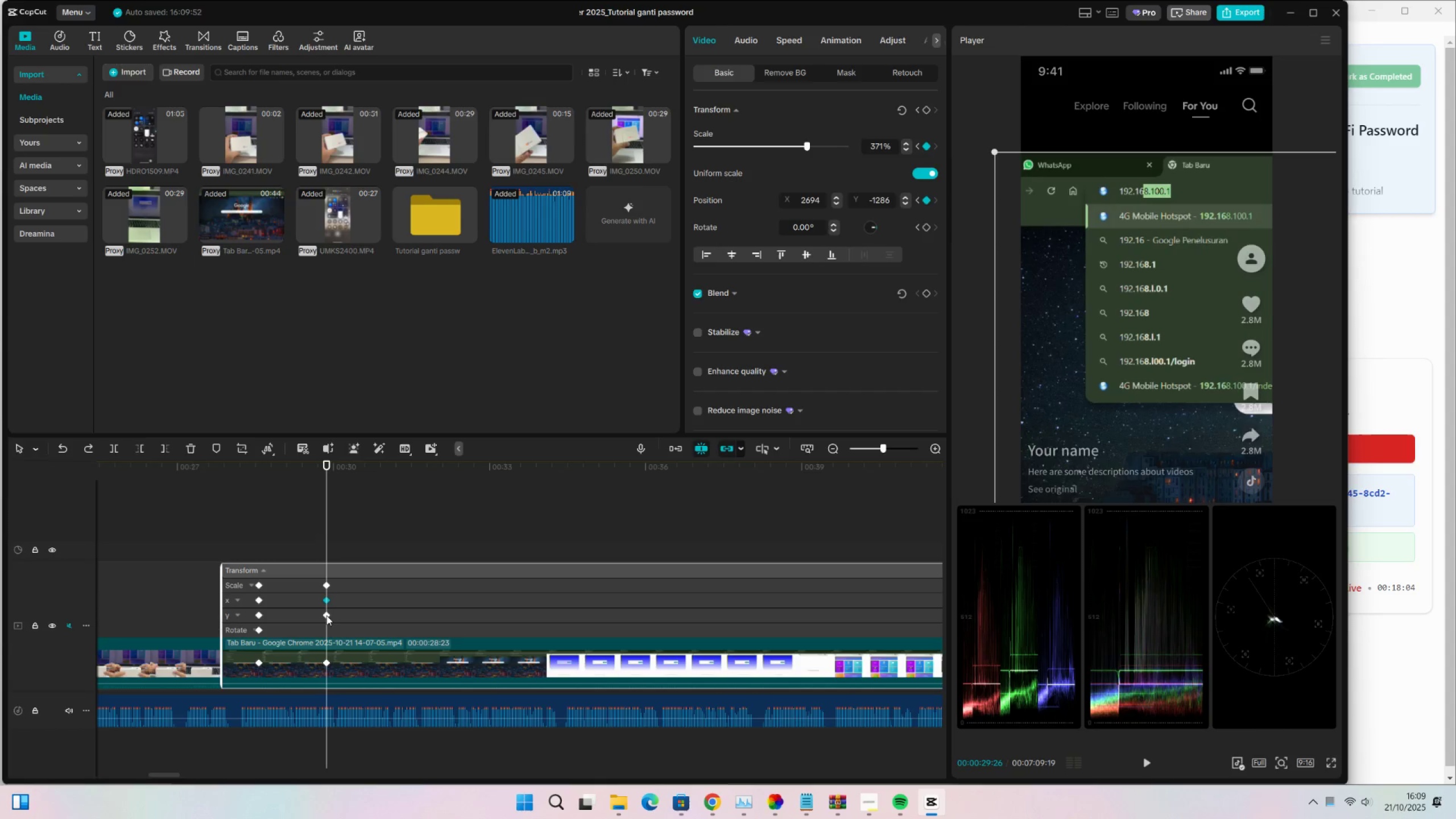 
hold_key(key=ControlLeft, duration=1.5)
left_click([326, 615])
 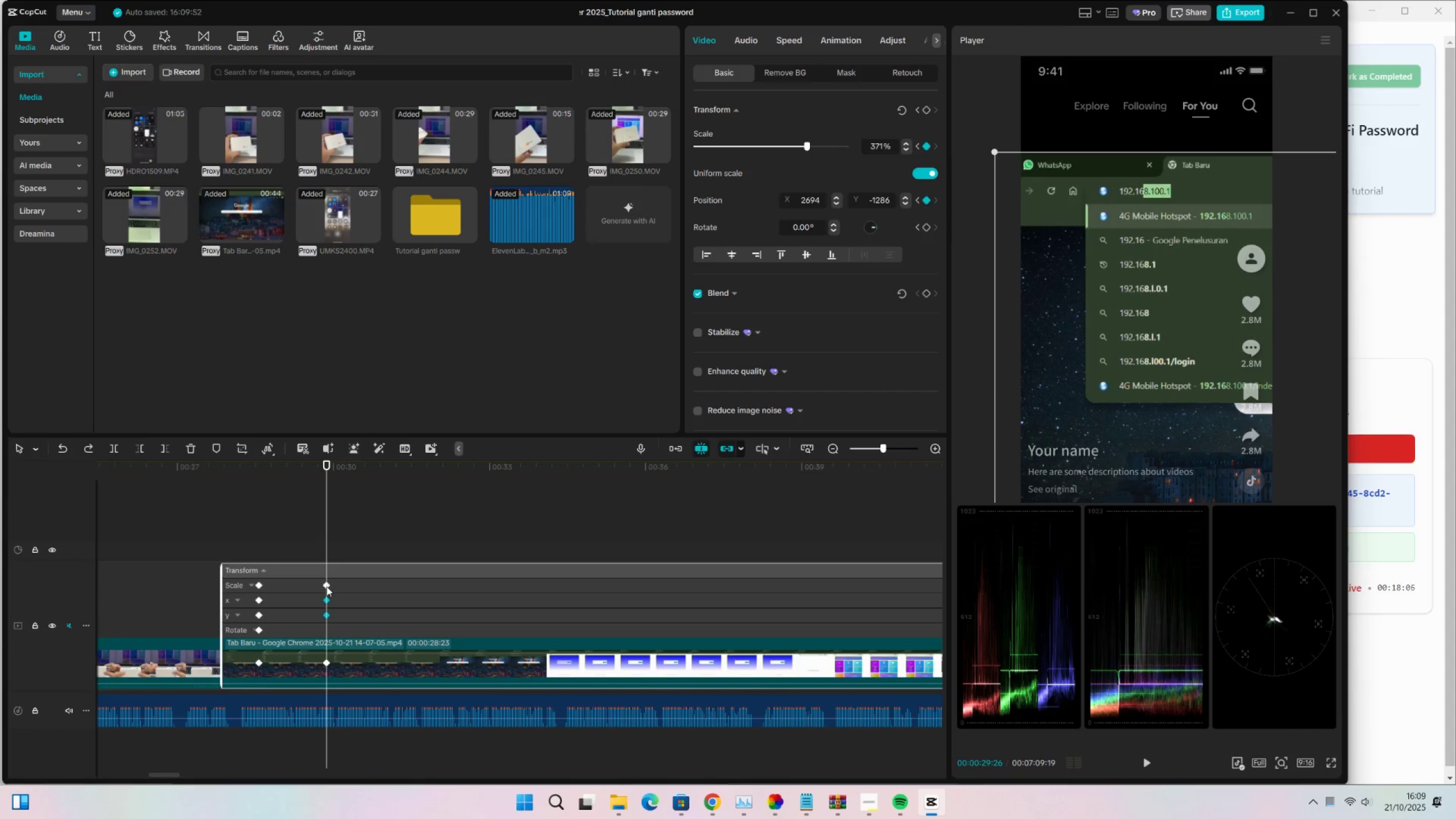 
left_click([327, 587])
 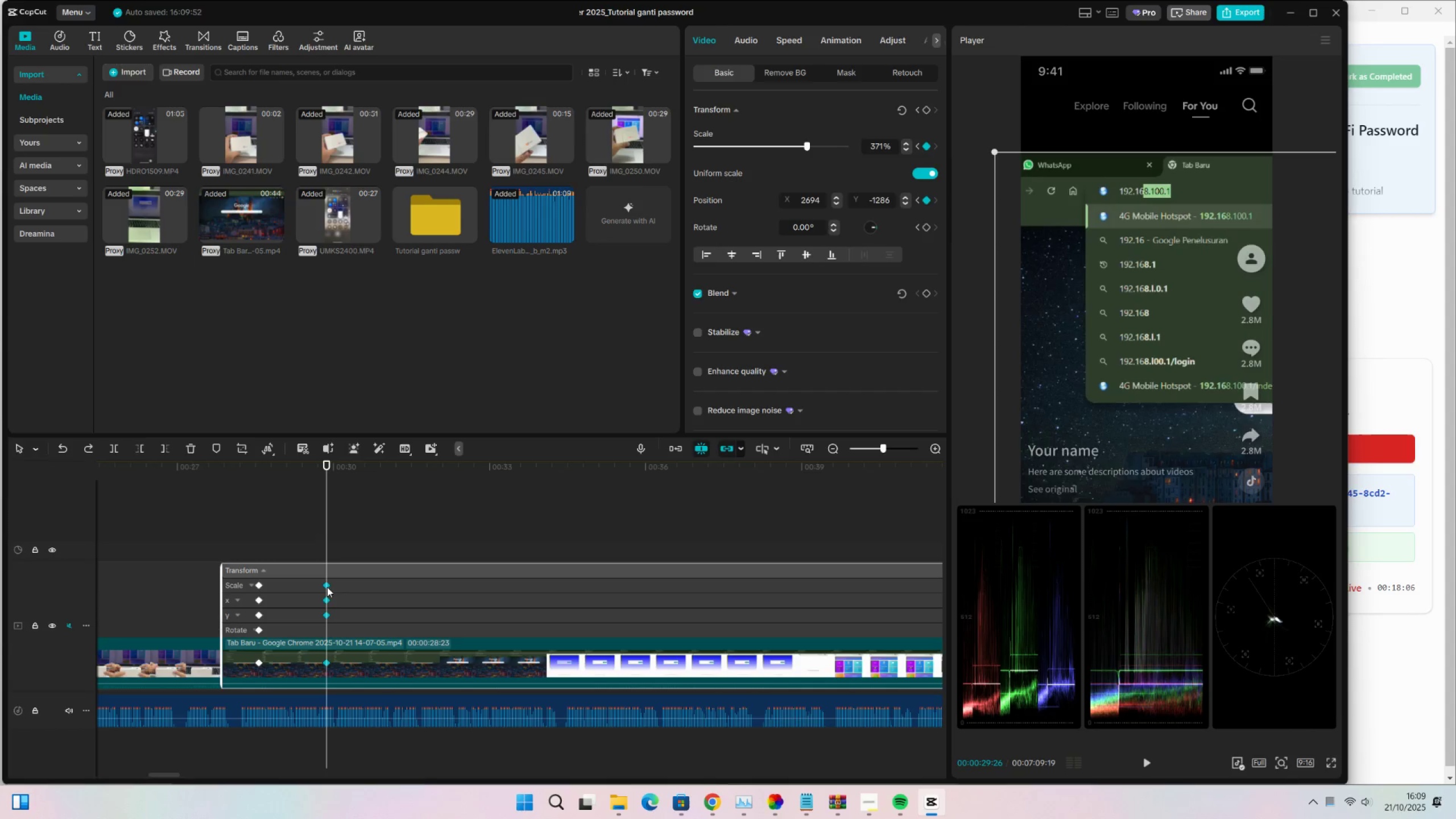 
key(Control+ControlLeft)
 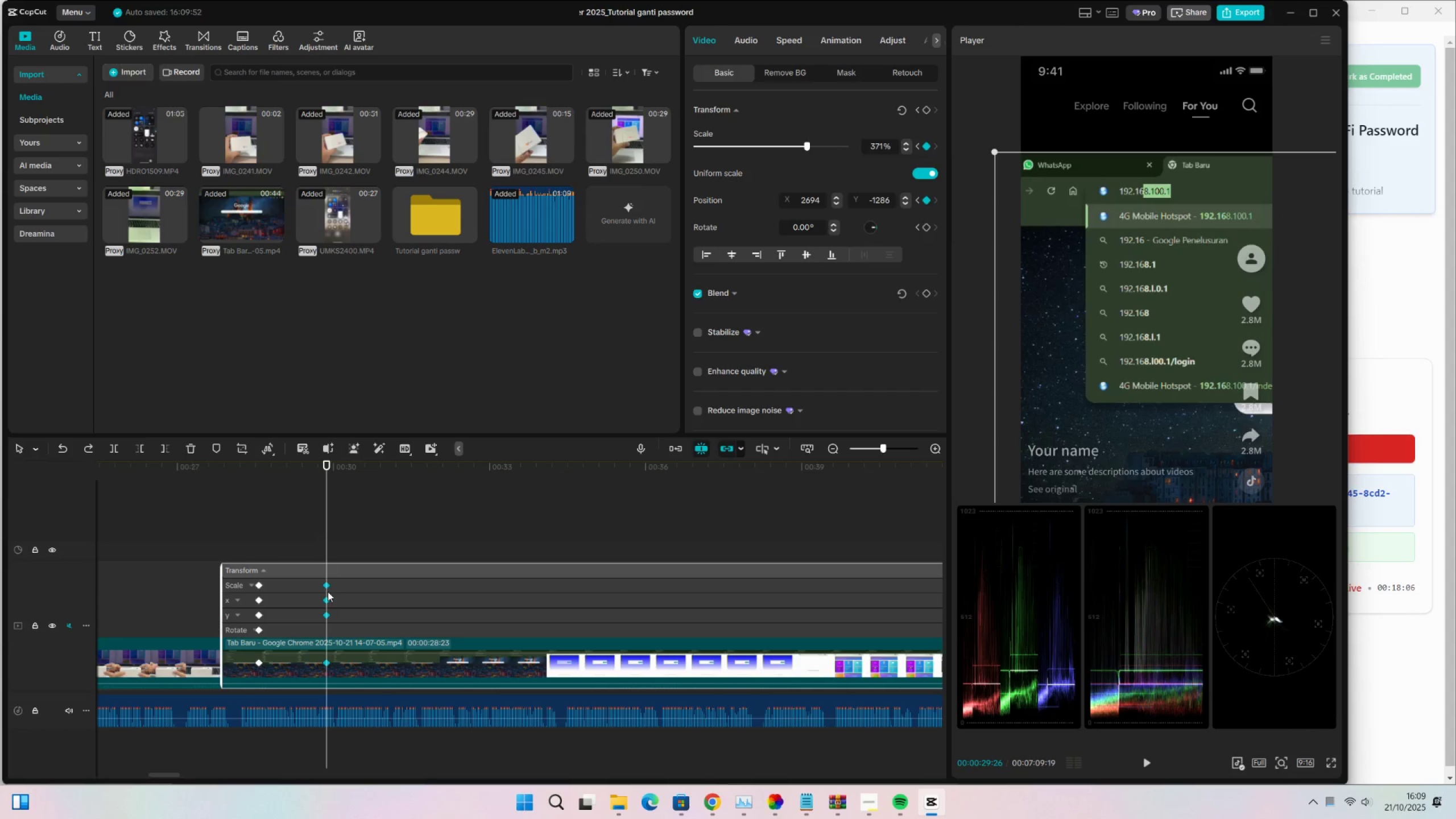 
key(Control+ControlLeft)
 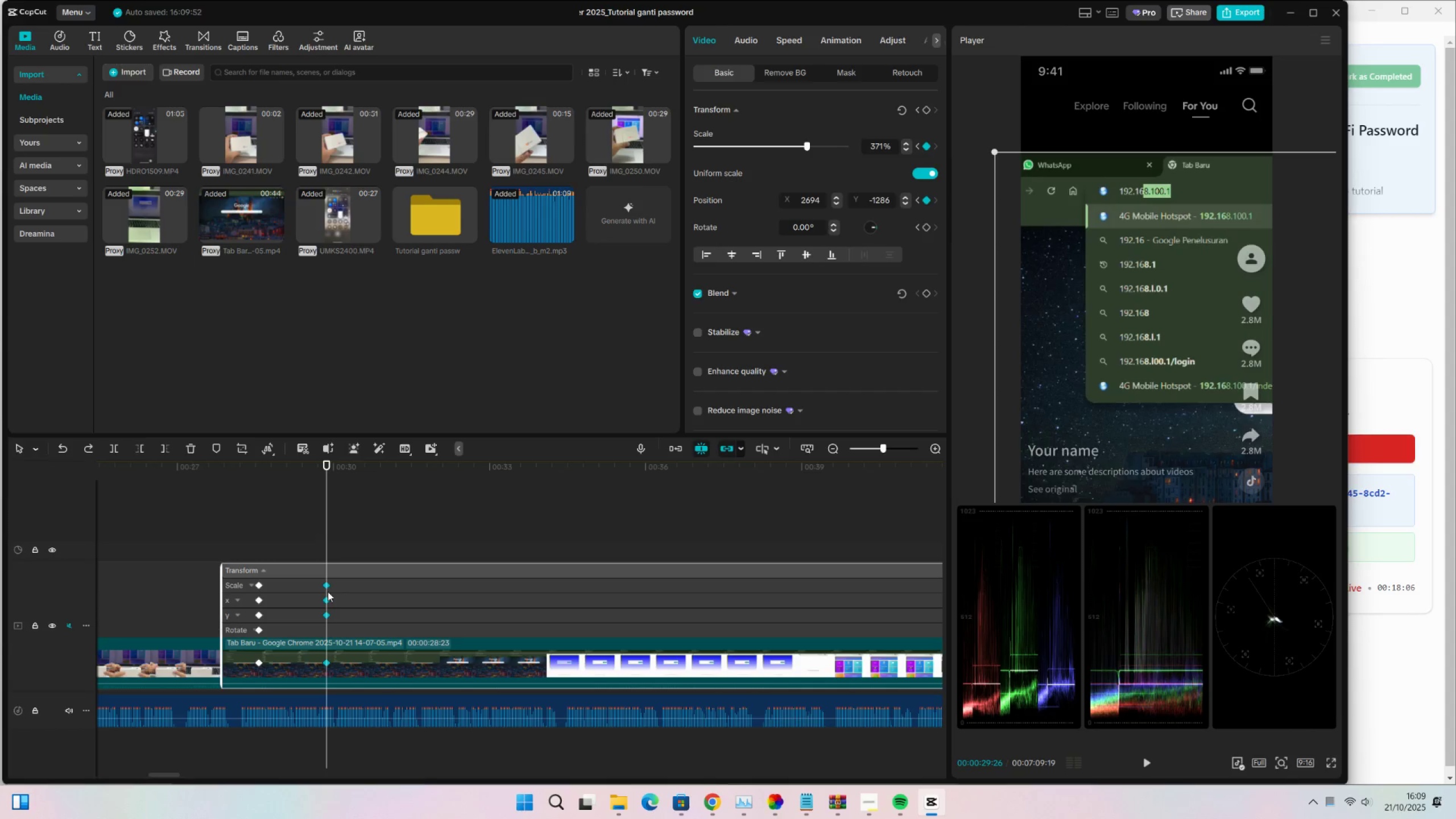 
key(Control+ControlLeft)
 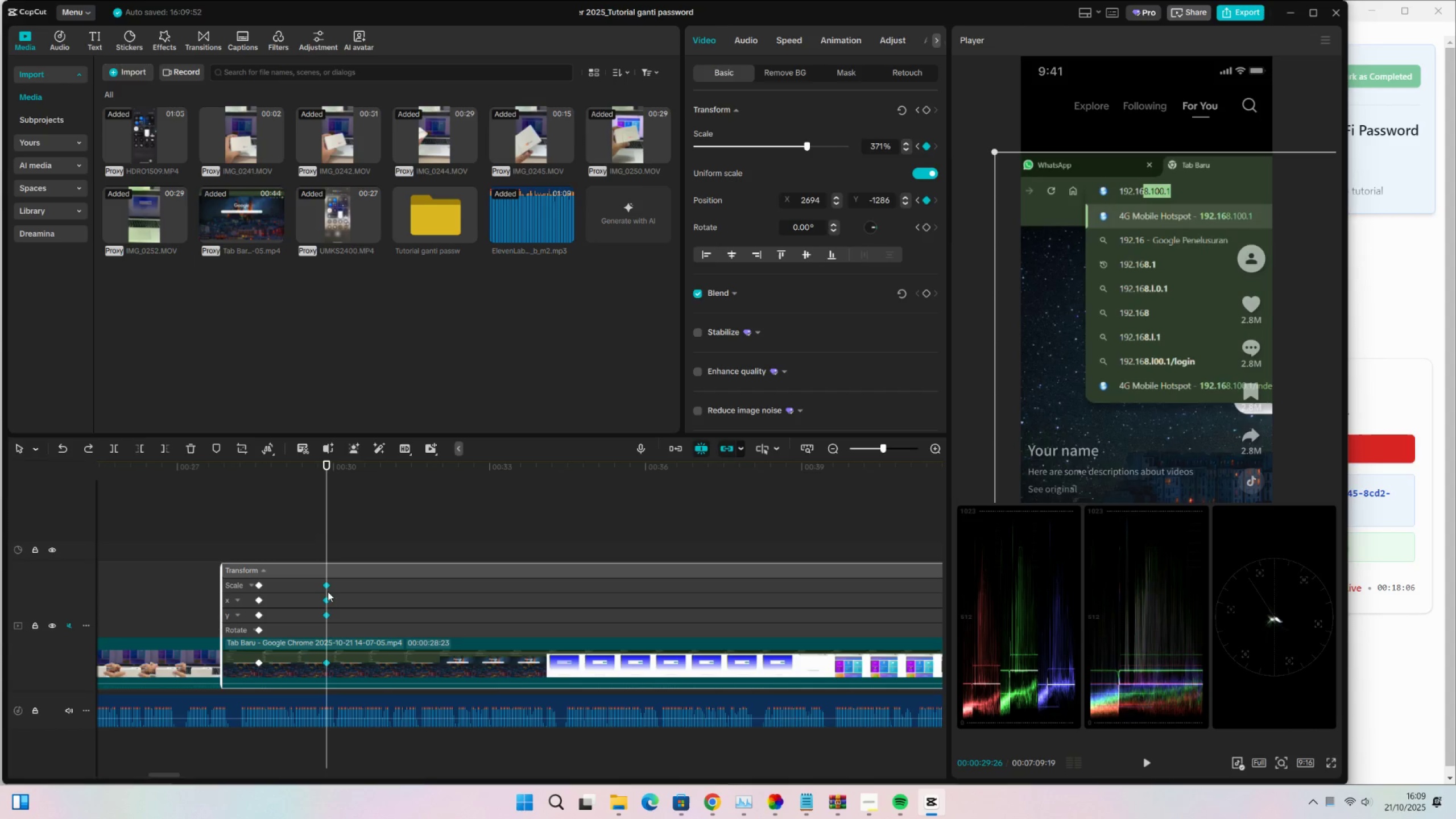 
key(Control+ControlLeft)
 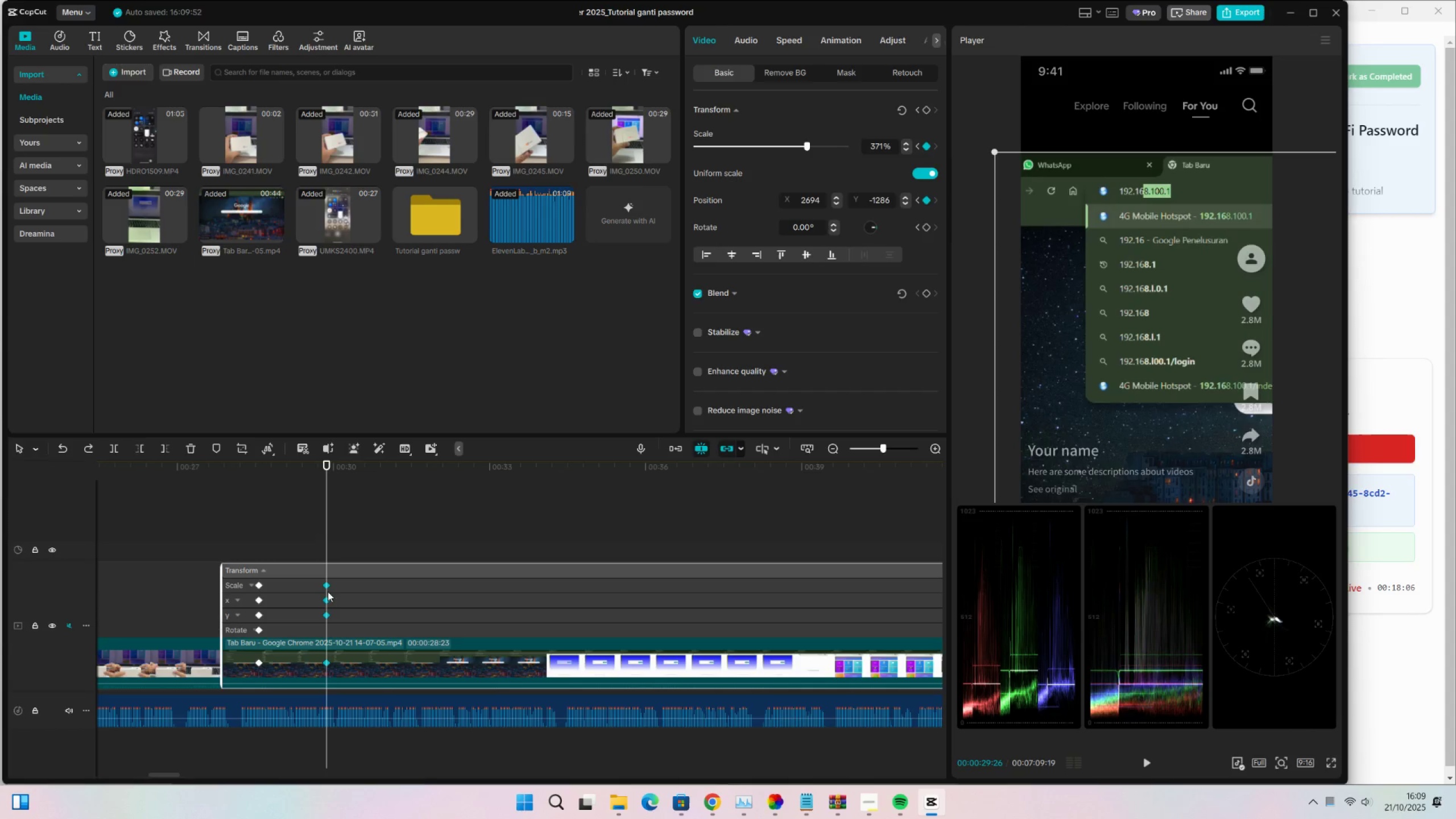 
key(Control+ControlLeft)
 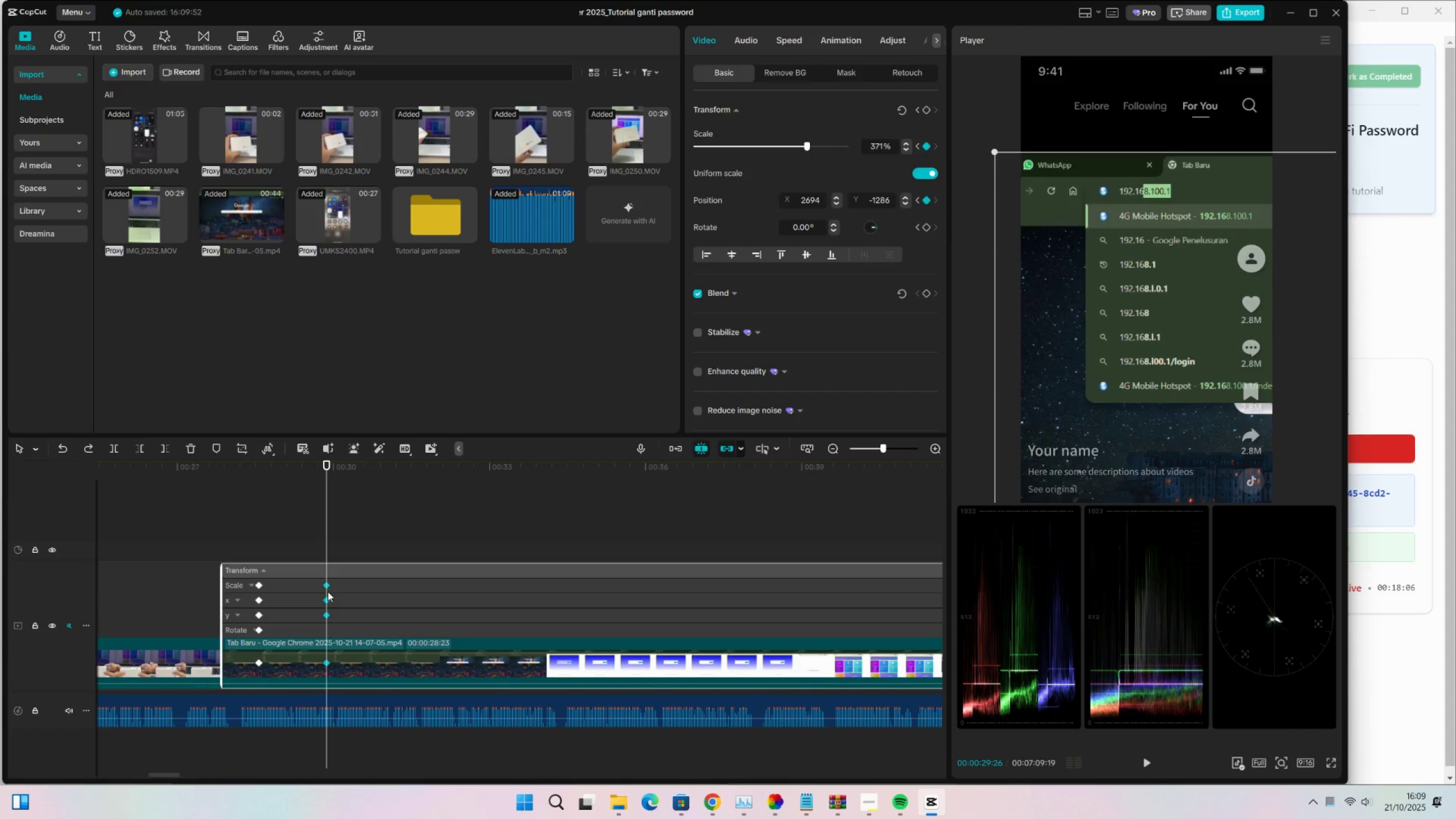 
key(Control+ControlLeft)
 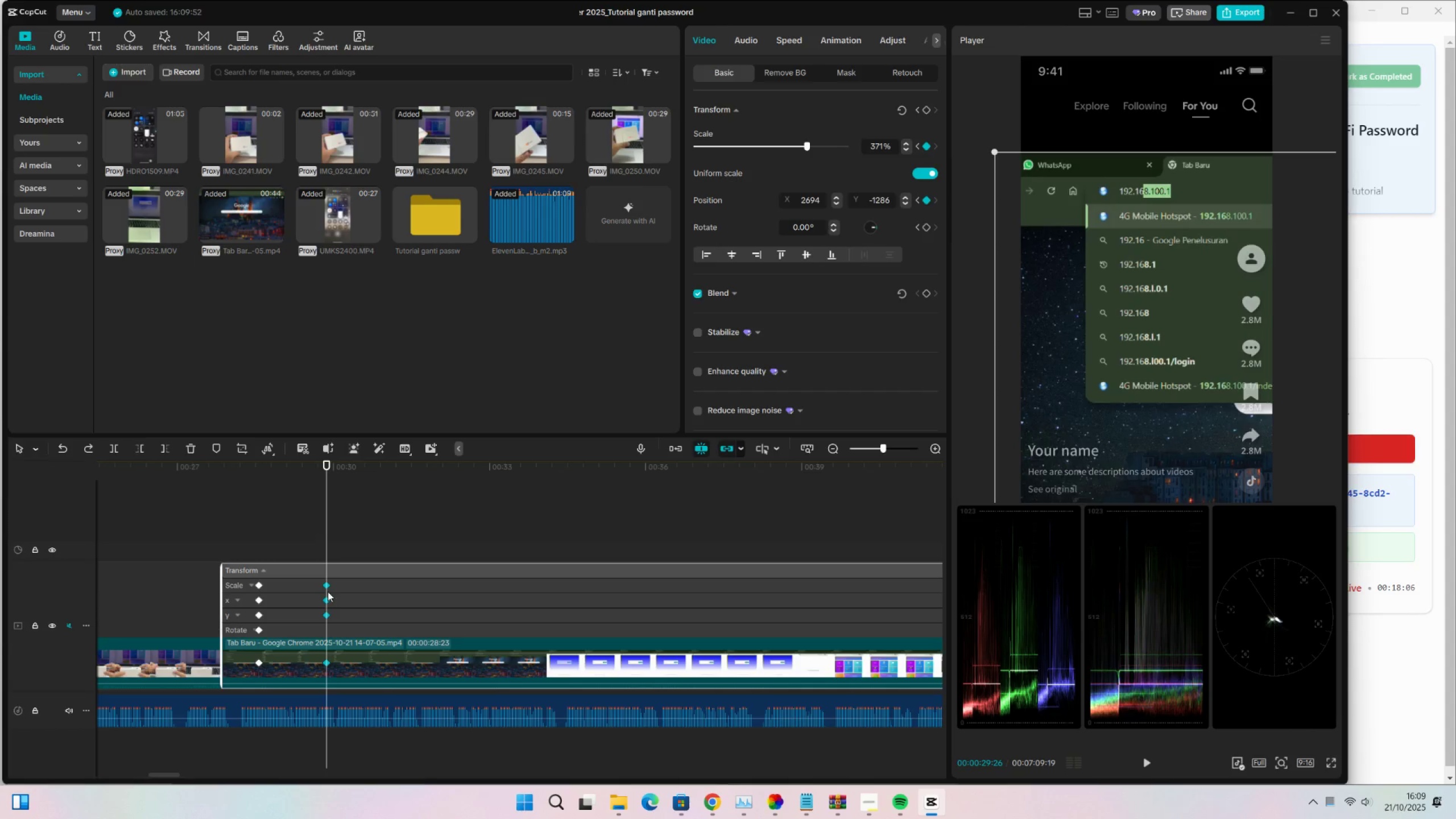 
key(Control+ControlLeft)
 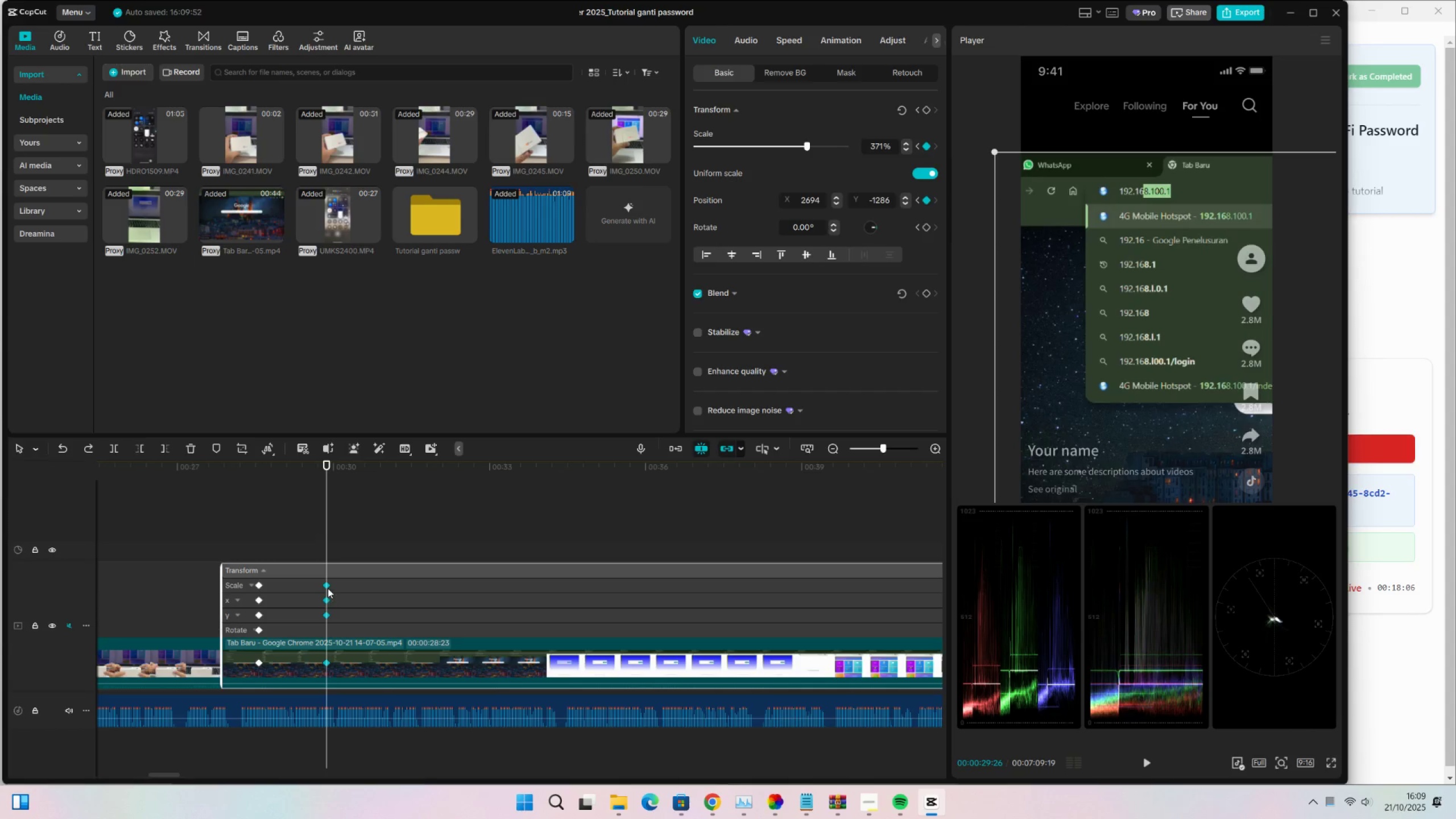 
key(Control+ControlLeft)
 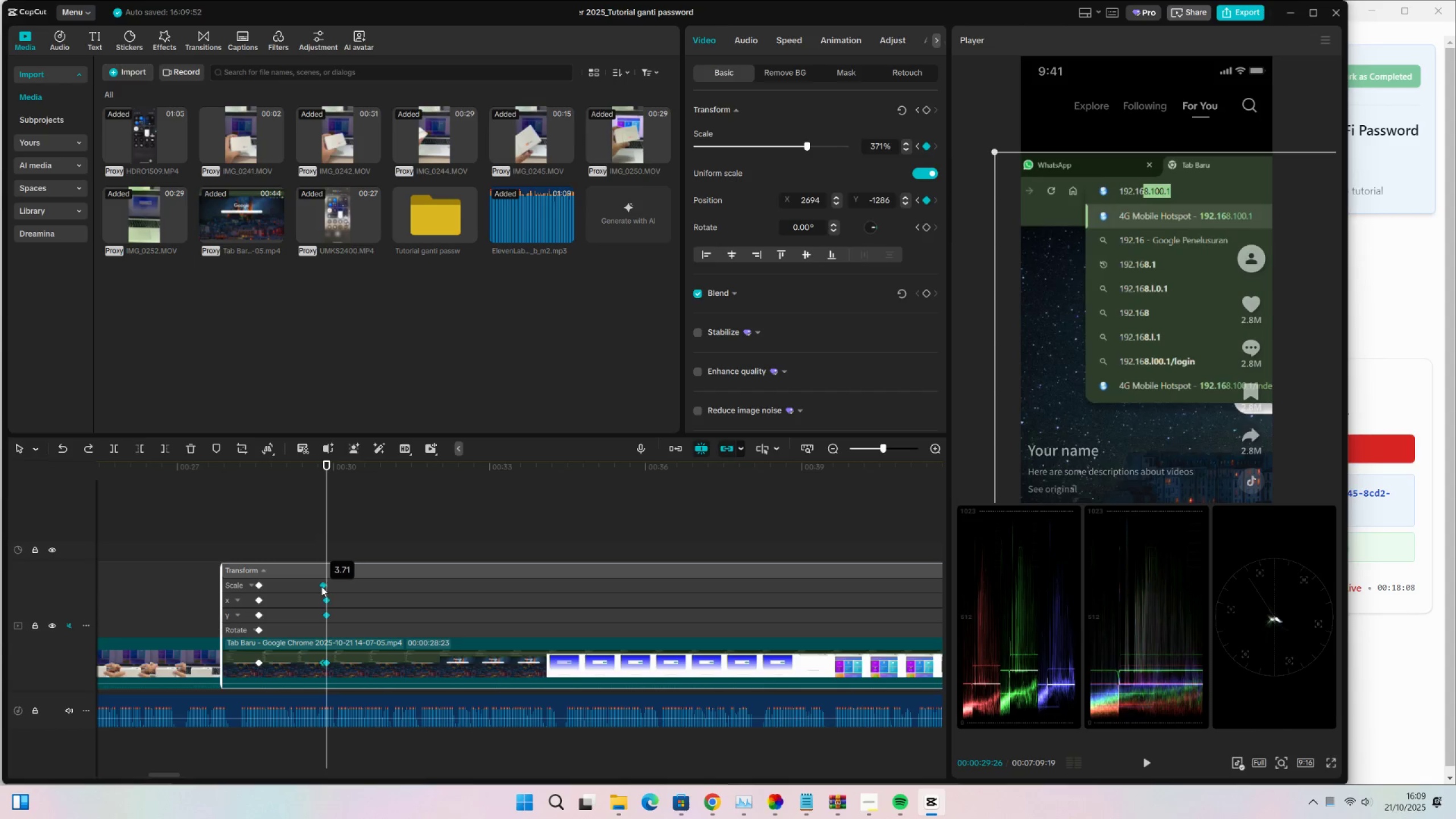 
key(Control+Z)
 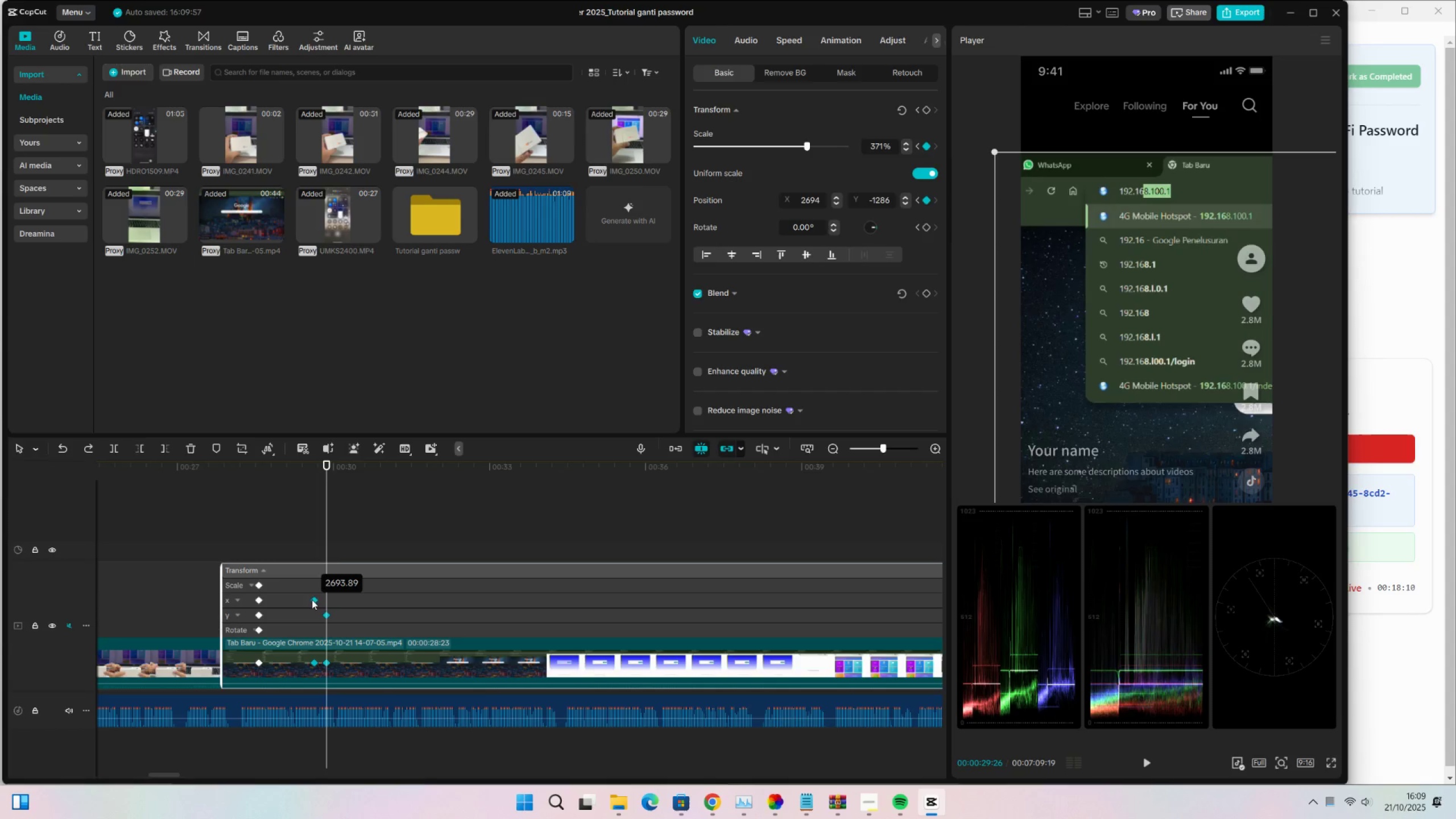 
key(Control+Z)
 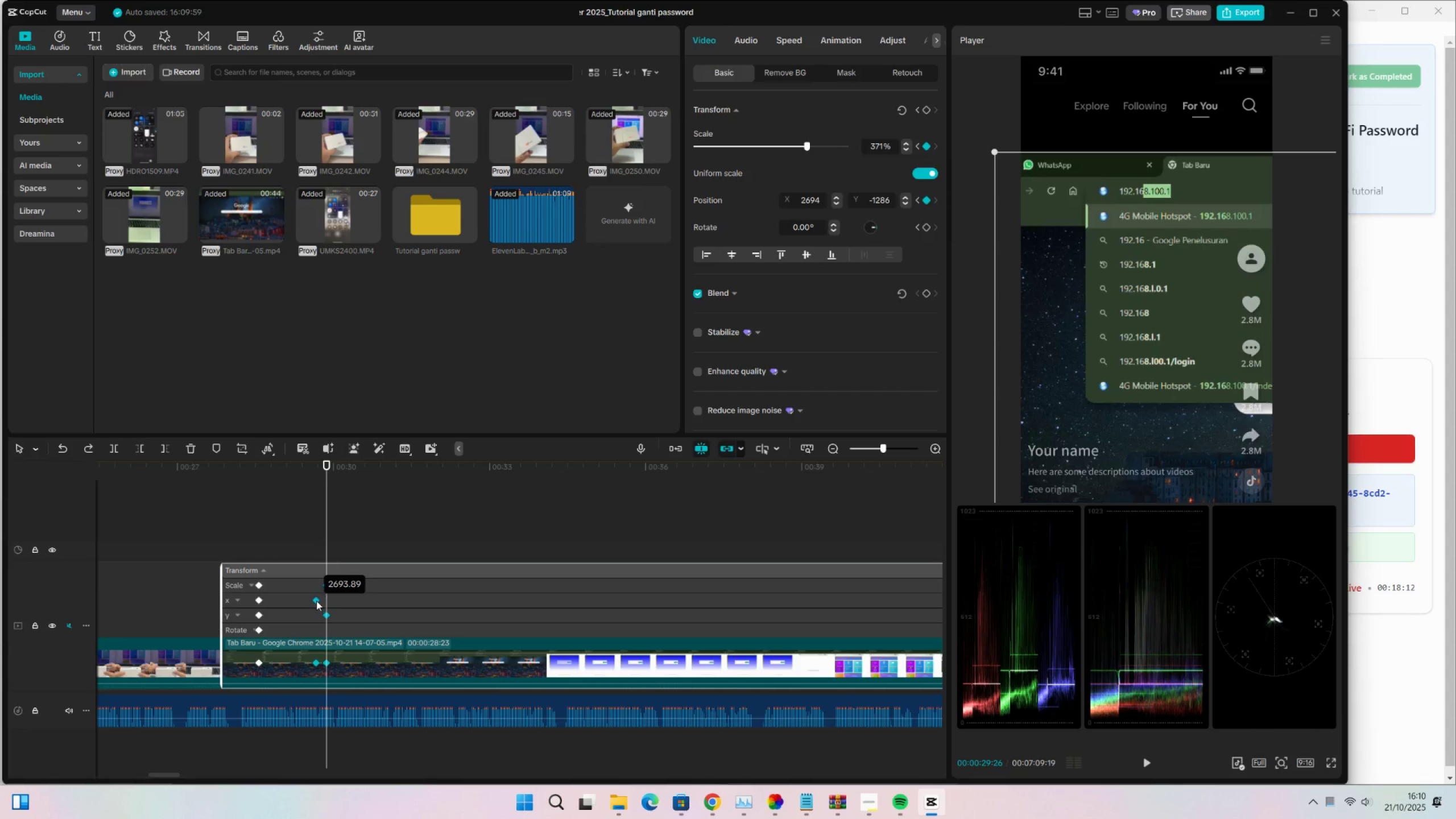 
key(Control+Z)
 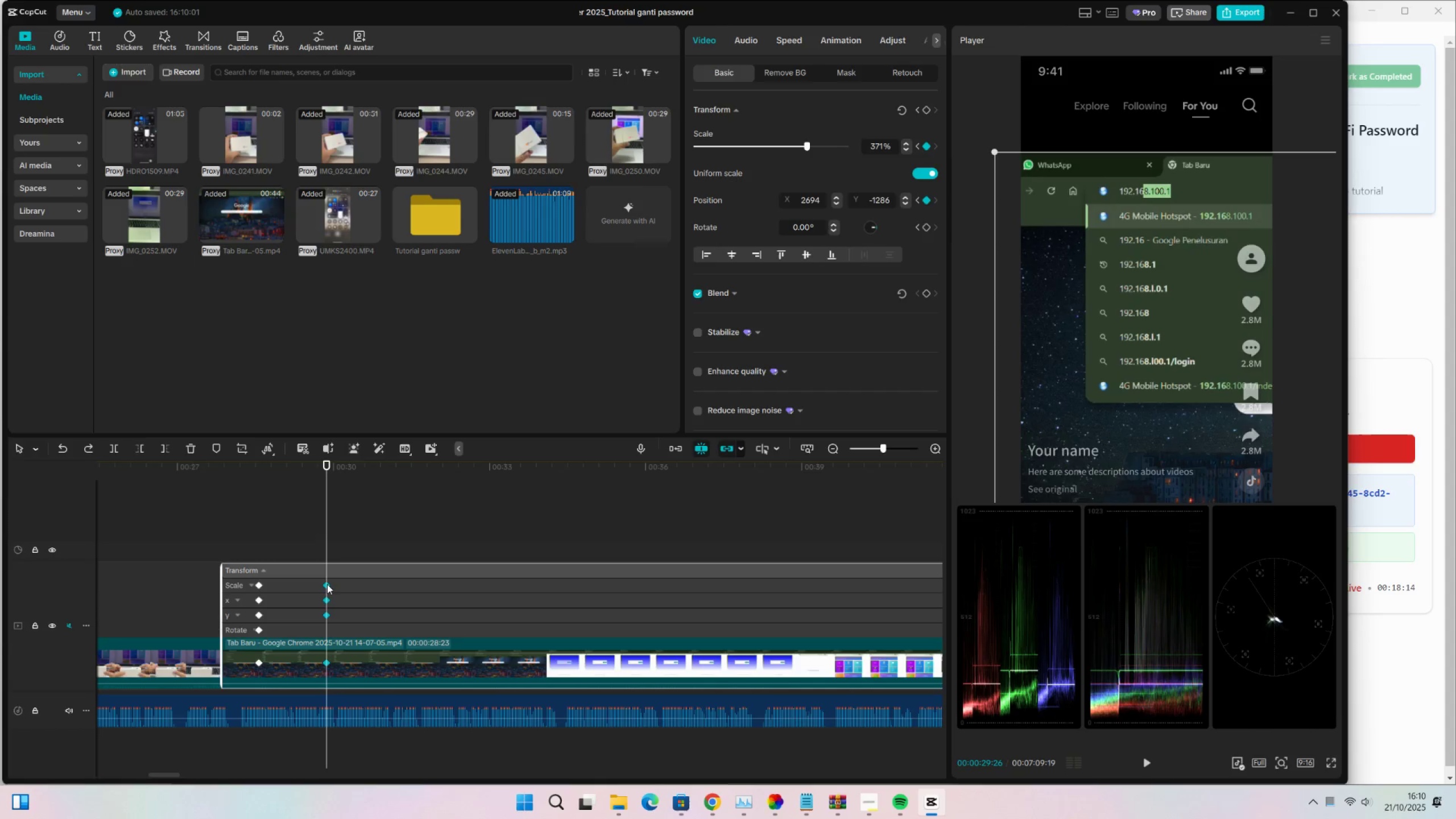 
key(X)
 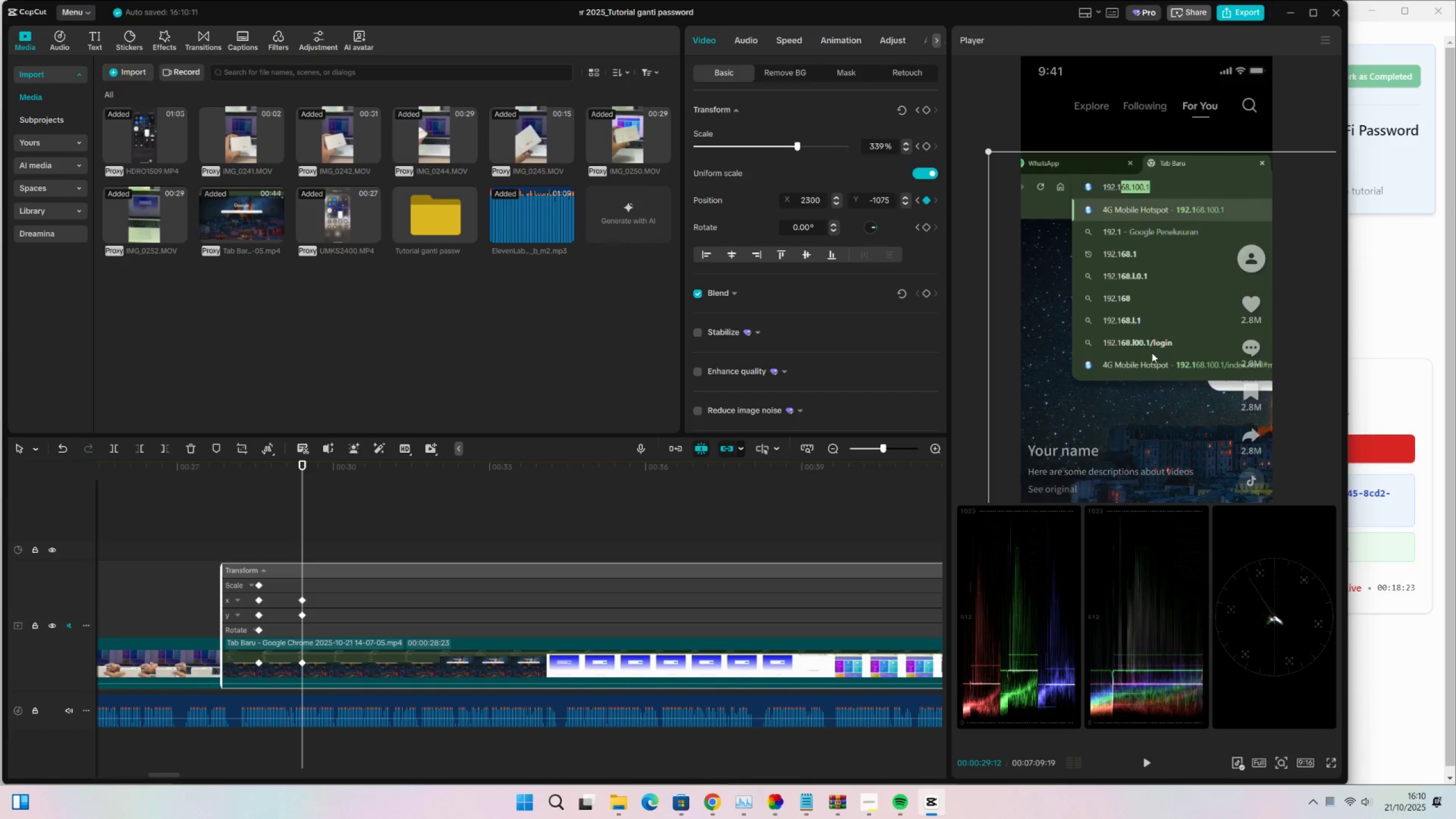 
wait(13.56)
 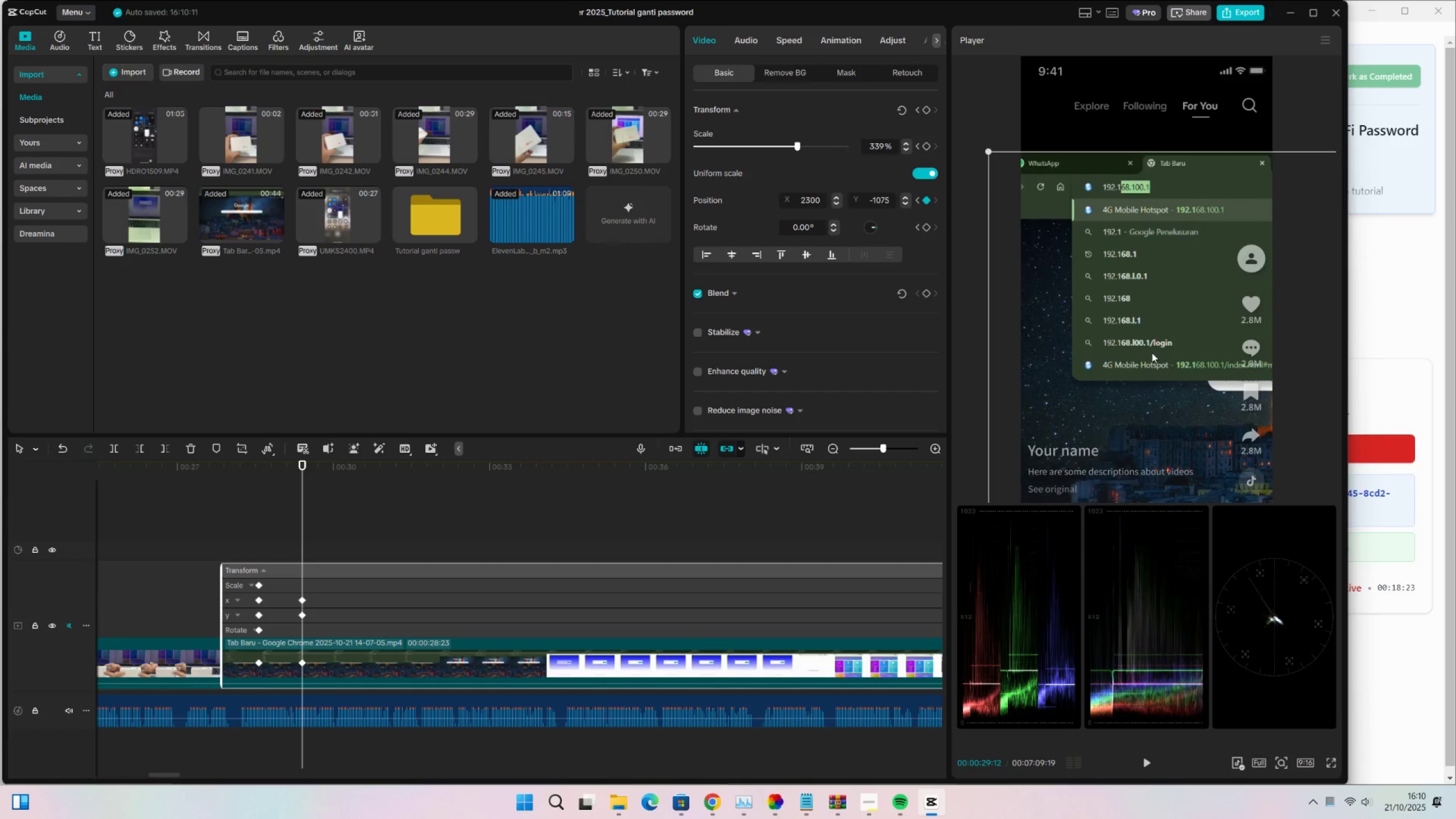 
left_click([301, 555])
 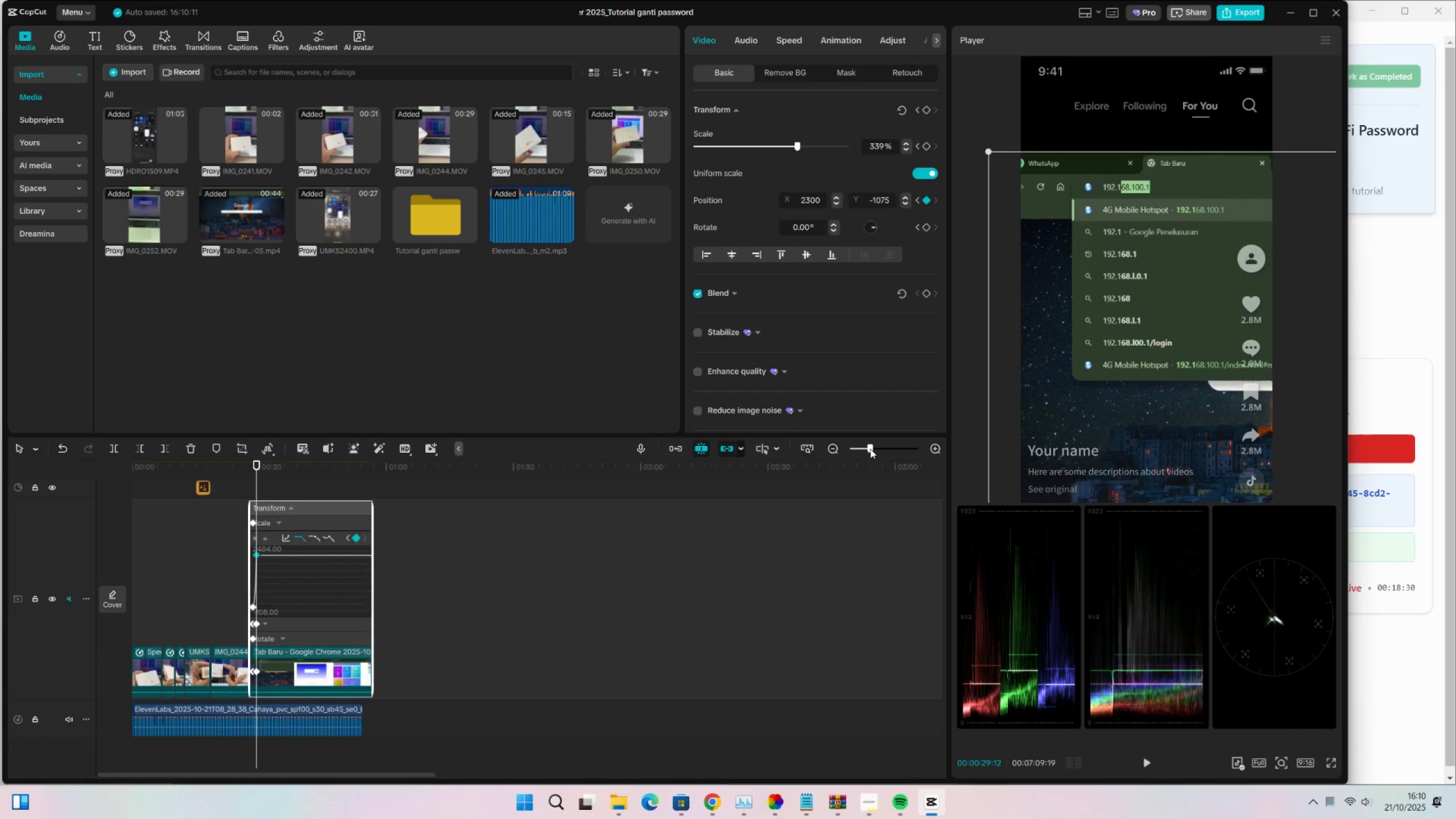 
left_click([875, 449])
 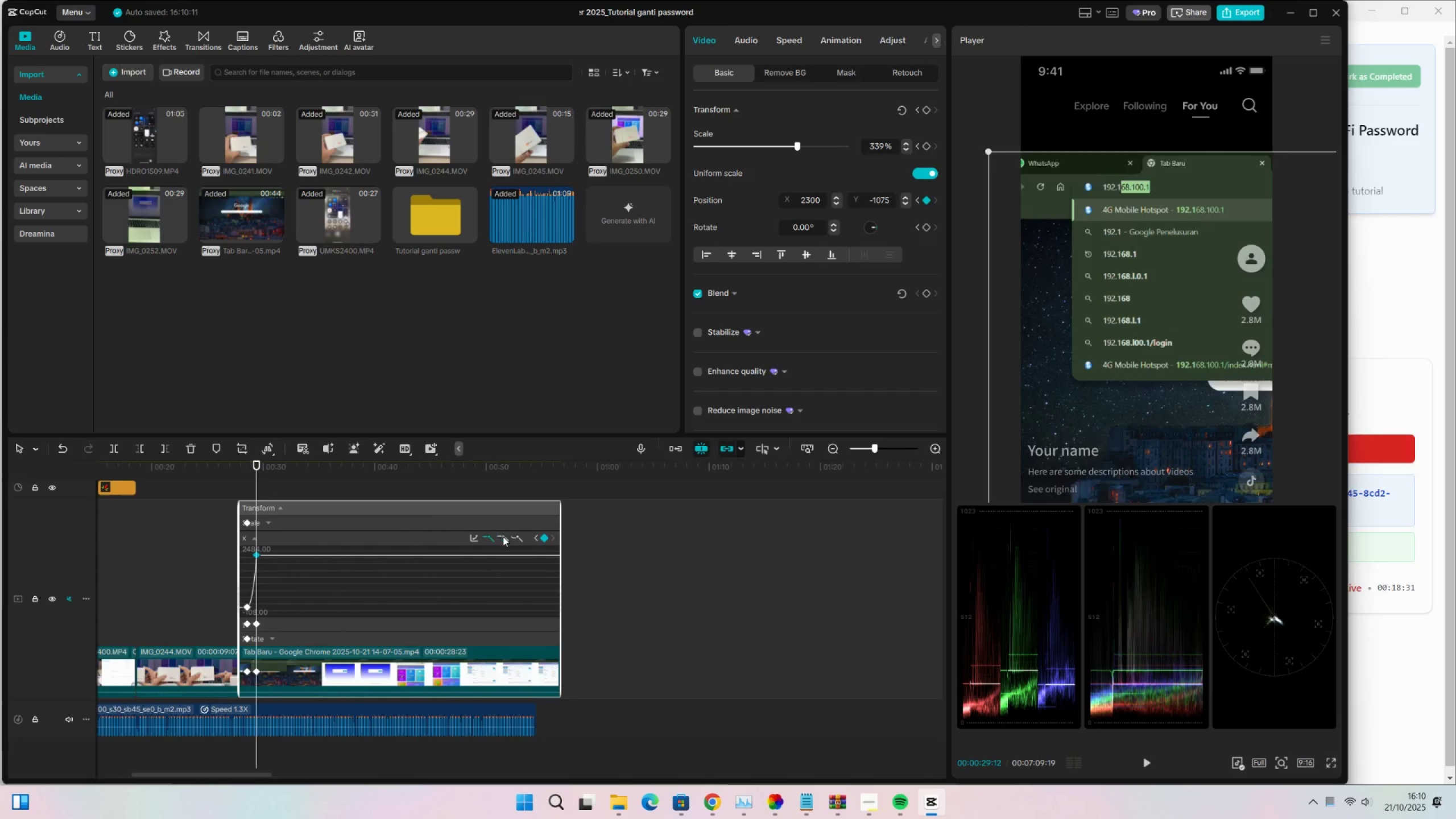 
left_click([503, 537])
 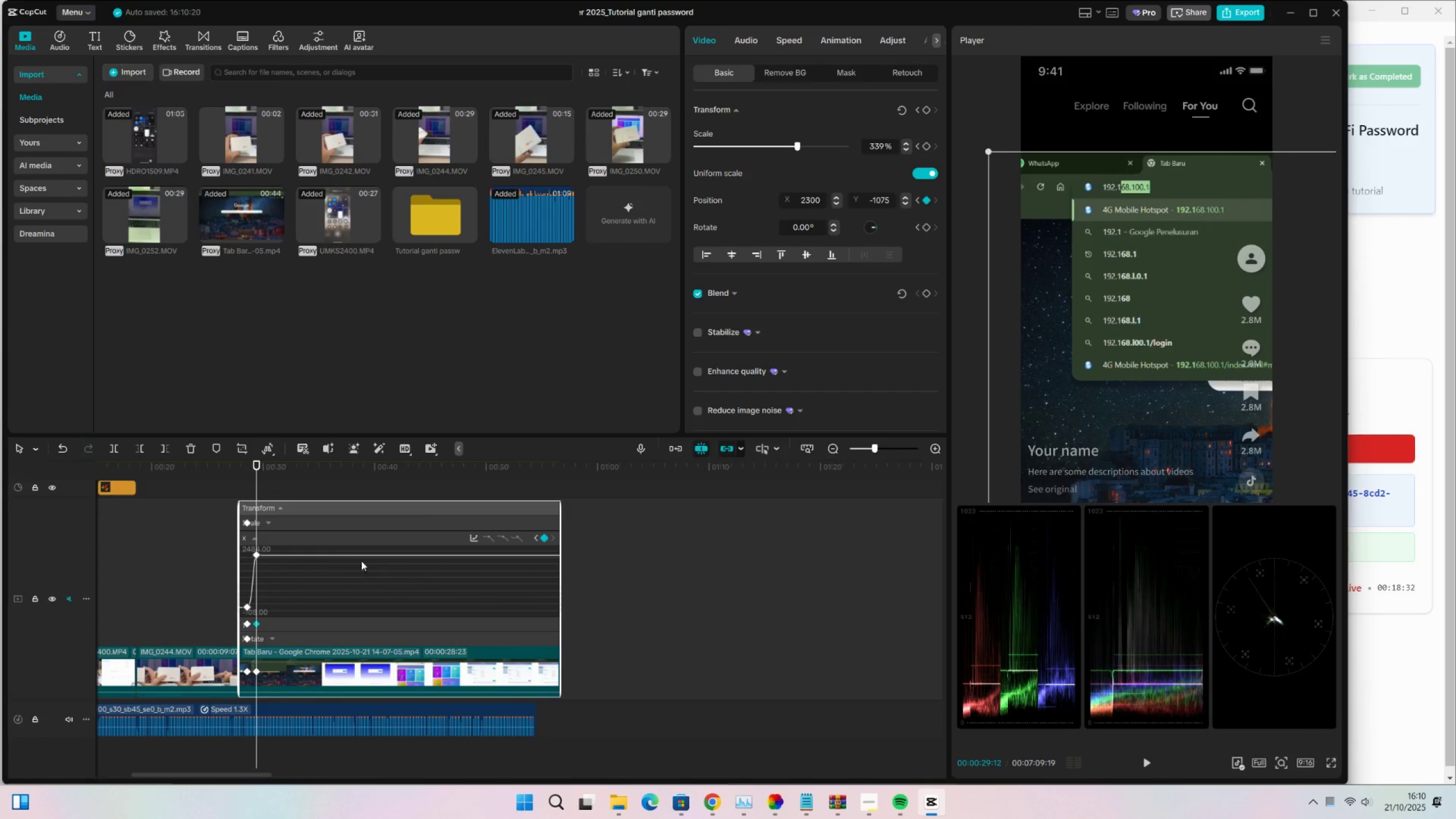 
hold_key(key=ControlLeft, duration=0.54)
 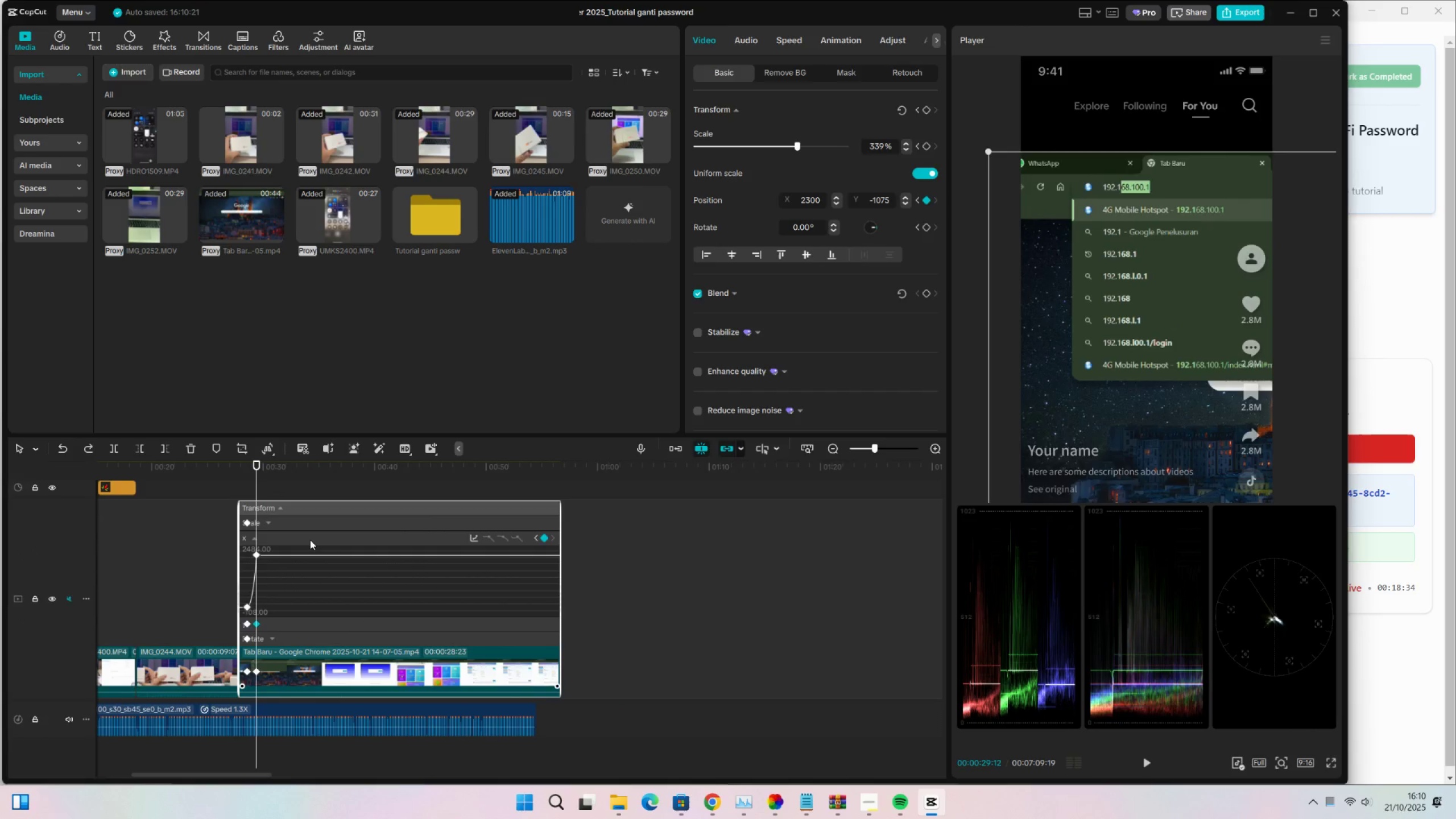 
key(Z)
 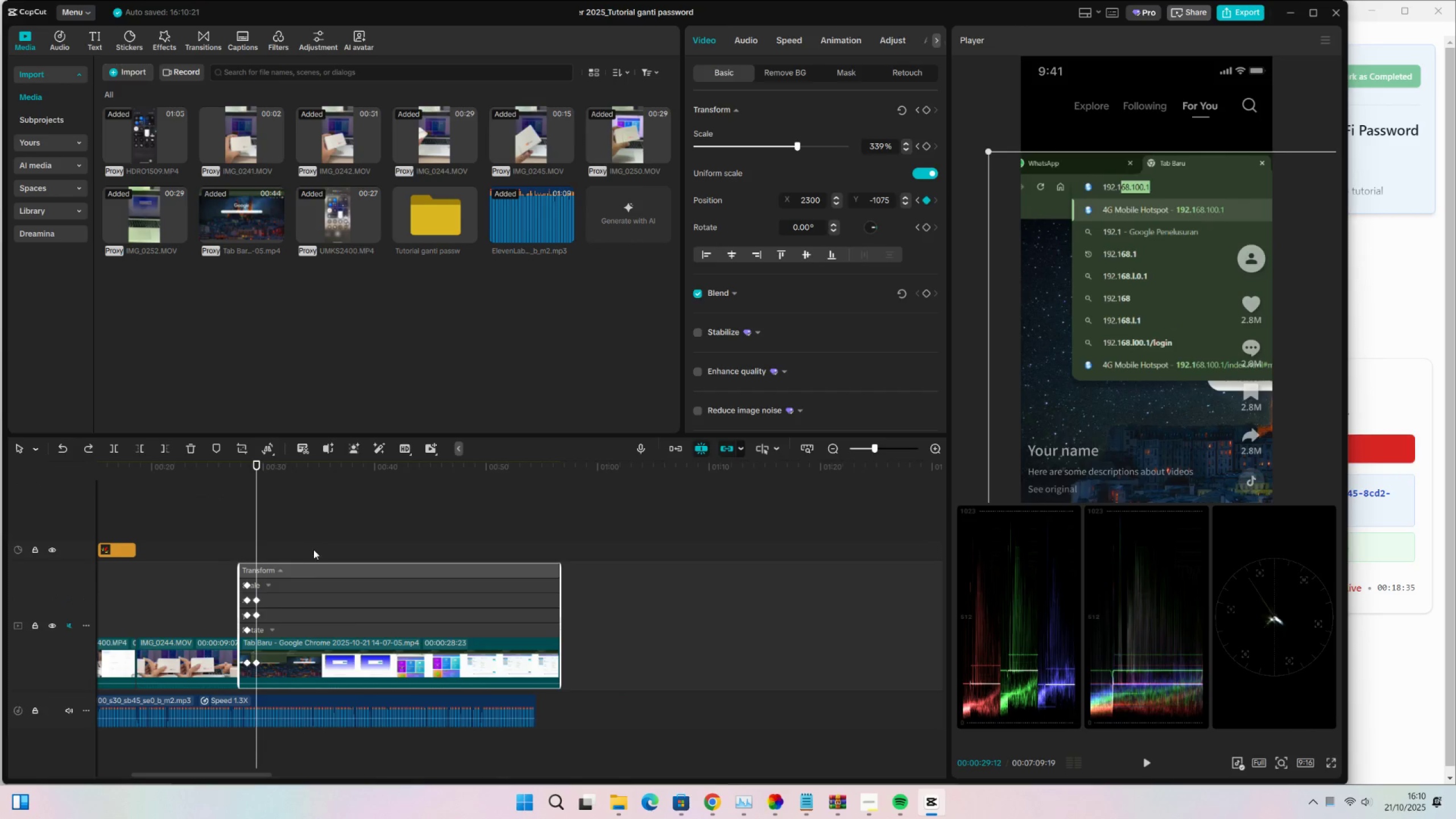 
left_click([308, 597])
 